 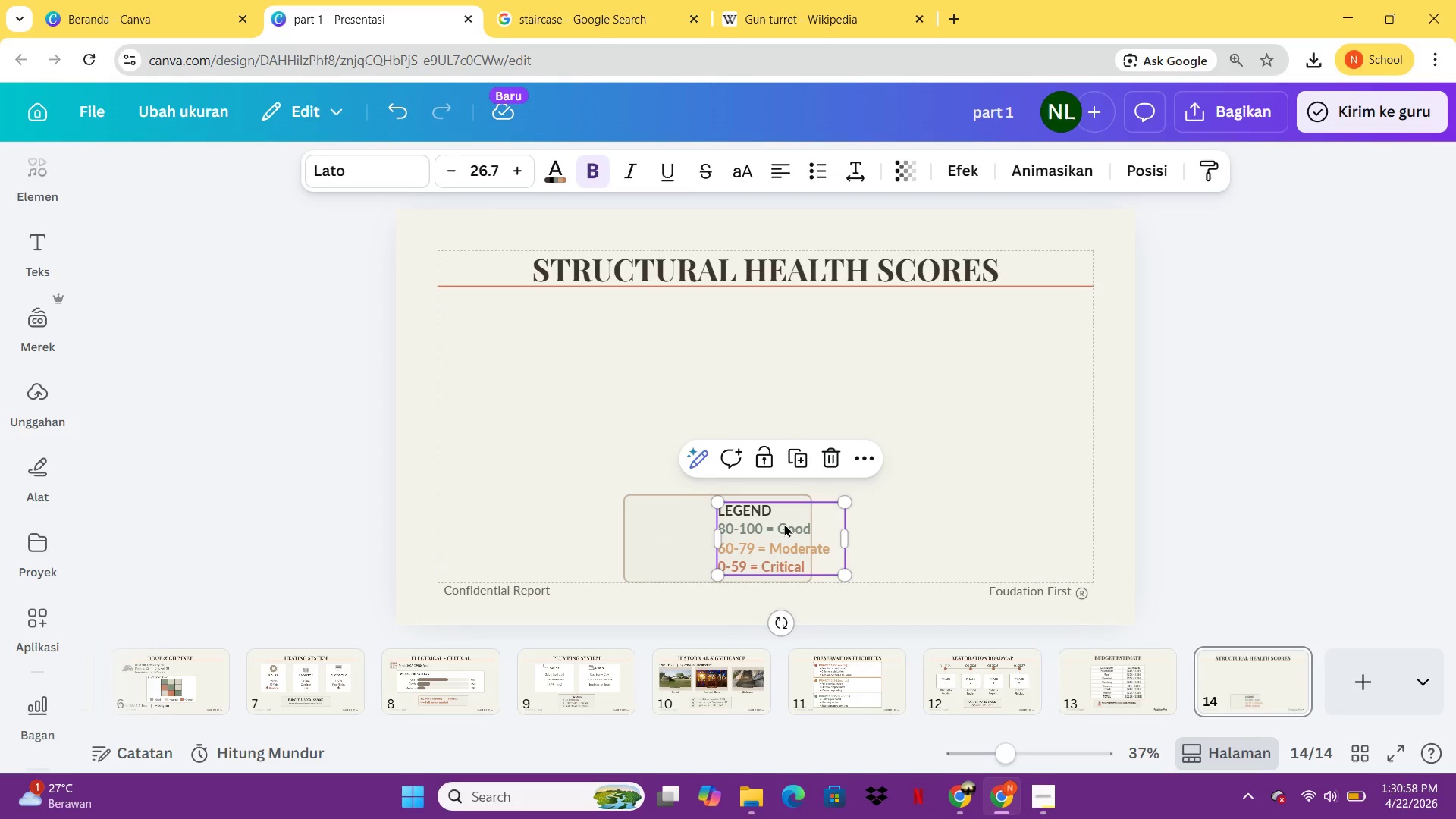 
key(Control+Z)
 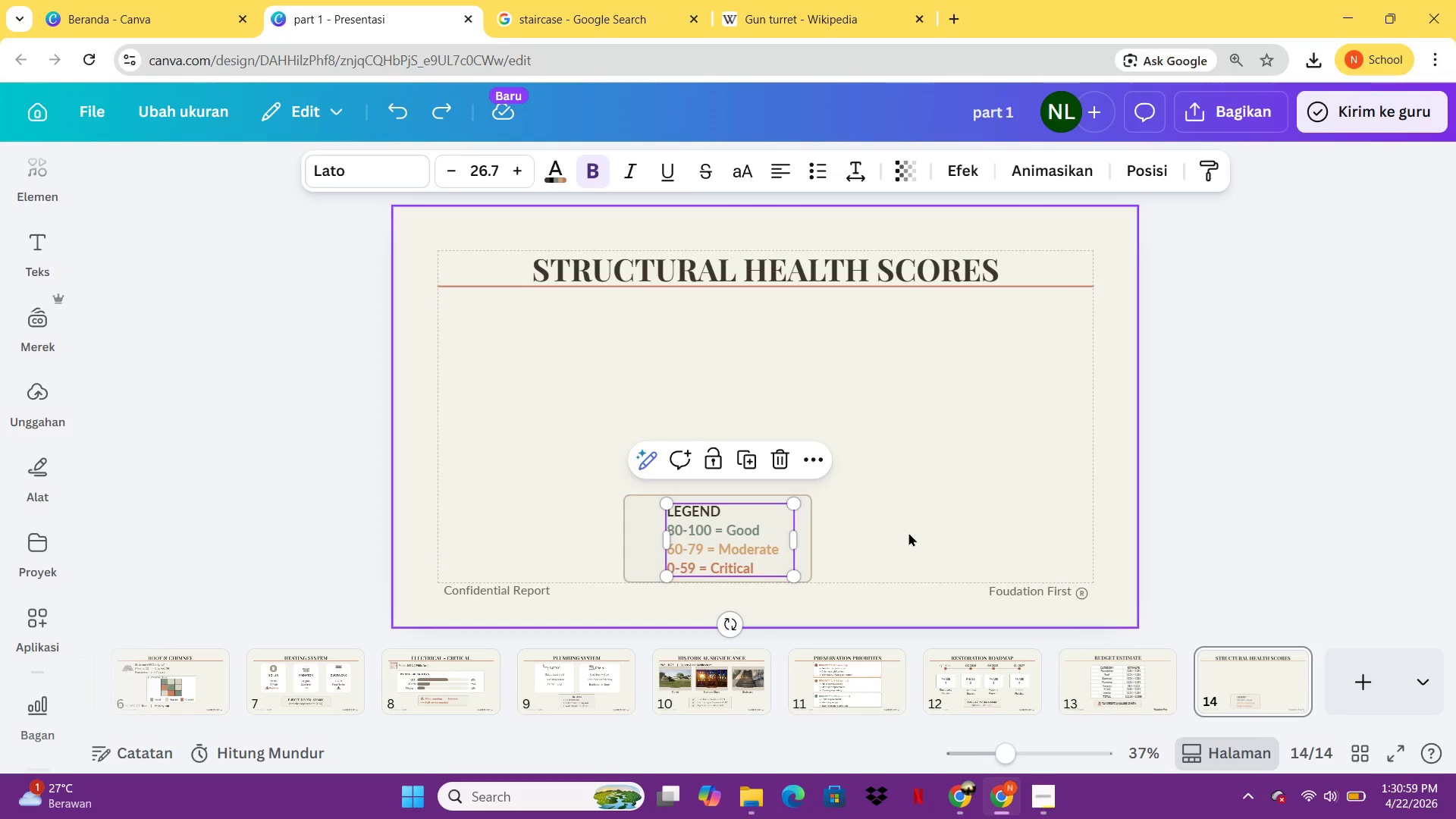 
left_click([908, 532])
 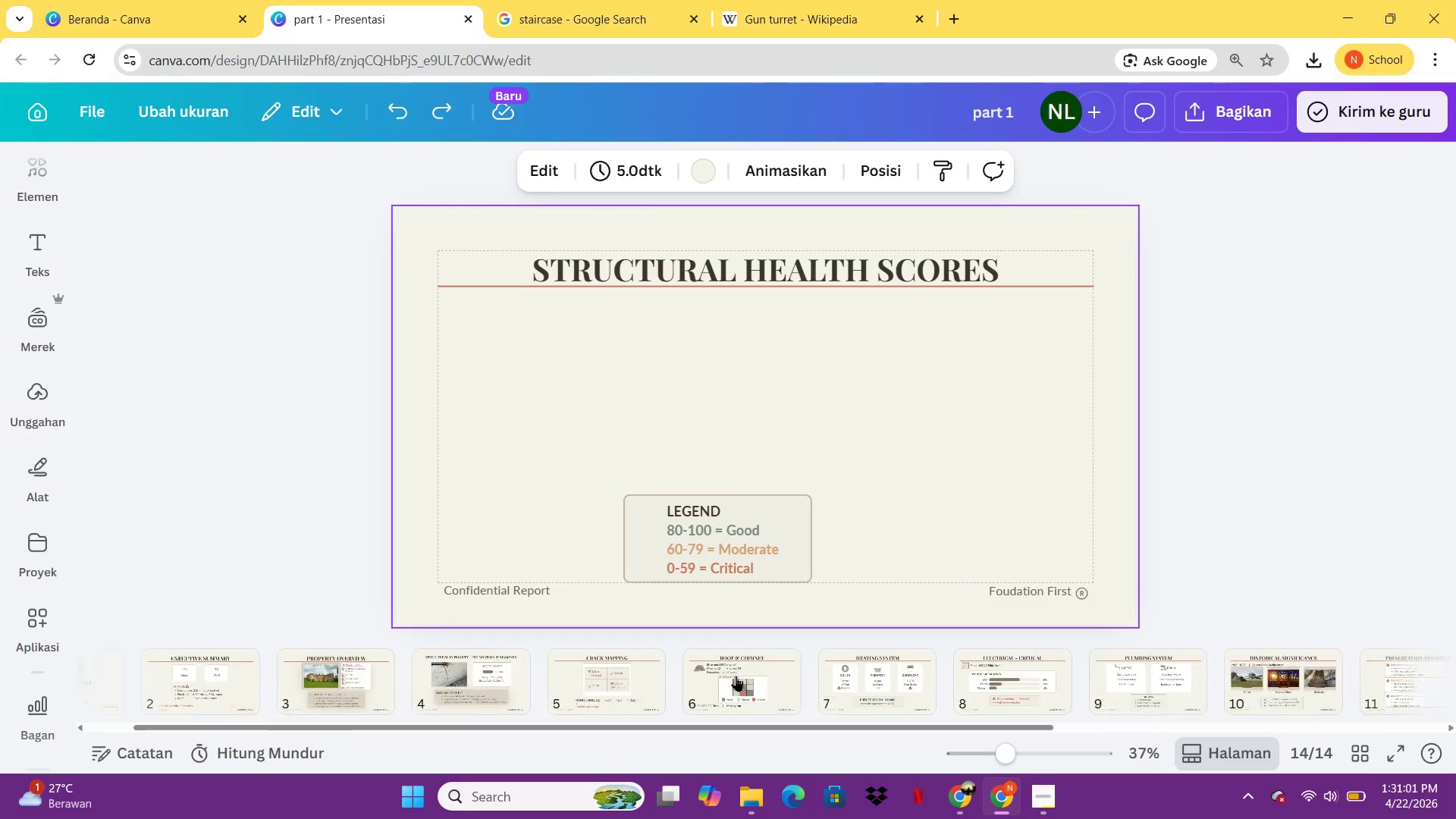 
left_click([462, 689])
 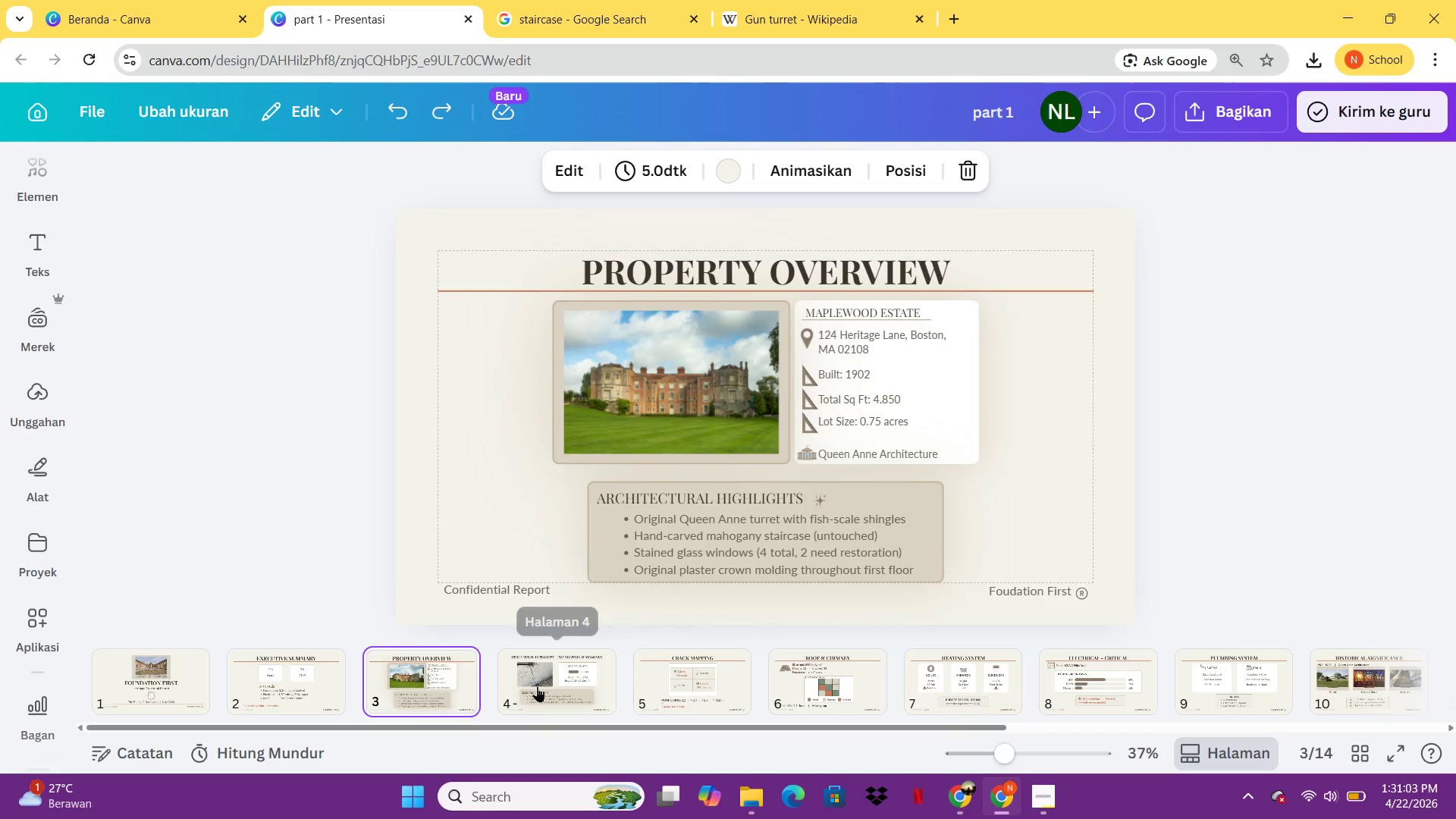 
left_click([537, 686])
 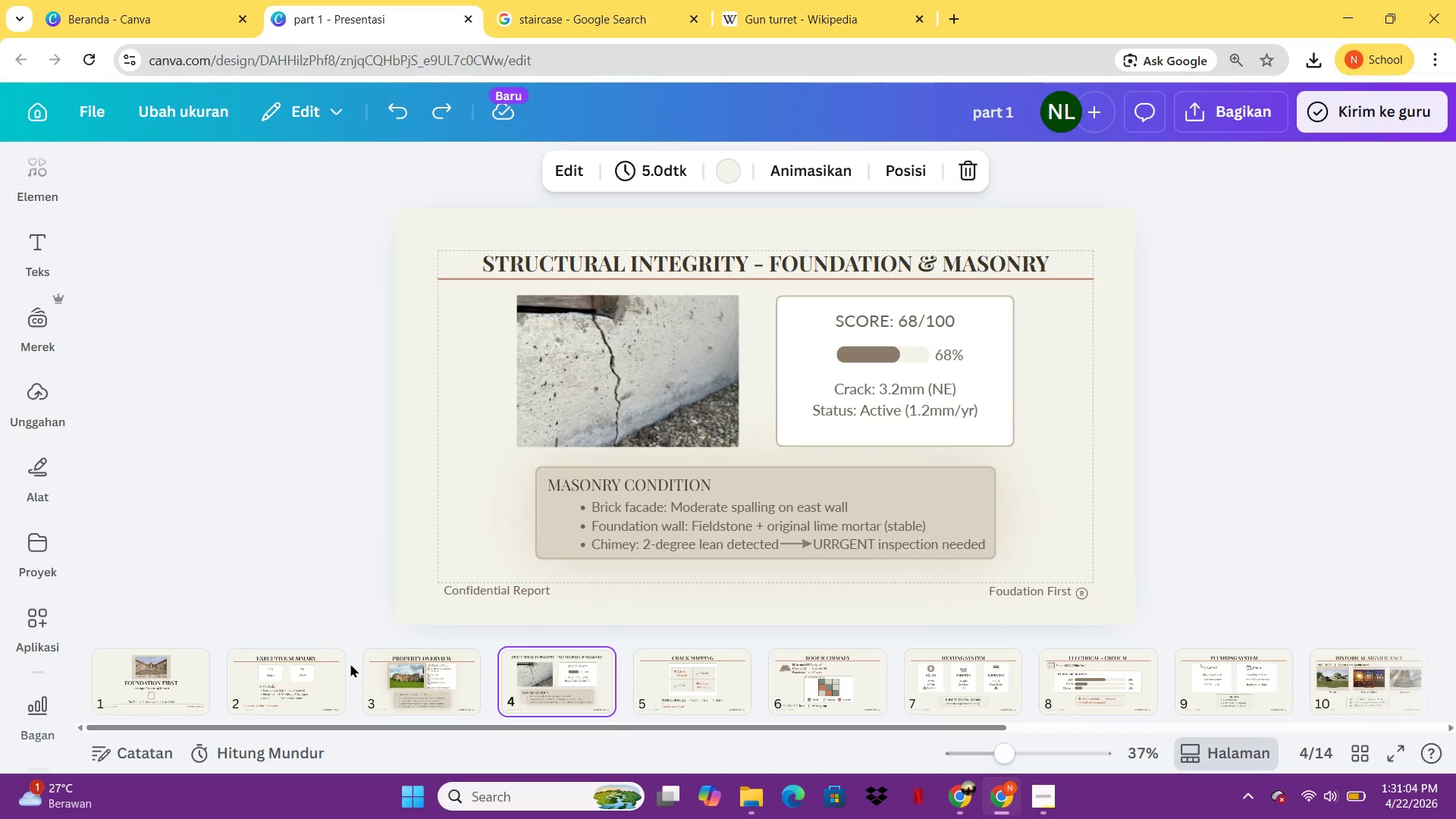 
double_click([301, 673])
 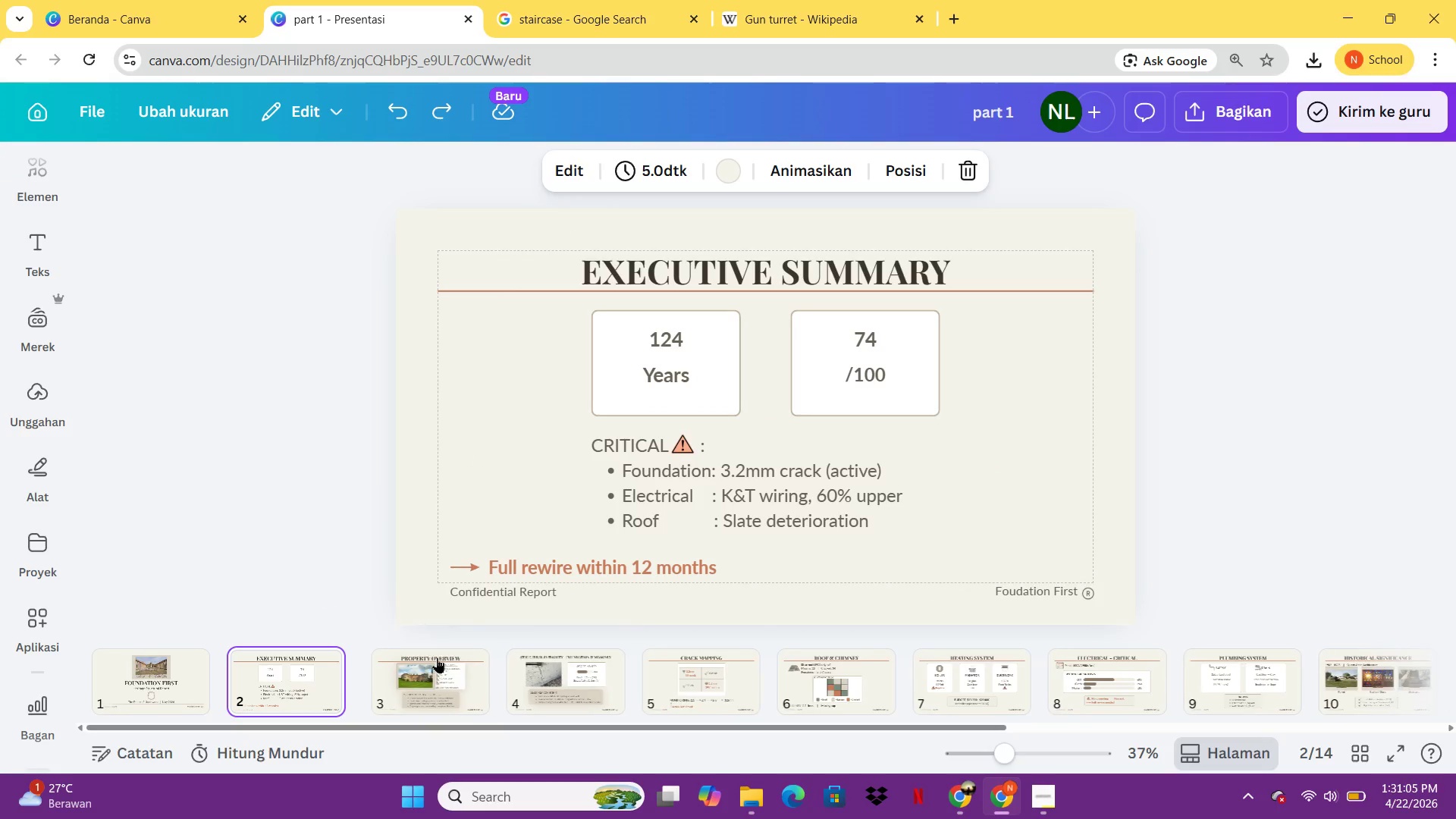 
left_click([437, 657])
 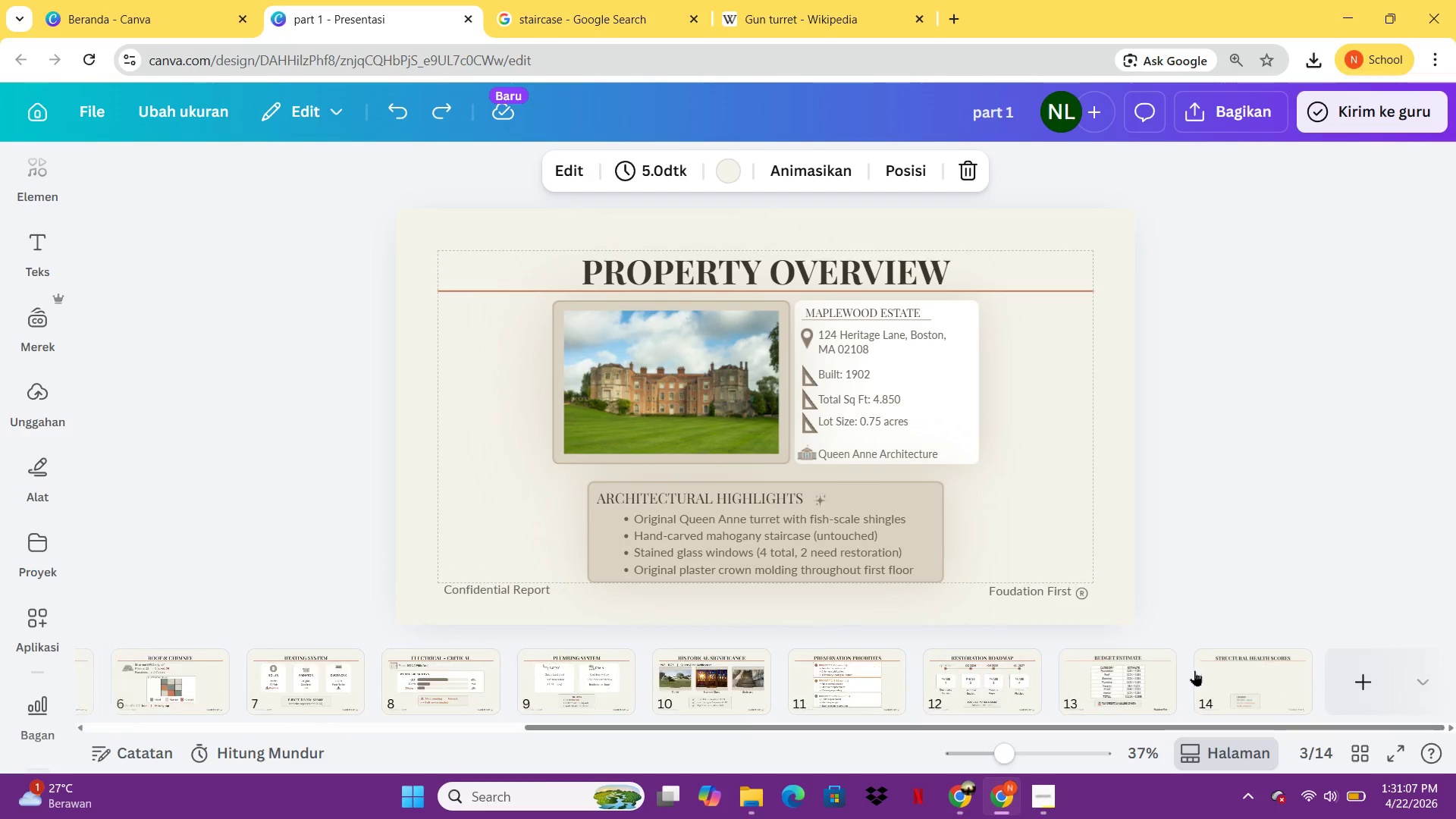 
left_click([1194, 670])
 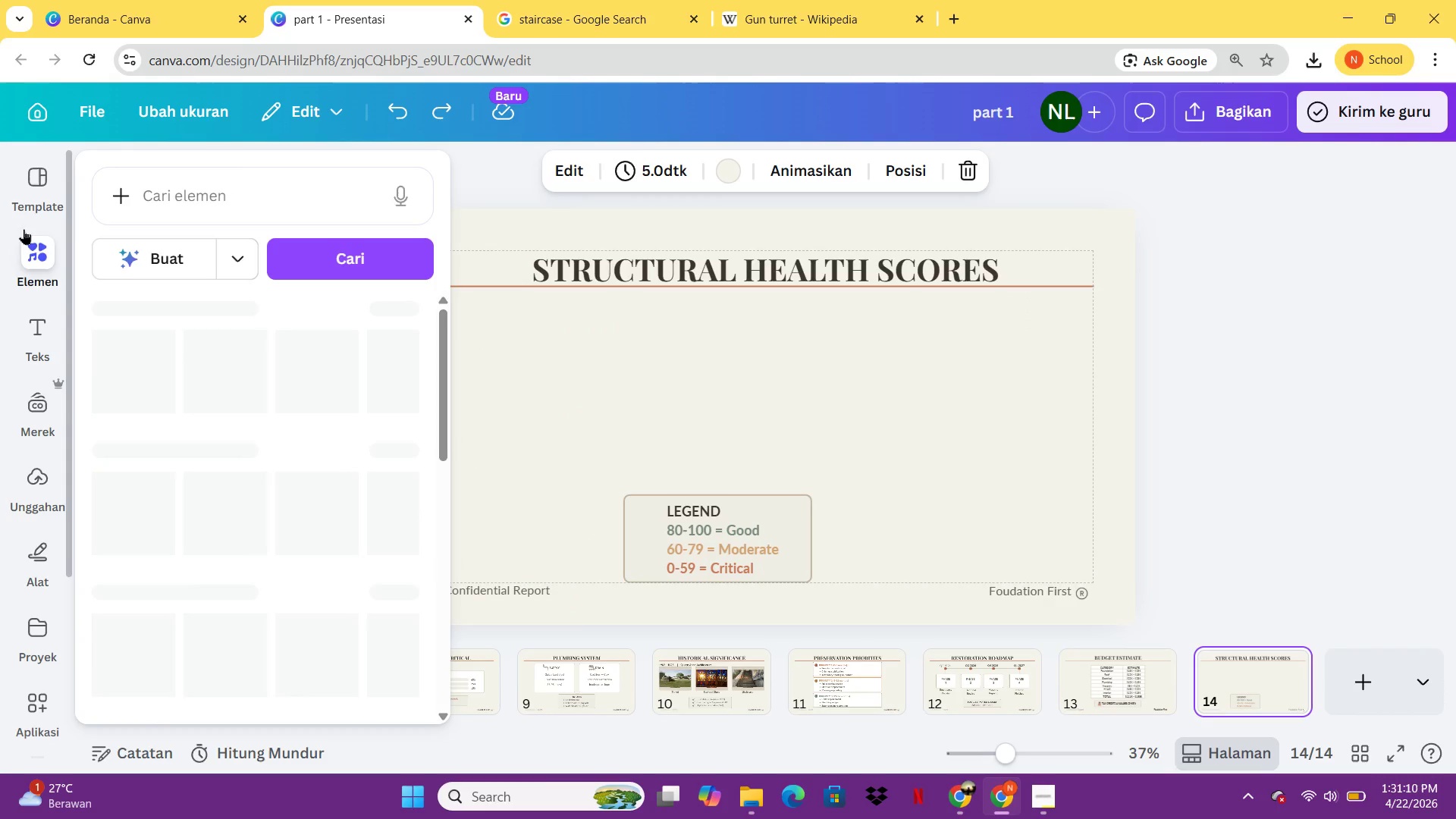 
left_click([237, 177])
 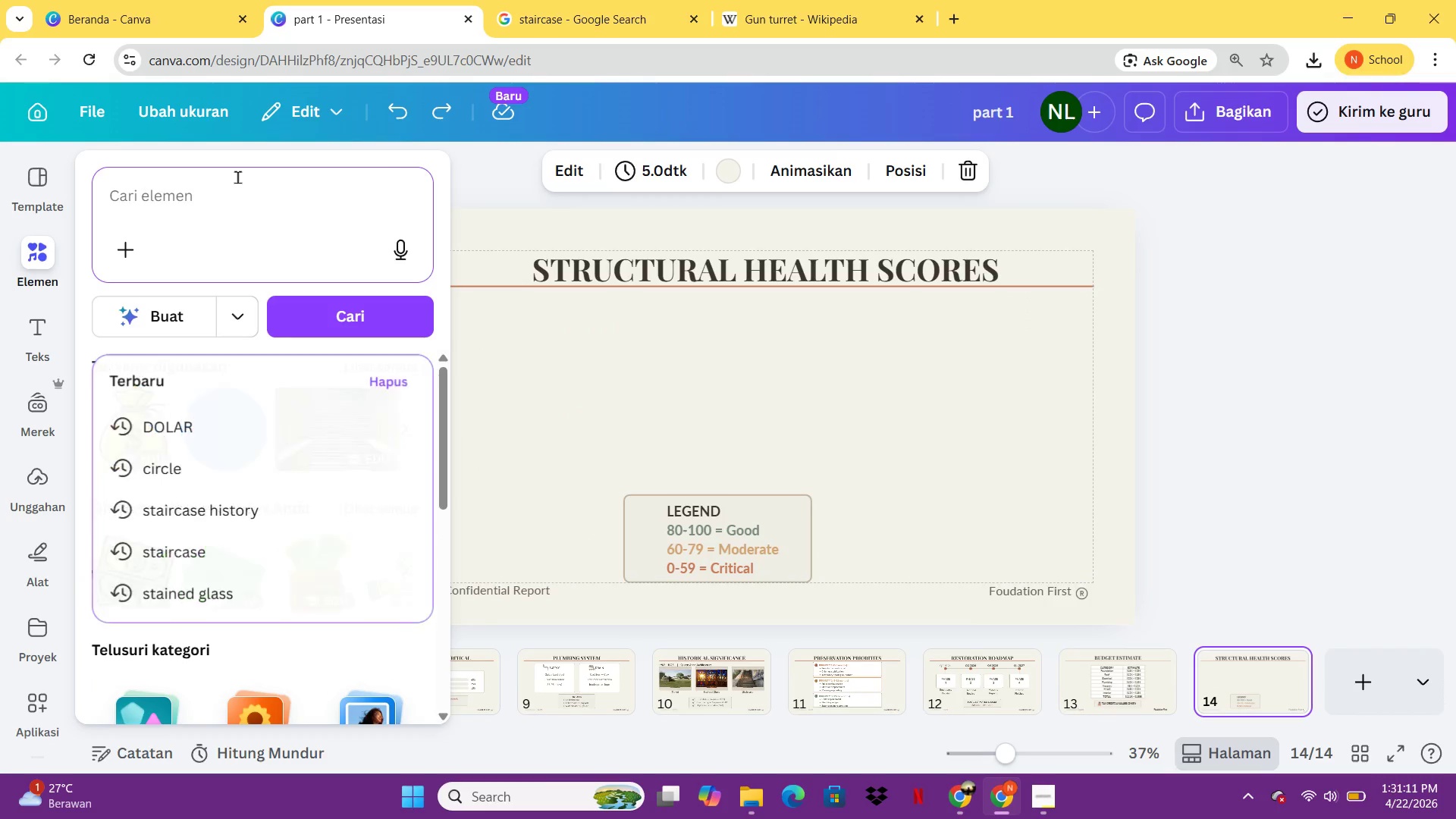 
type(grafik)
 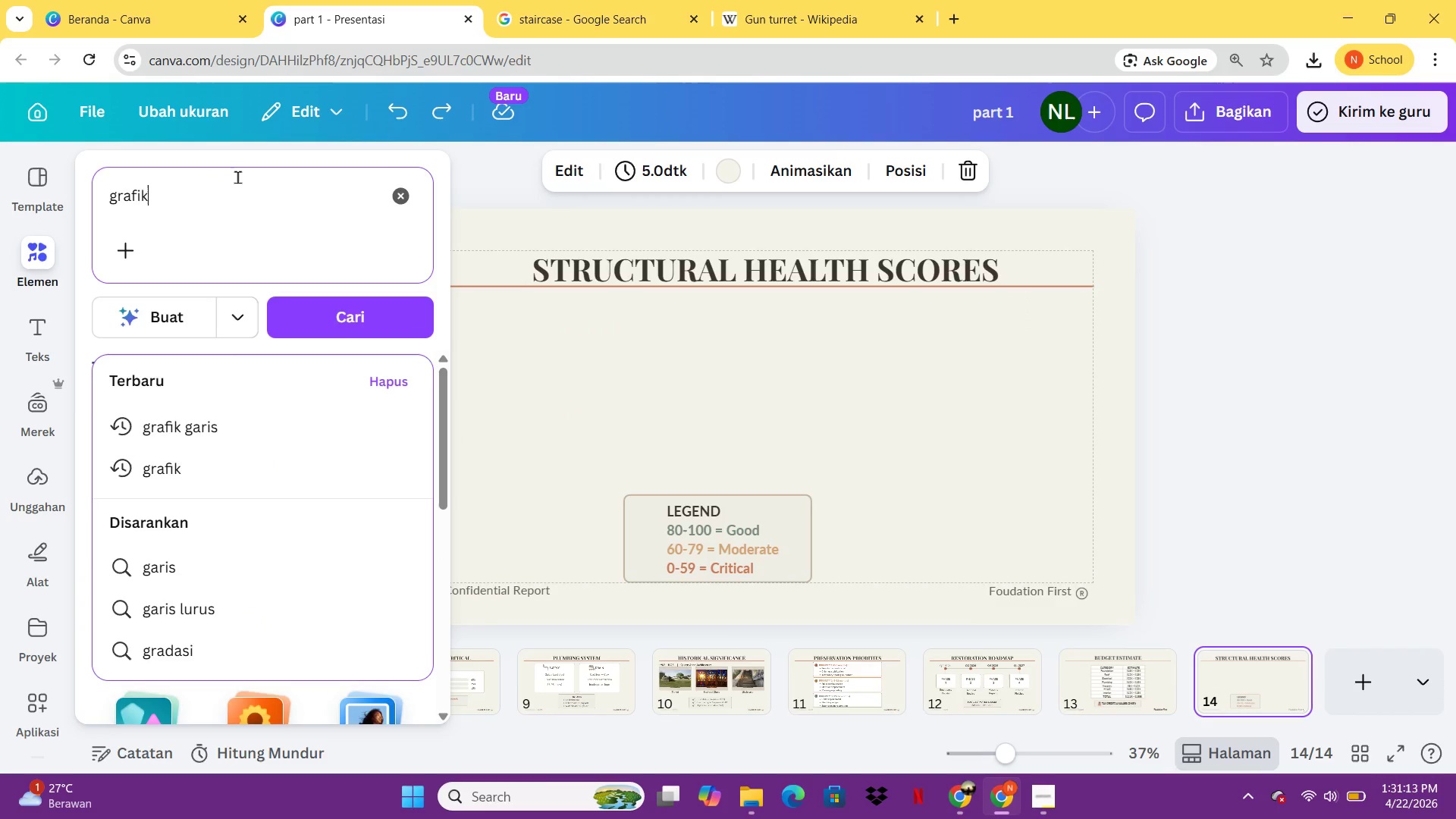 
key(Enter)
 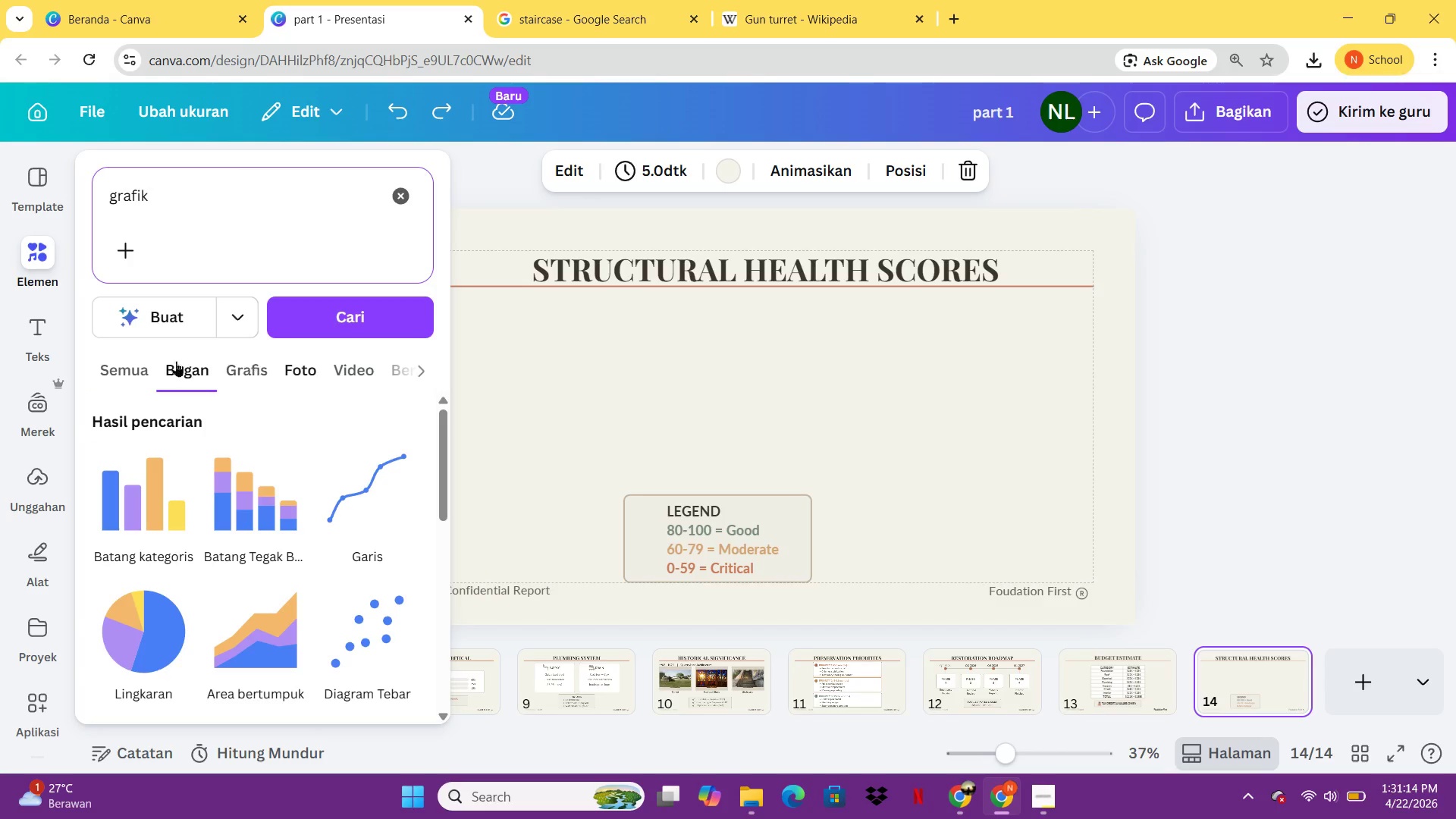 
left_click([119, 369])
 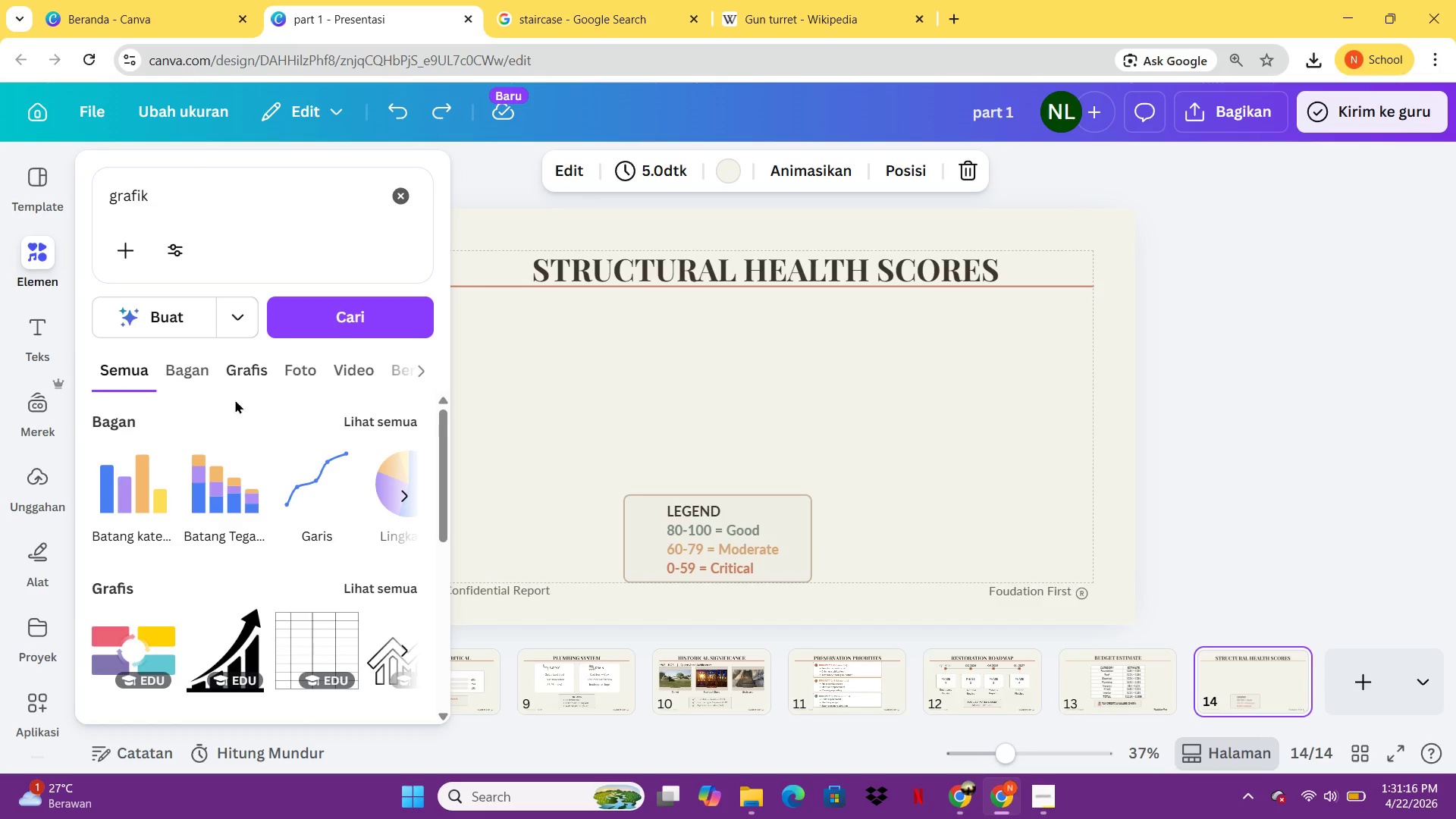 
left_click([258, 366])
 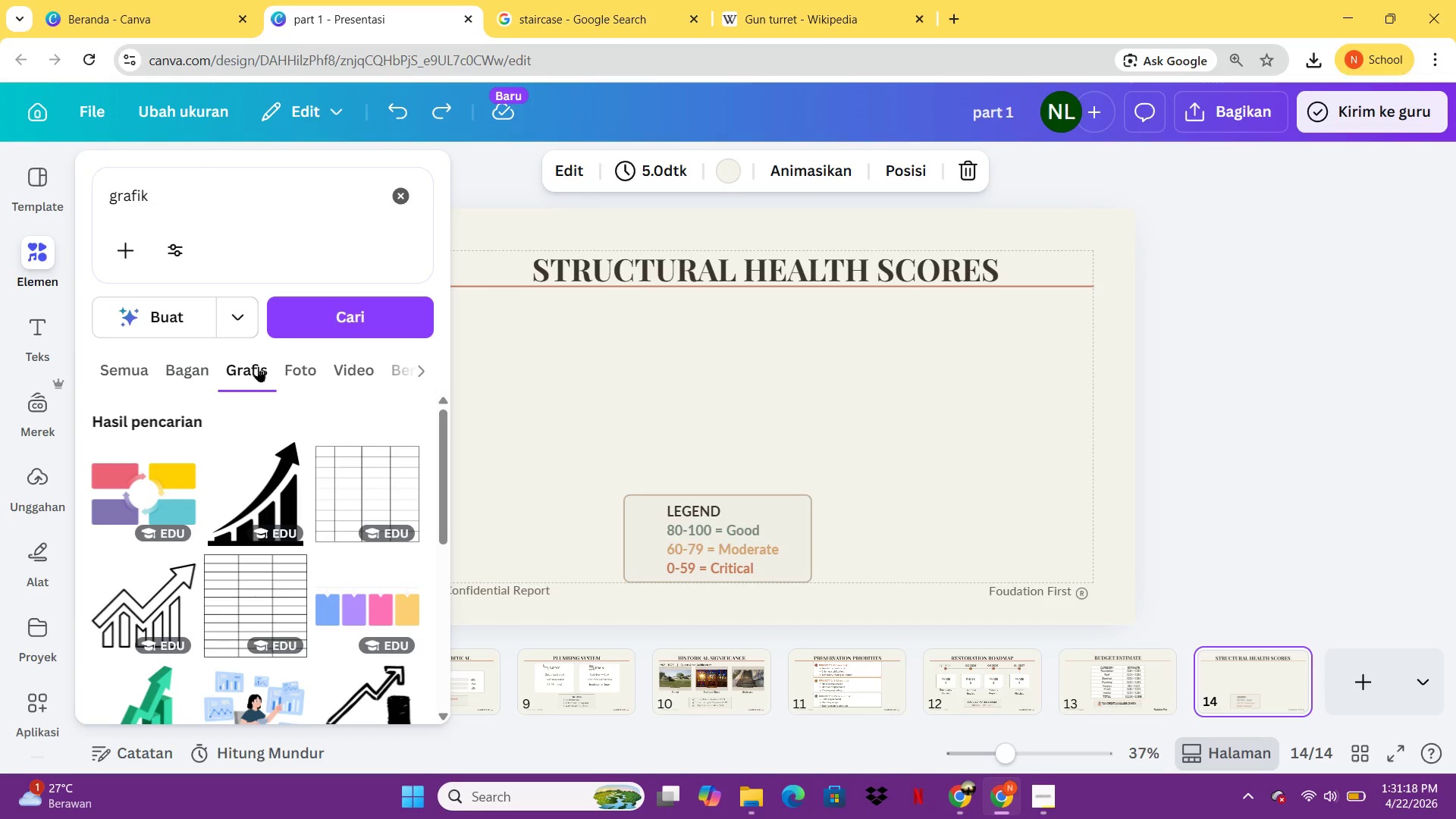 
mouse_move([312, 564])
 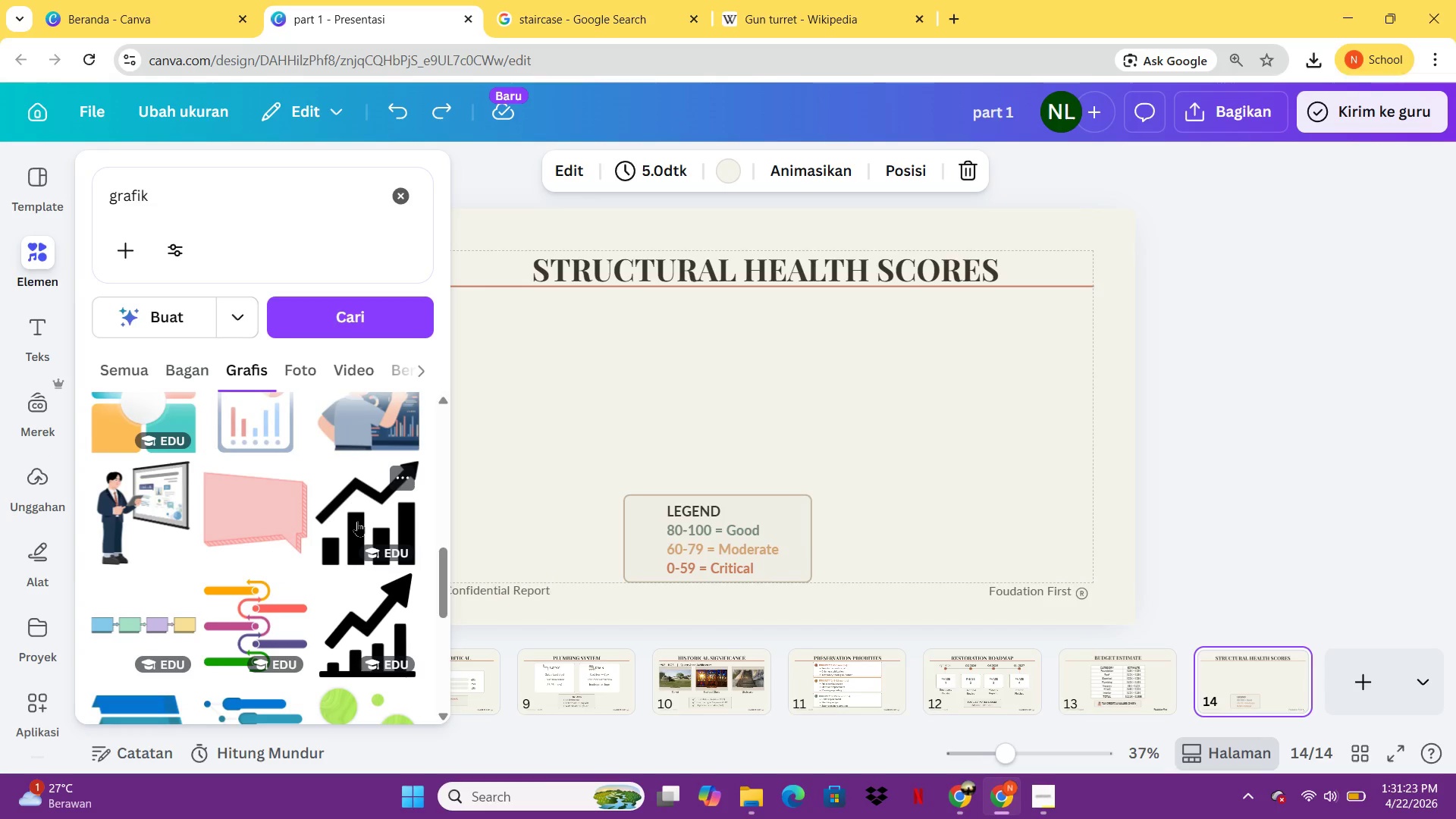 
left_click([357, 521])
 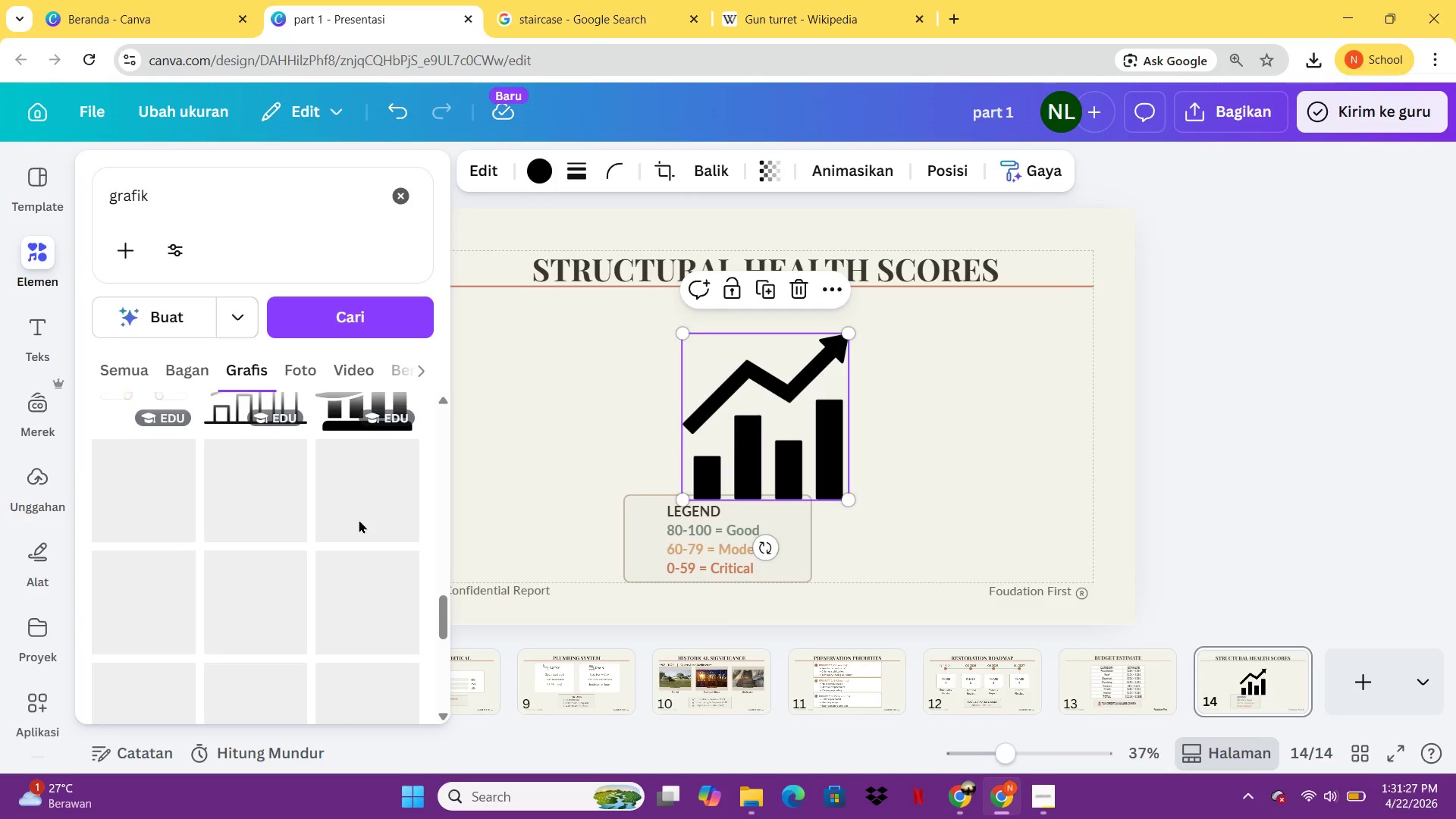 
wait(5.17)
 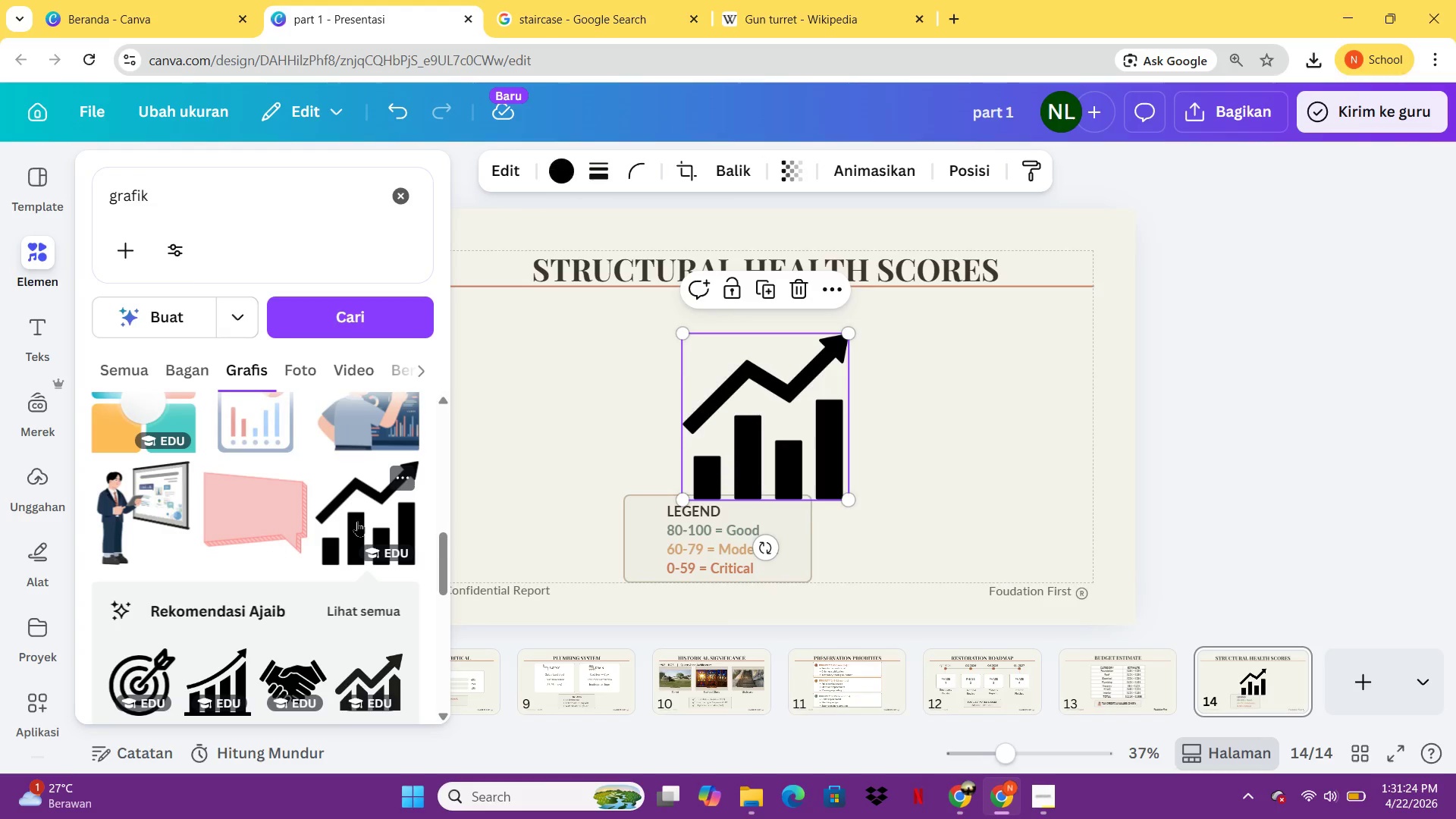 
key(Delete)
 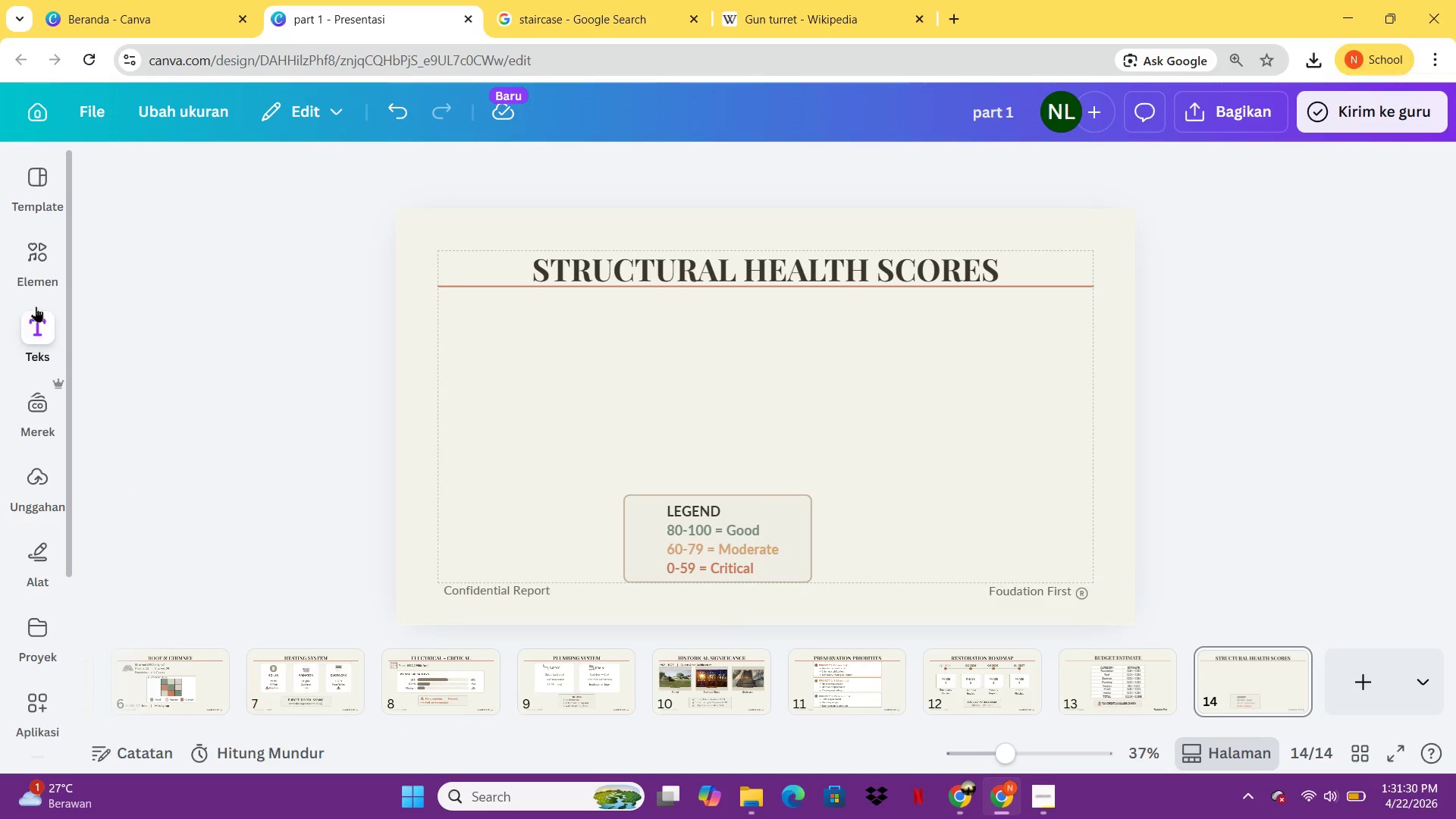 
left_click([35, 287])
 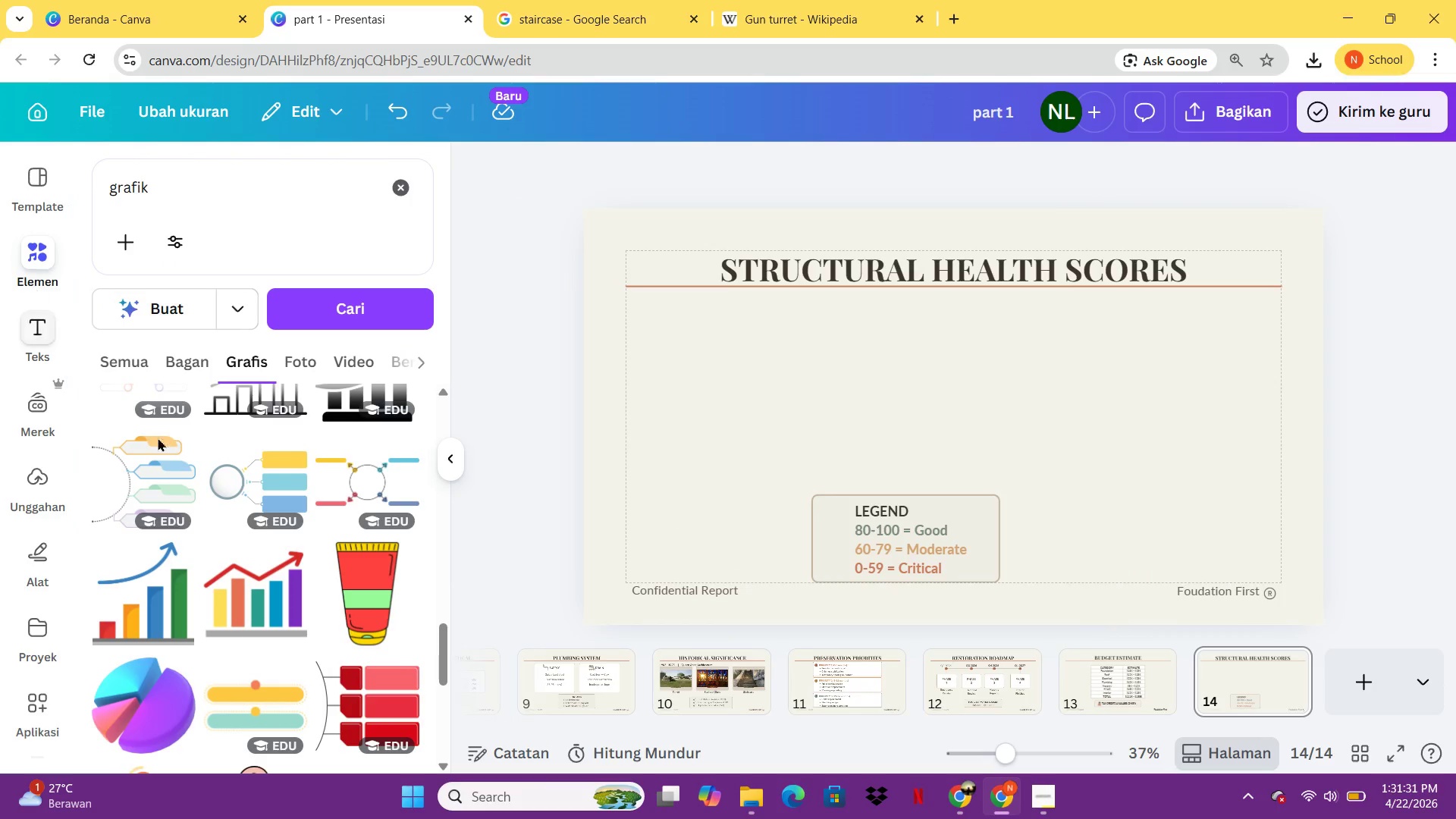 
mouse_move([171, 529])
 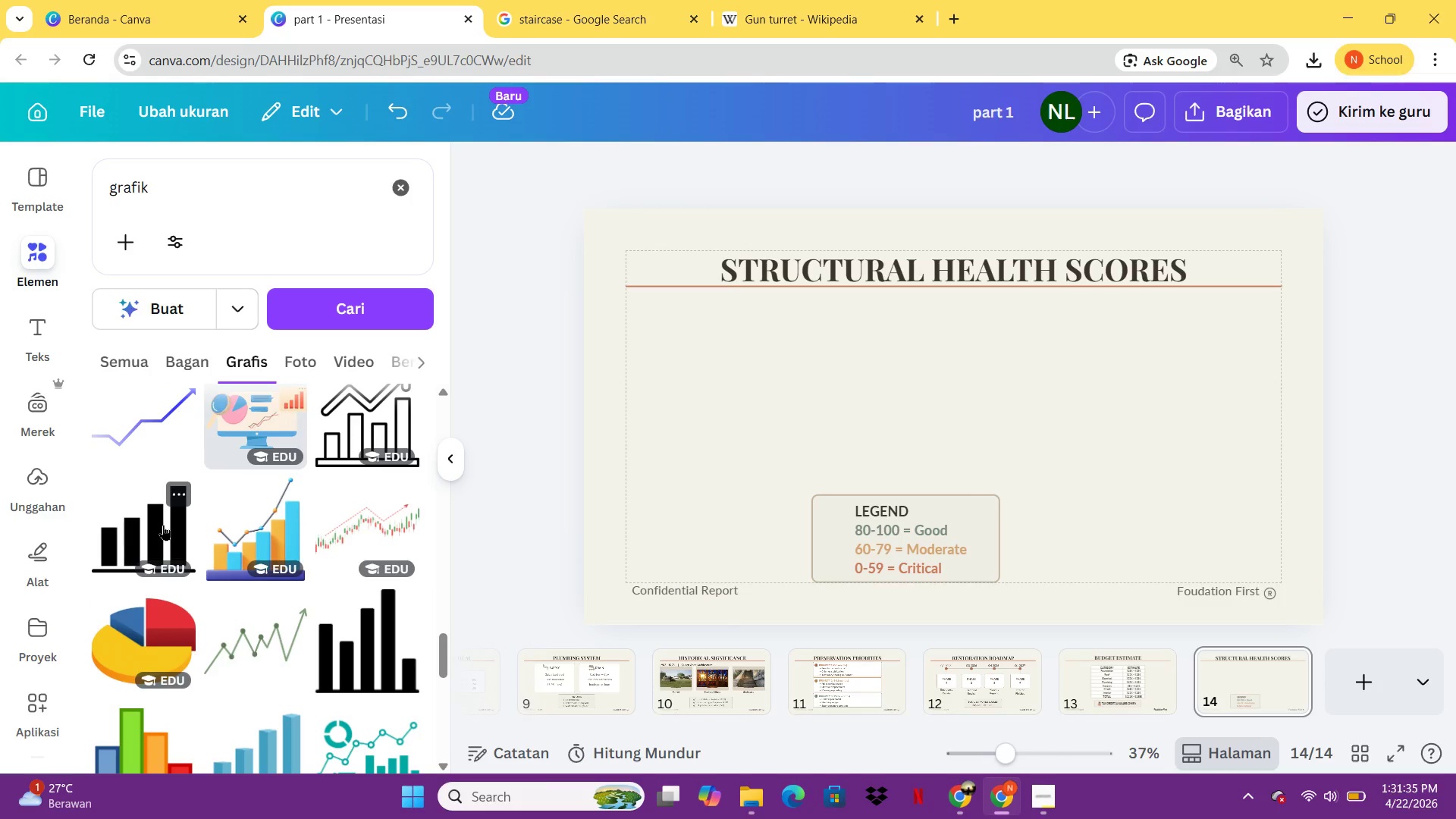 
left_click([163, 525])
 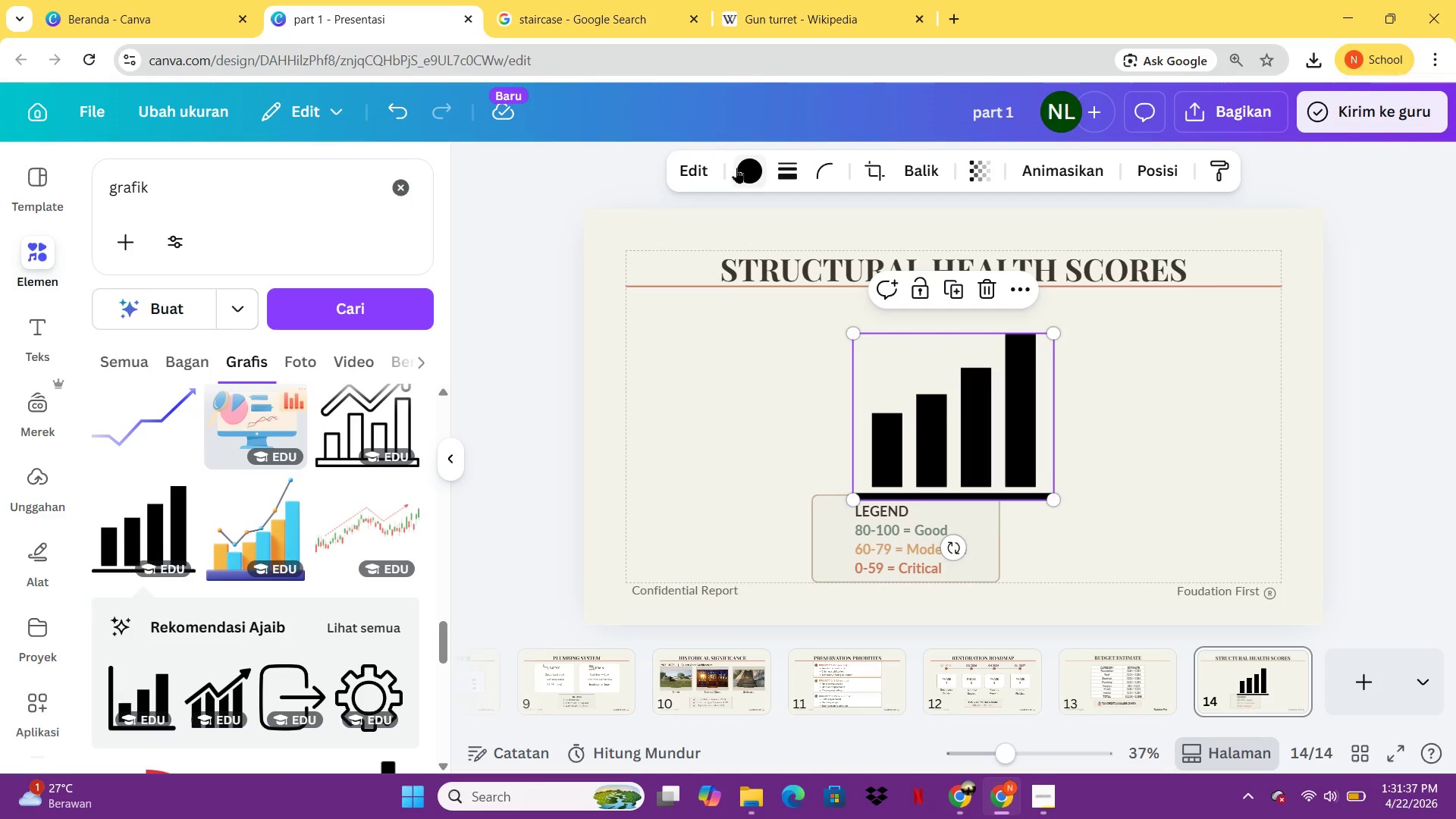 
left_click([730, 171])
 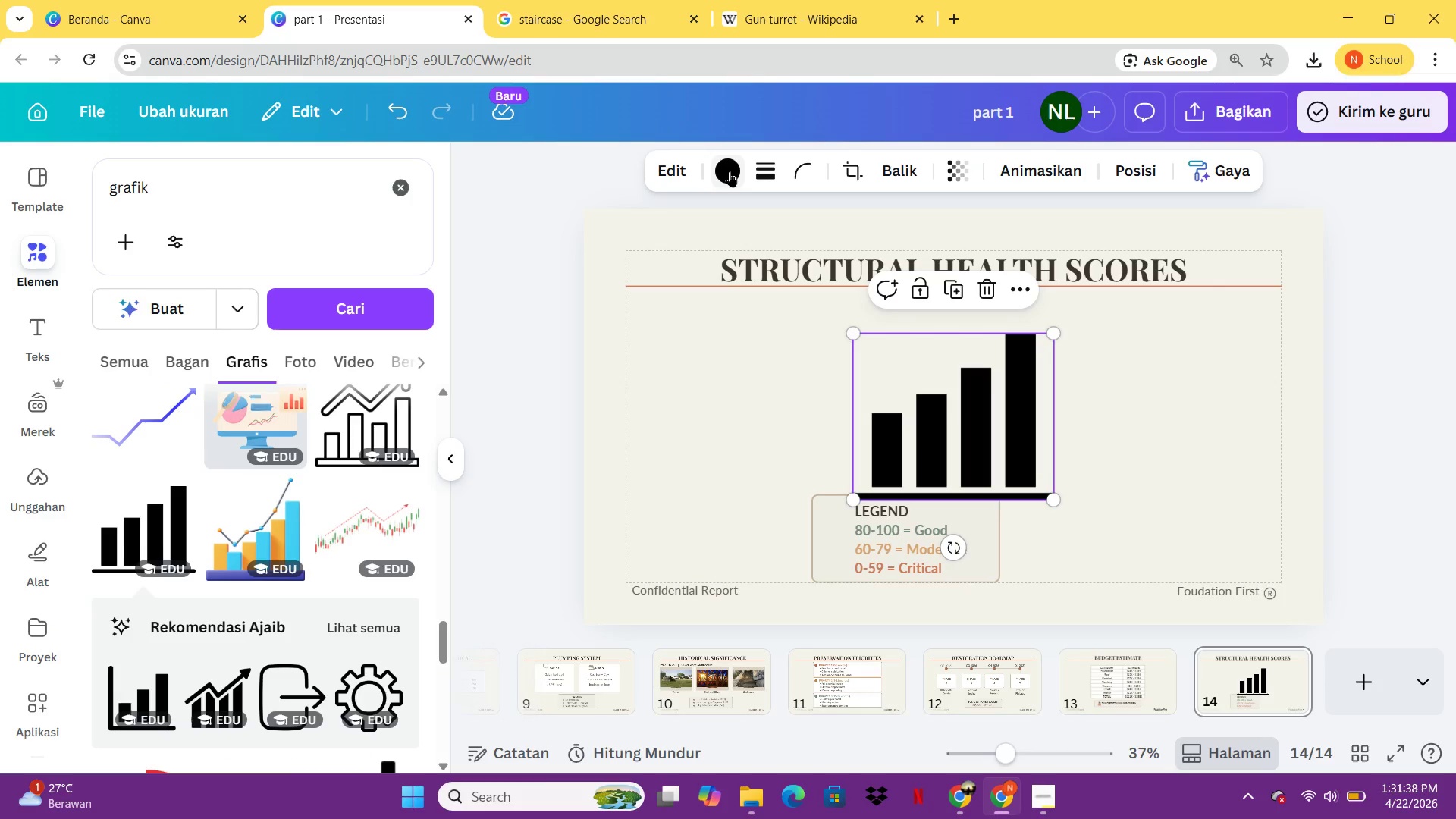 
left_click([730, 171])
 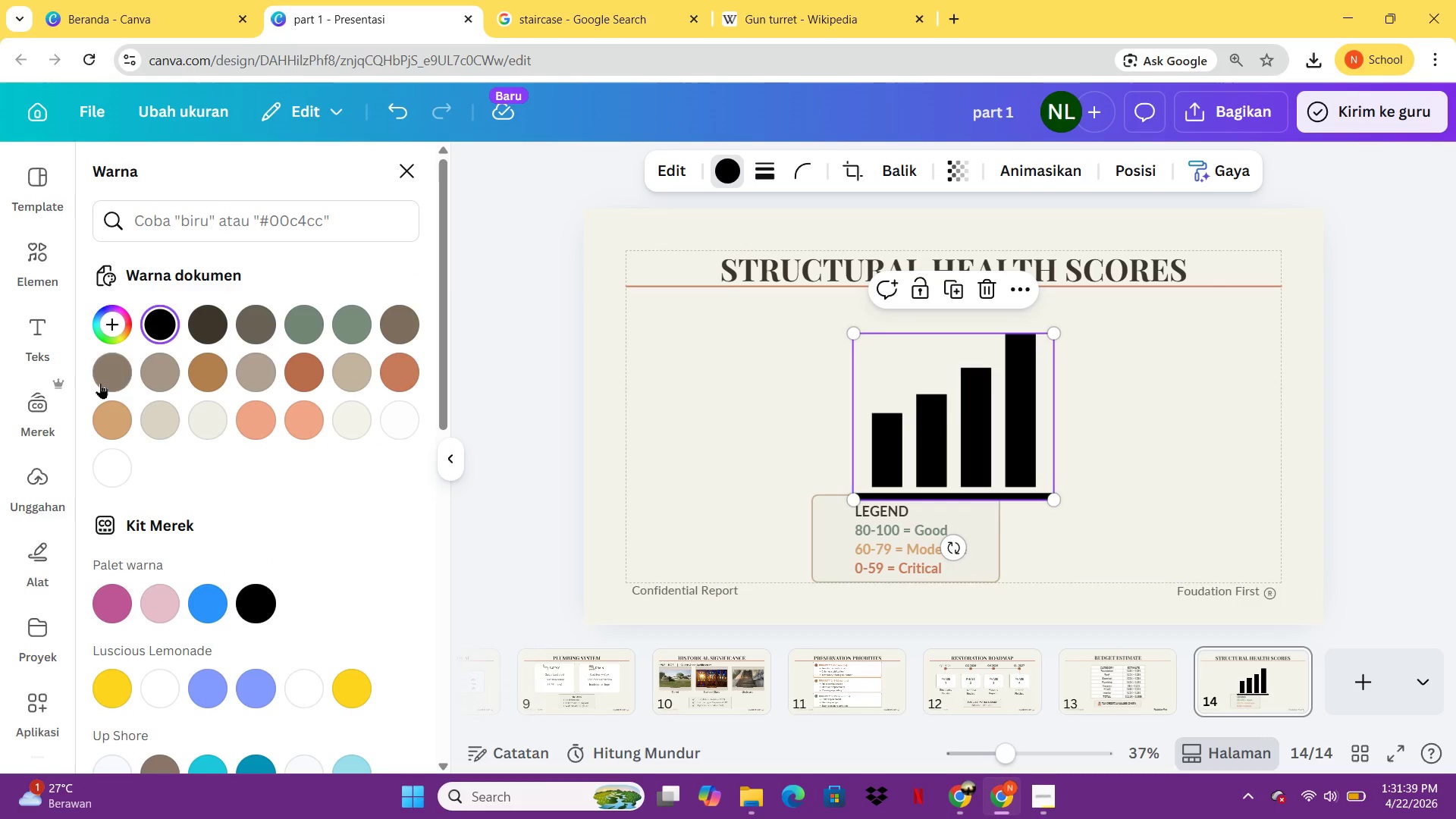 
left_click([101, 381])
 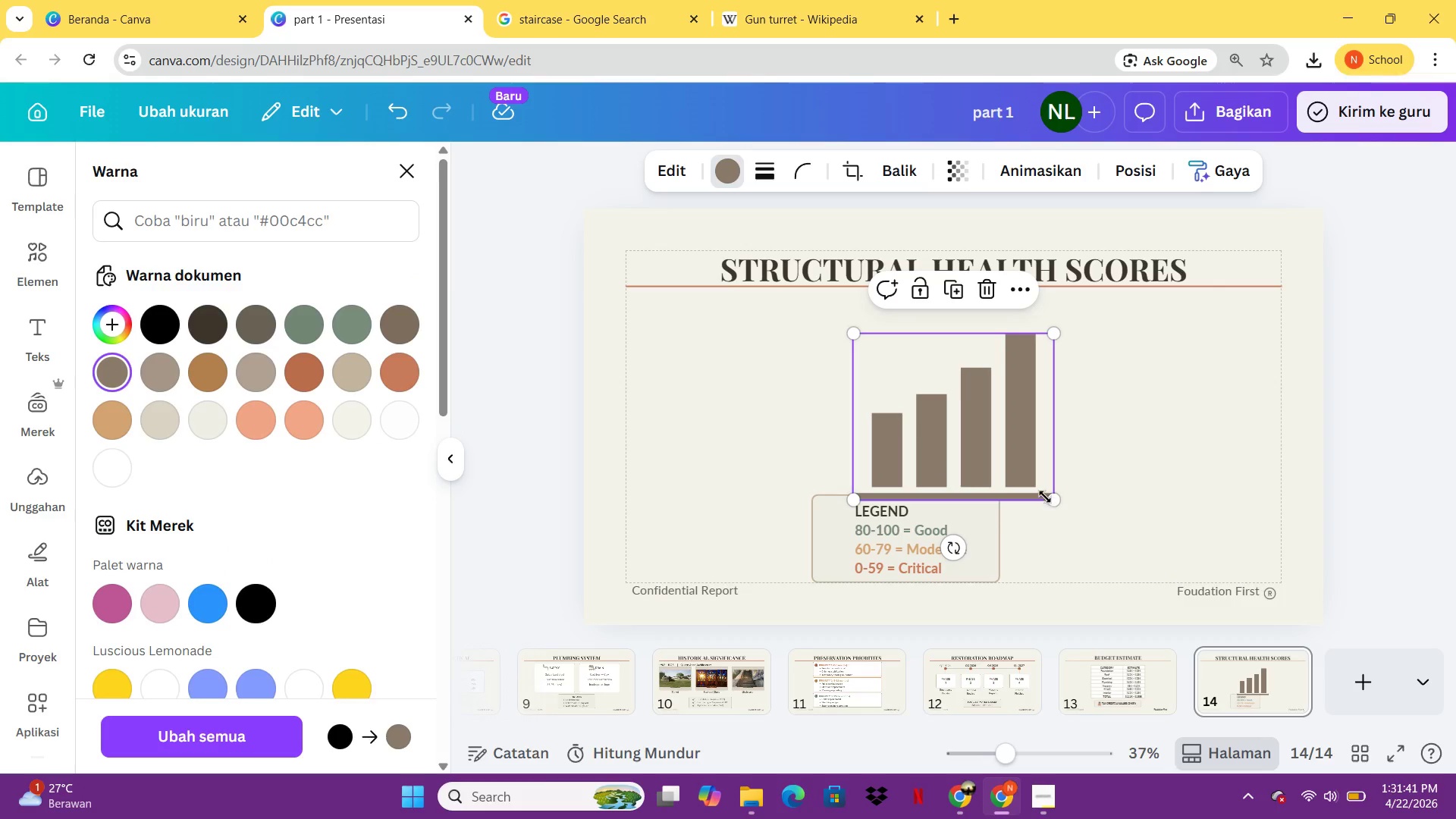 
left_click_drag(start_coordinate=[1046, 497], to_coordinate=[883, 359])
 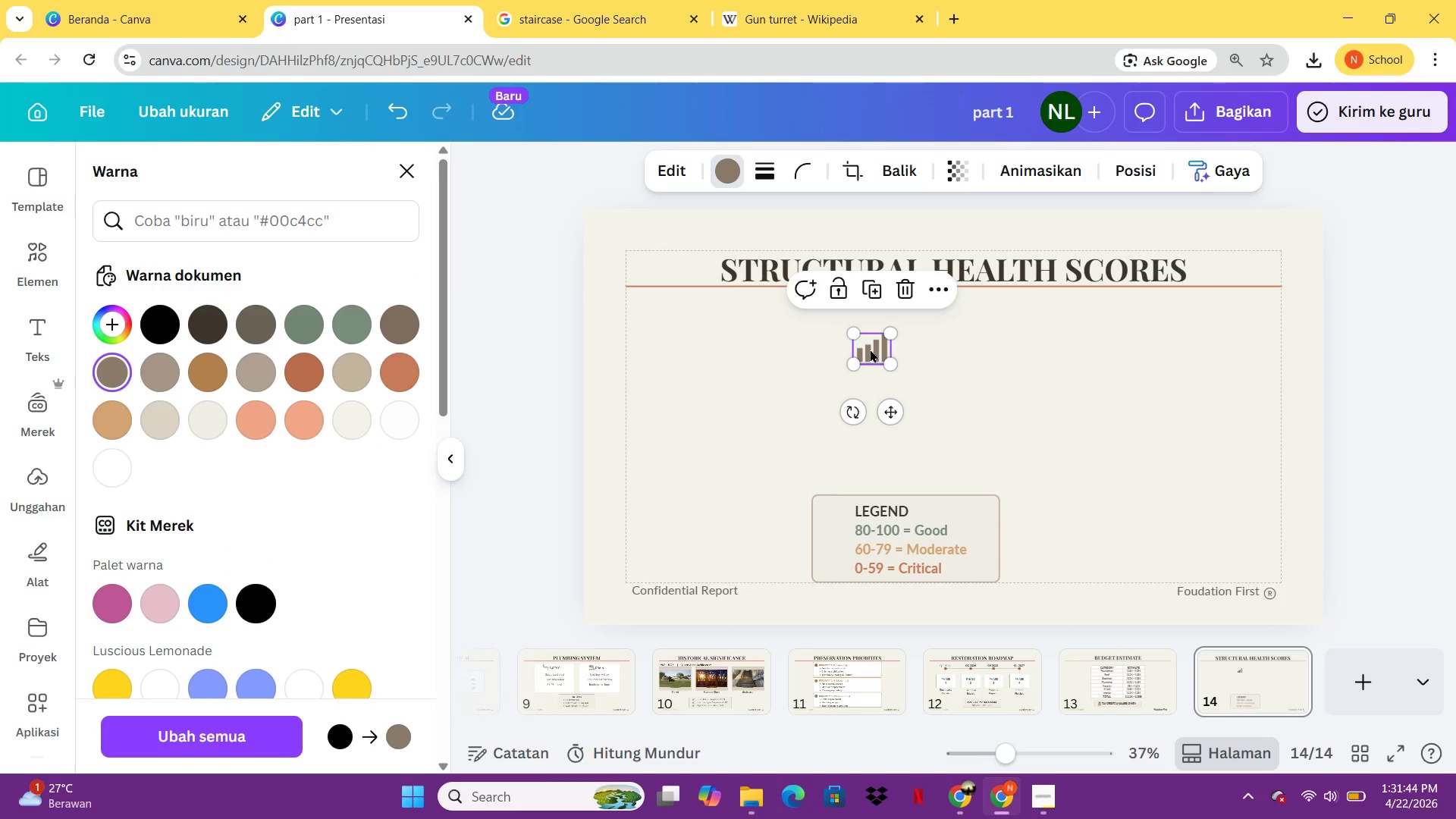 
left_click_drag(start_coordinate=[870, 349], to_coordinate=[834, 523])
 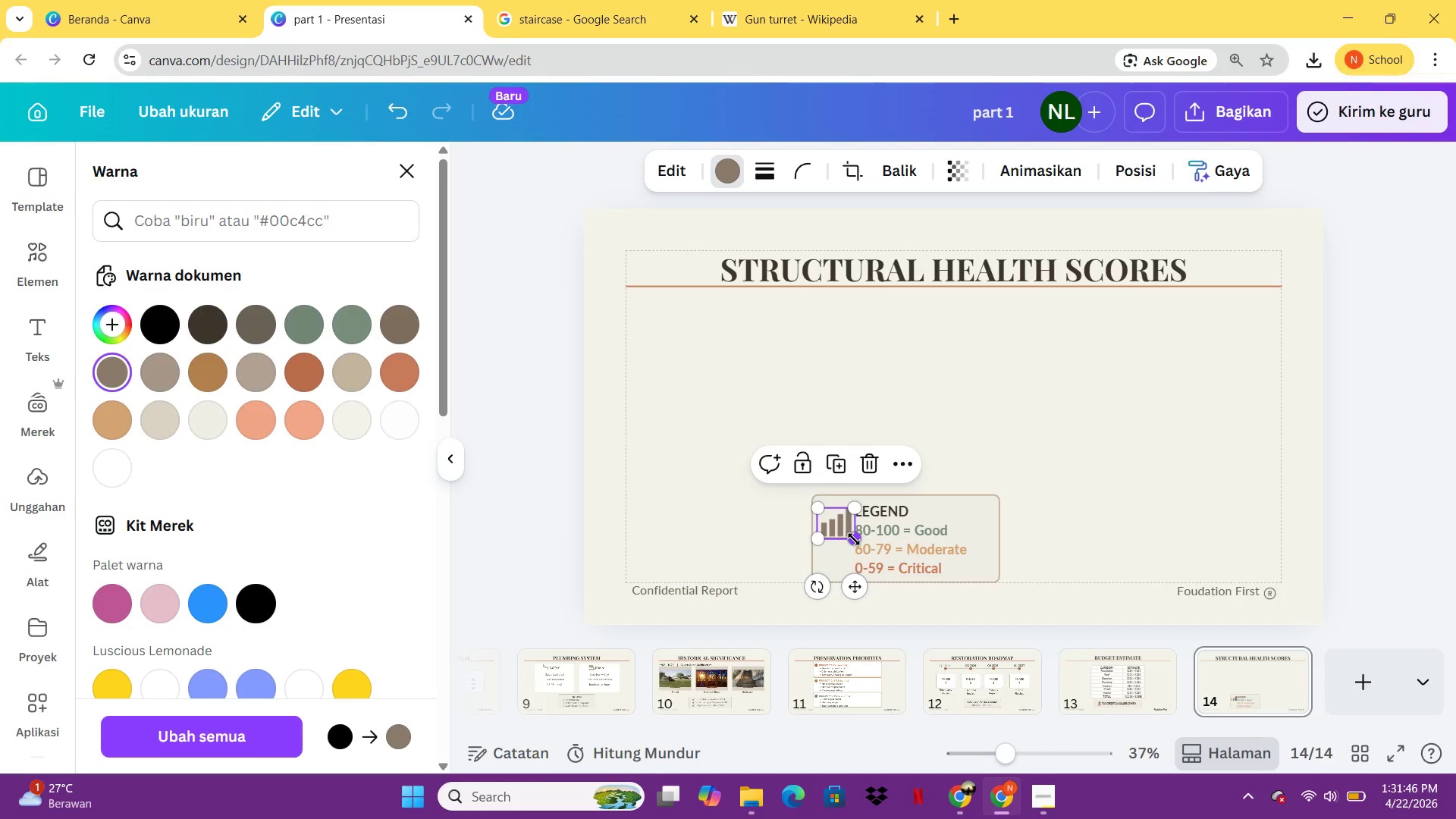 
left_click_drag(start_coordinate=[854, 539], to_coordinate=[847, 527])
 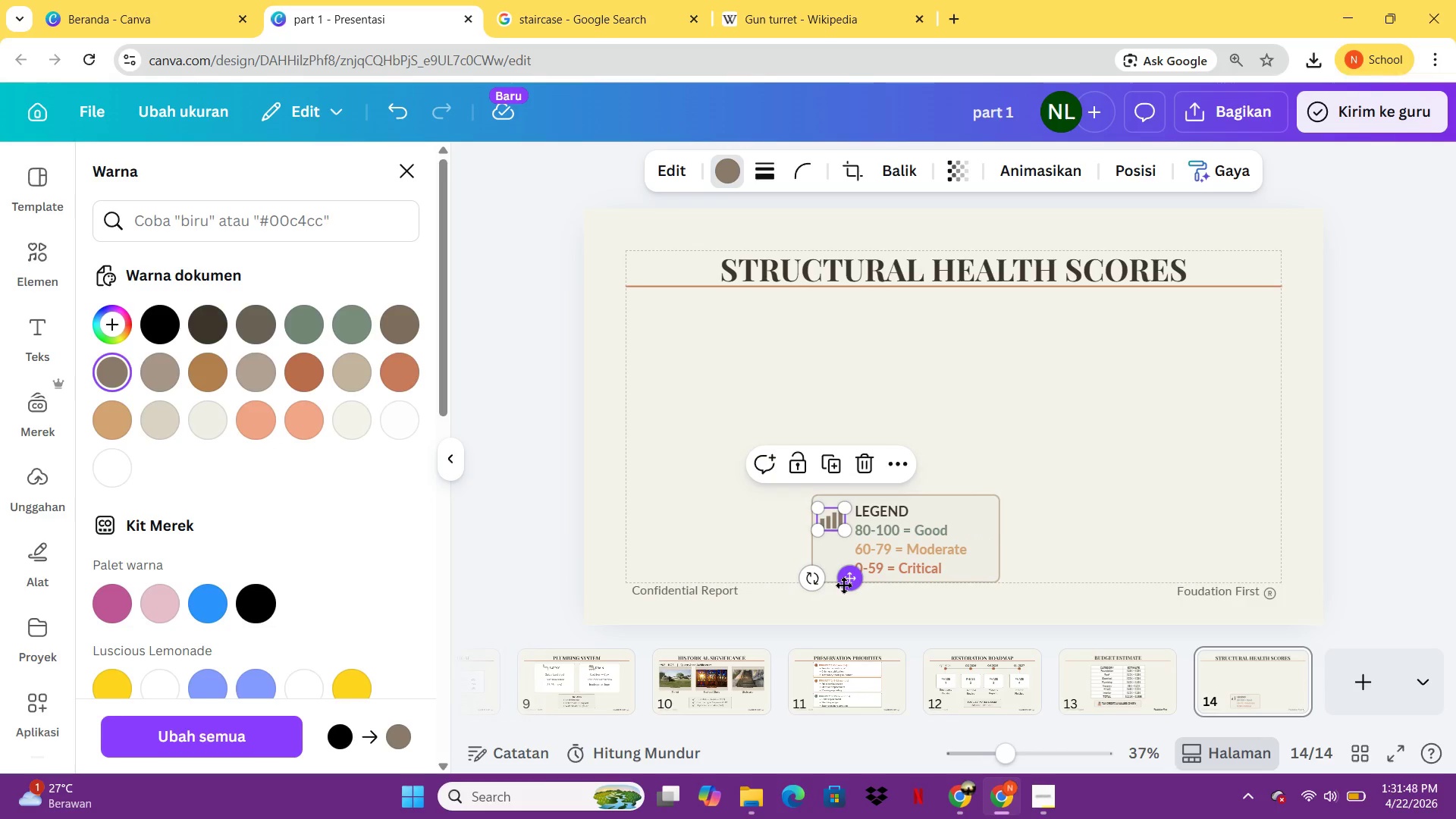 
left_click_drag(start_coordinate=[843, 585], to_coordinate=[844, 576])
 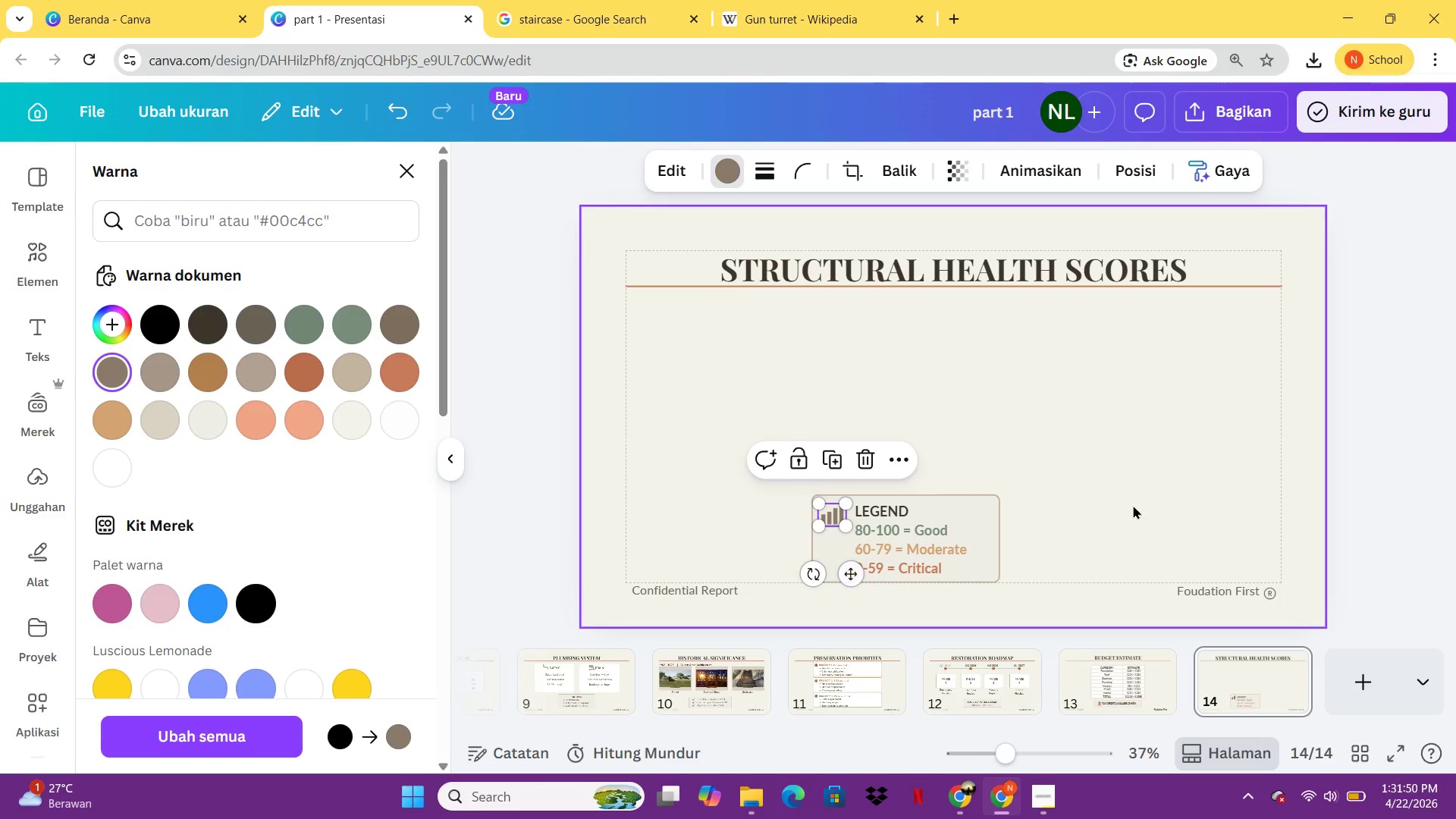 
left_click([1133, 505])
 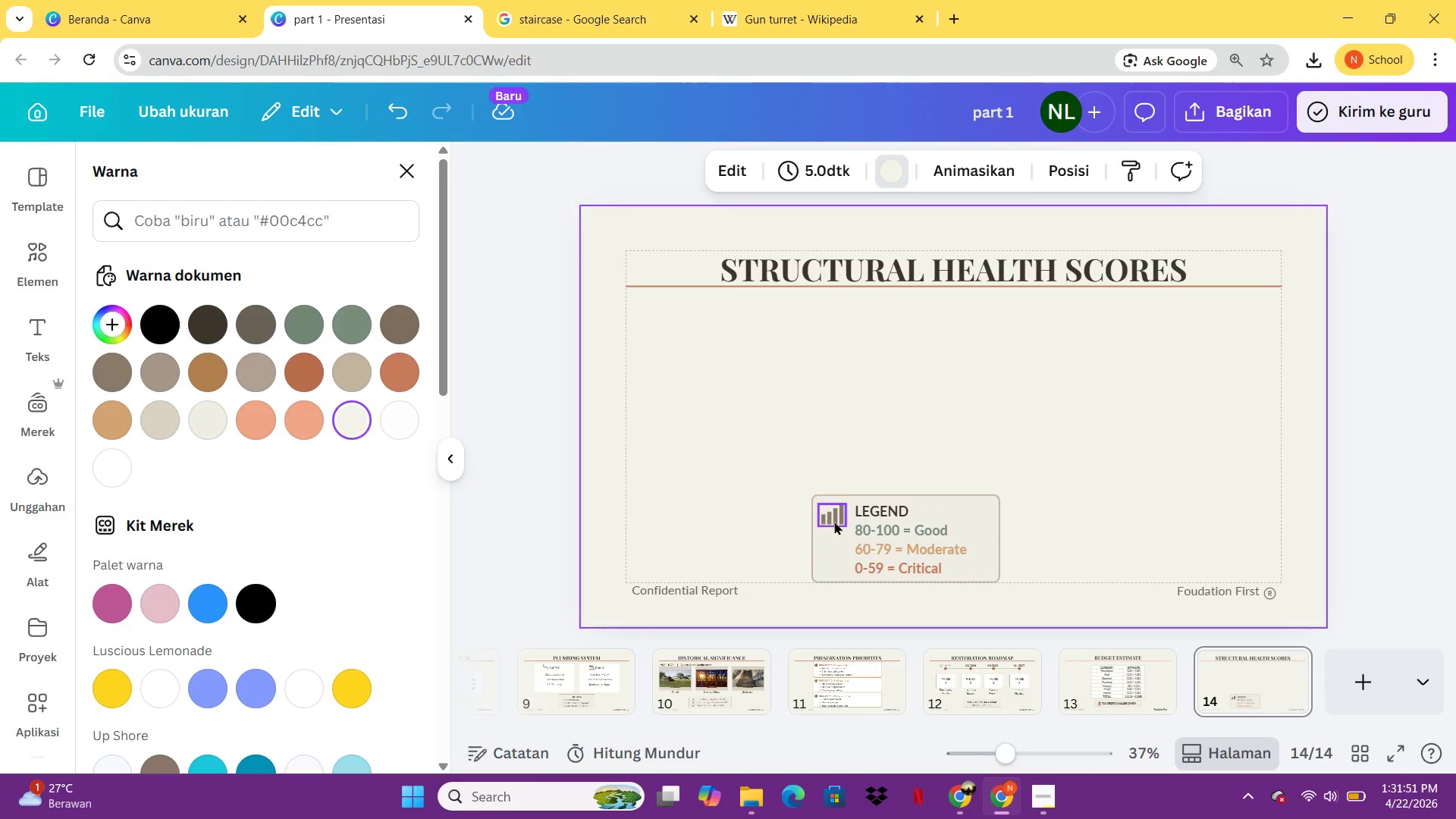 
left_click([834, 521])
 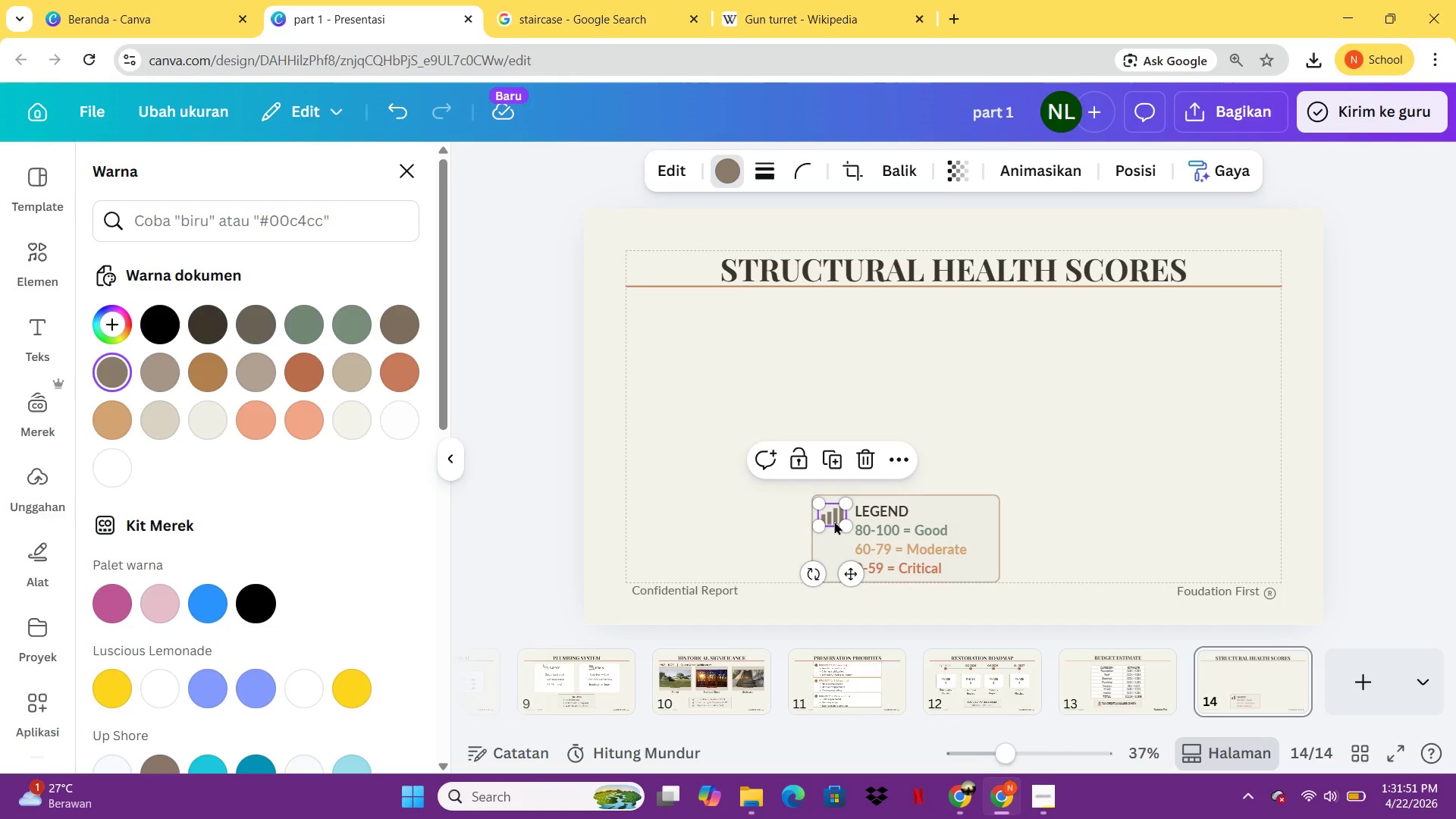 
key(ArrowRight)
 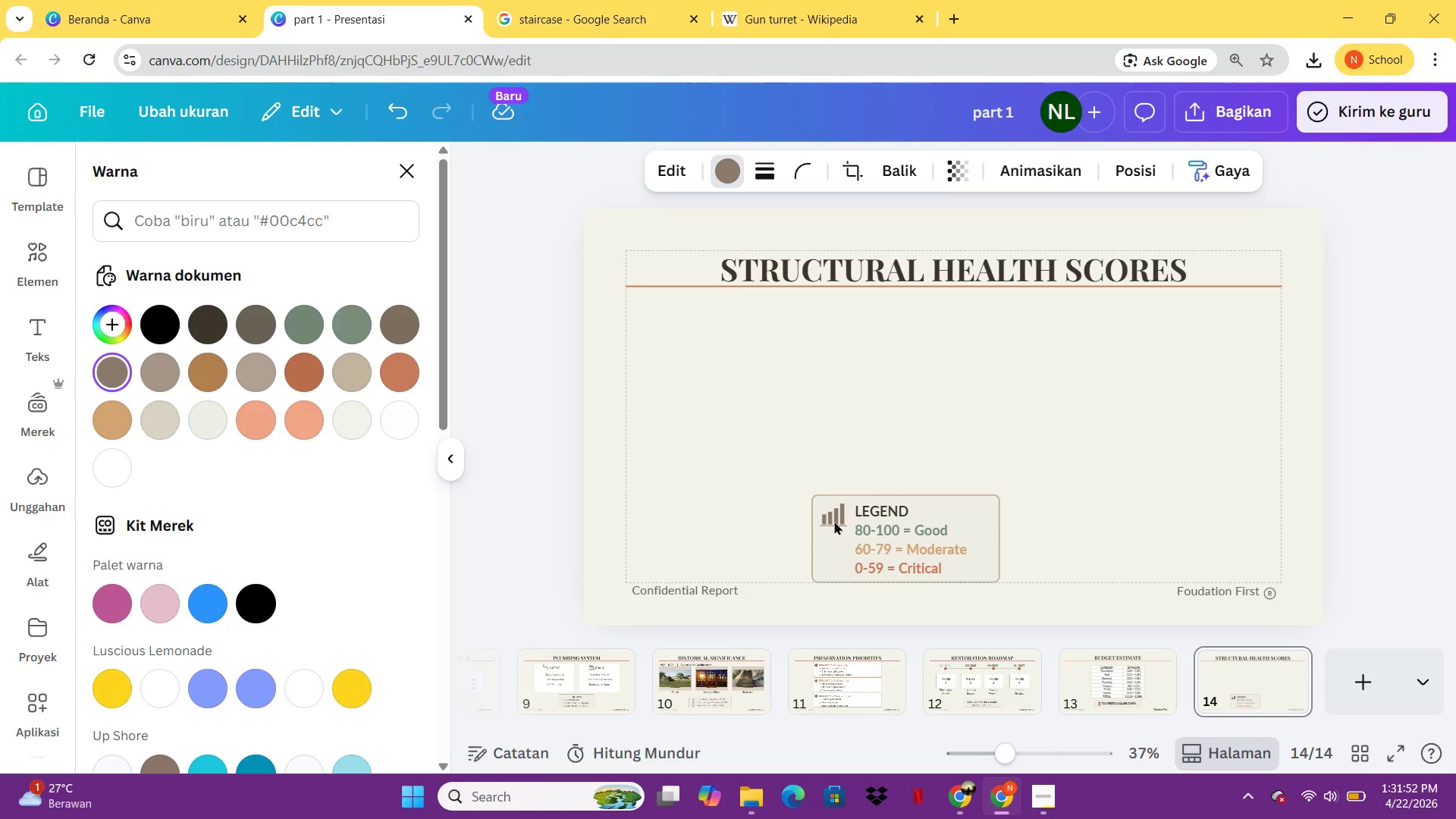 
key(ArrowRight)
 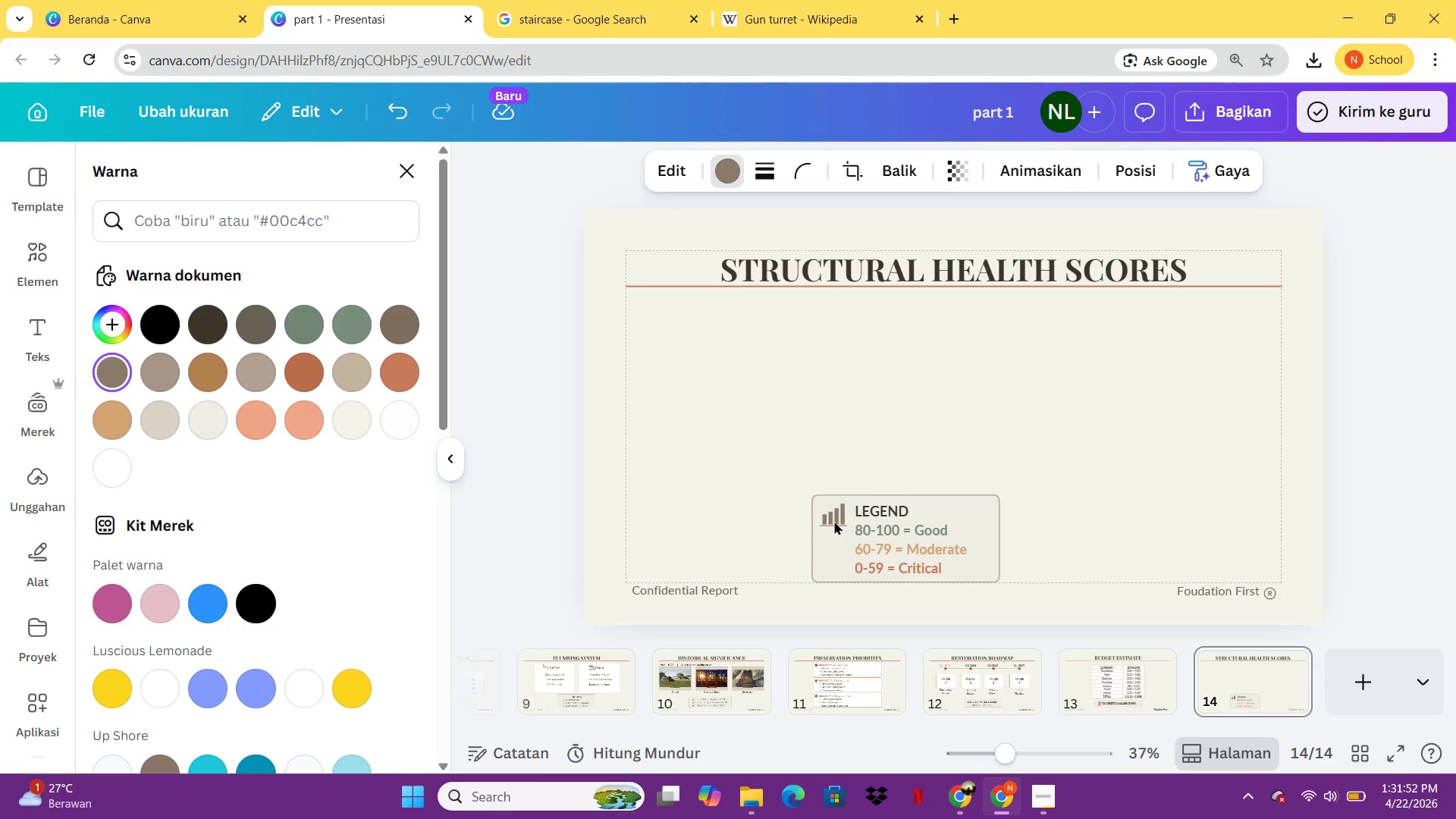 
key(ArrowRight)
 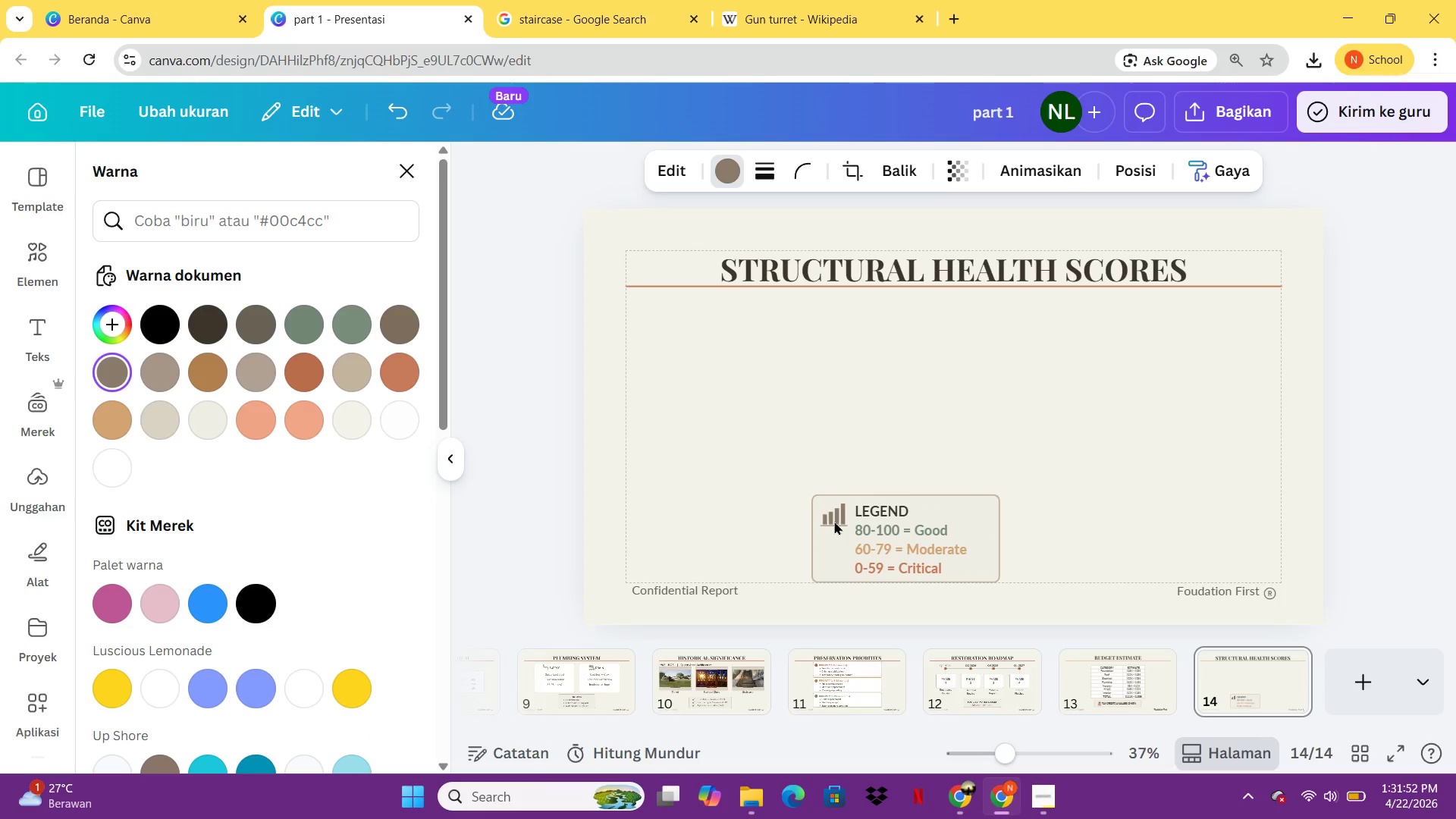 
key(ArrowRight)
 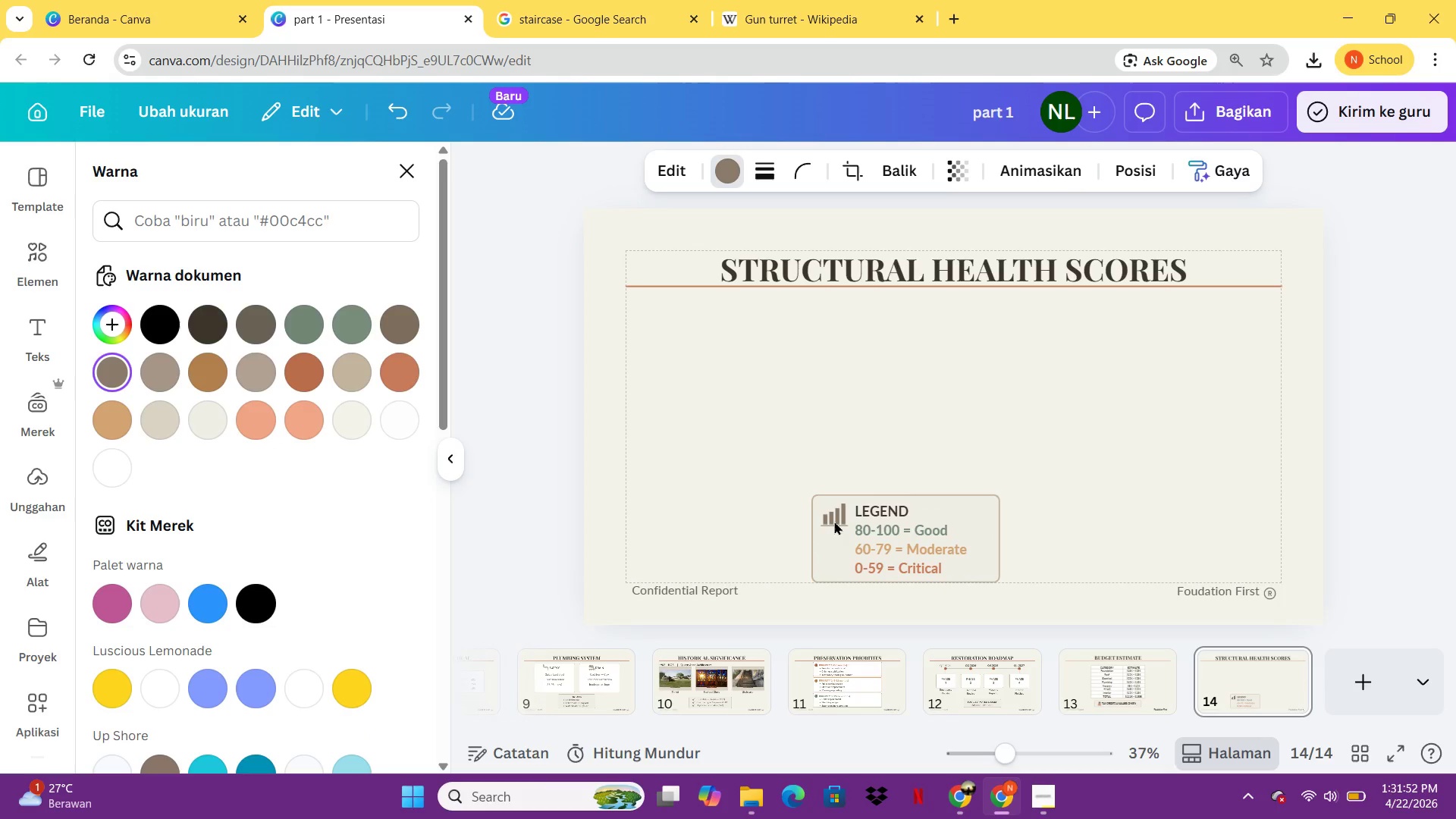 
key(ArrowRight)
 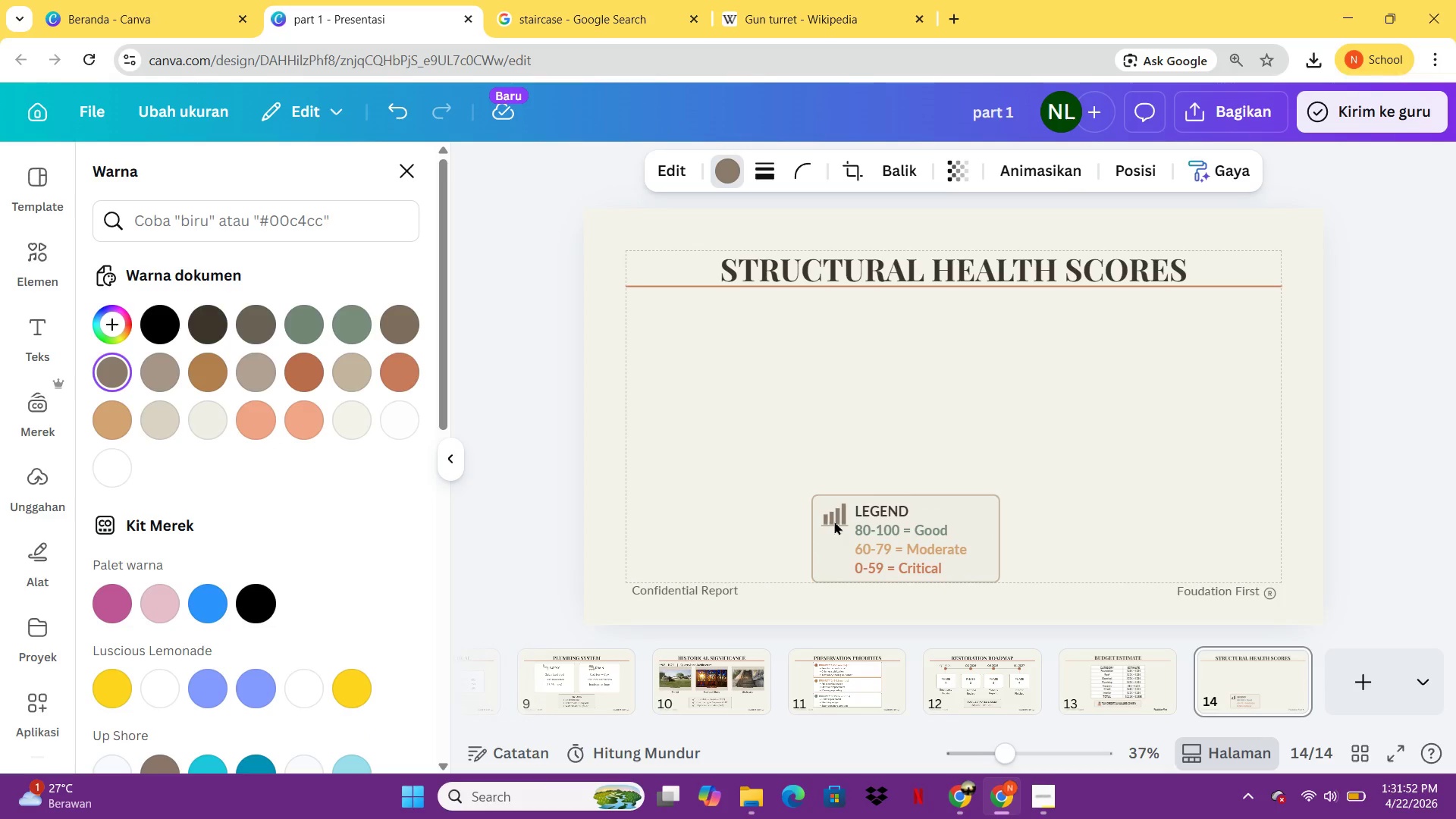 
key(ArrowRight)
 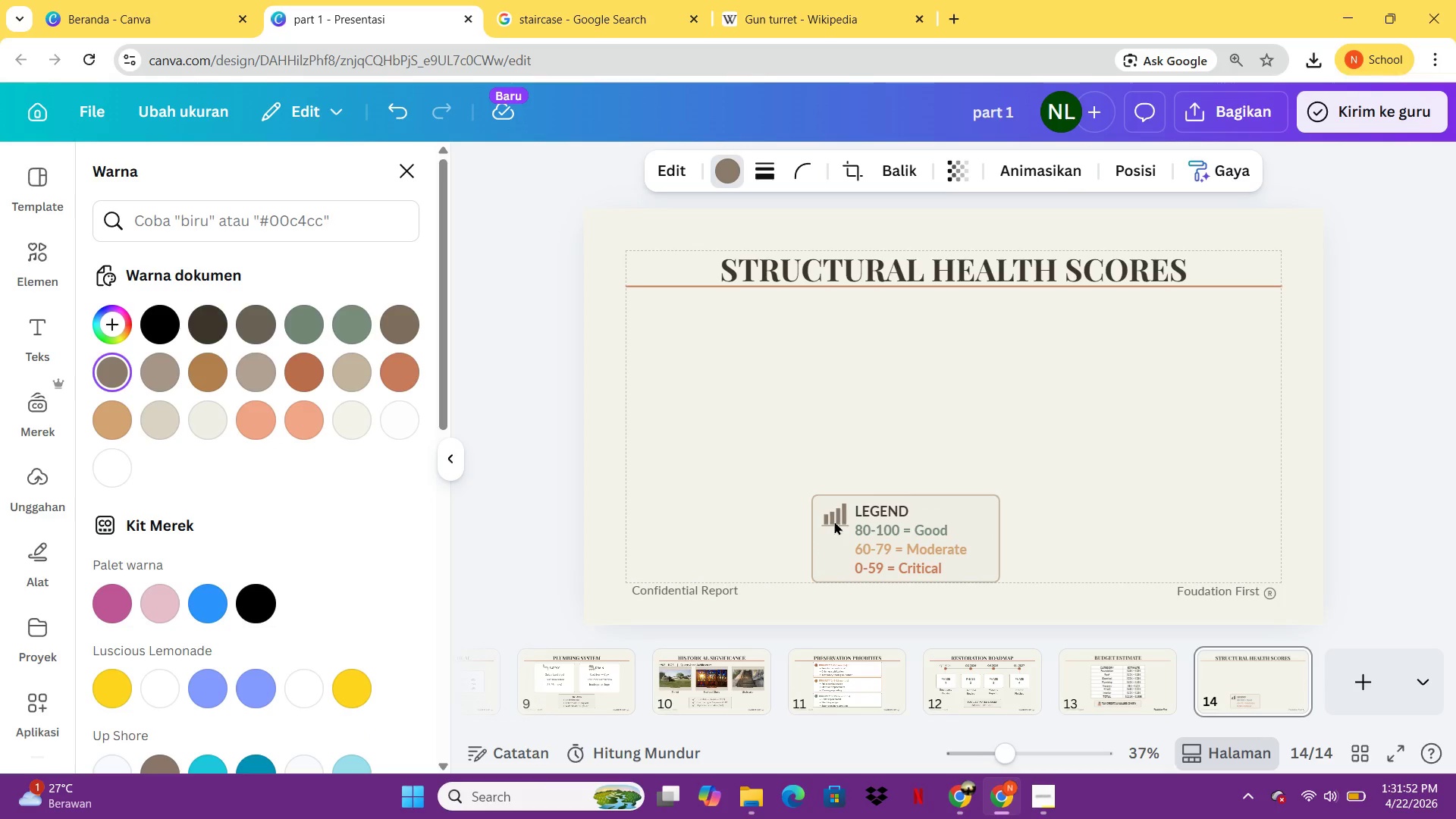 
key(ArrowRight)
 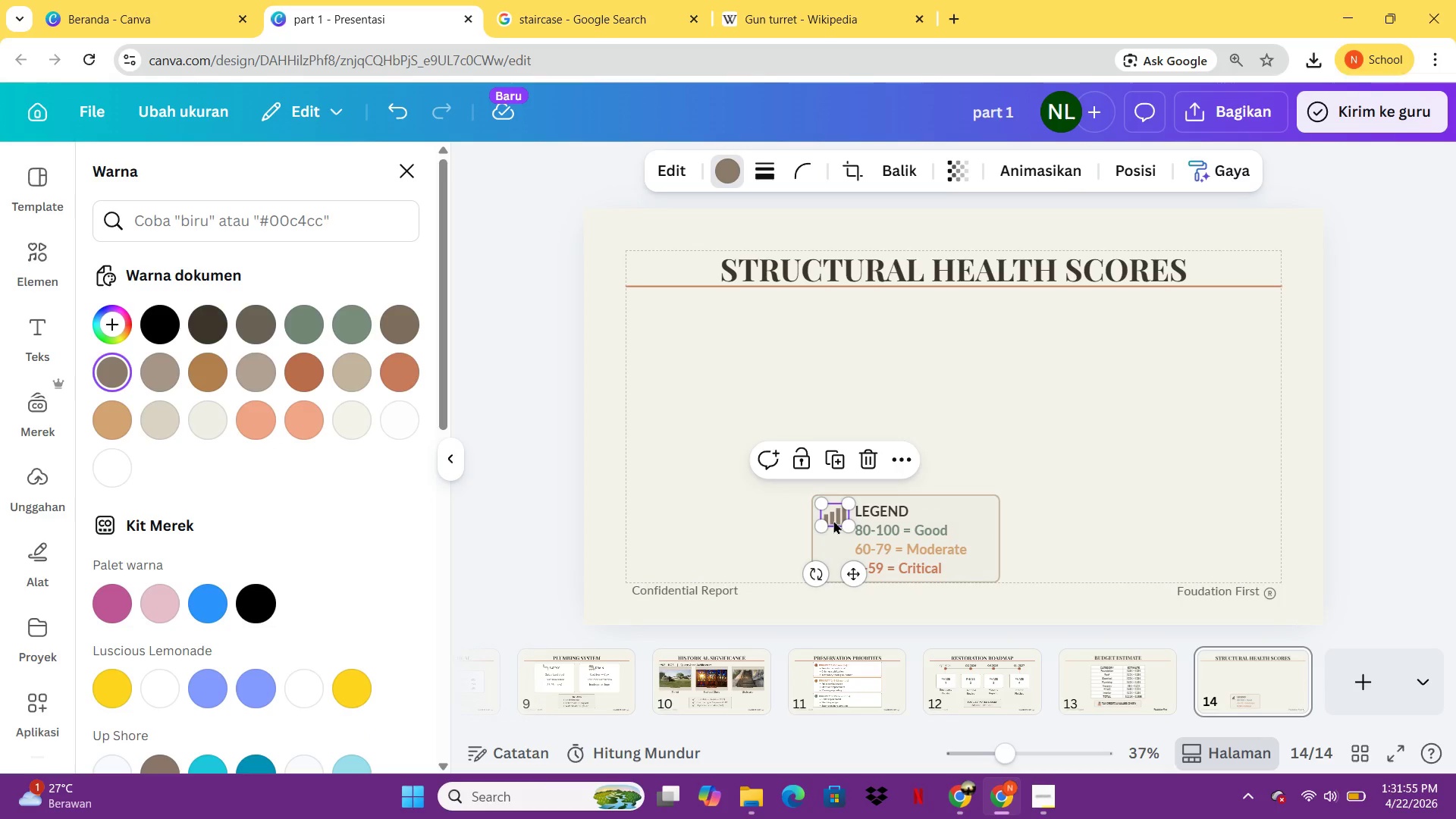 
left_click([1122, 433])
 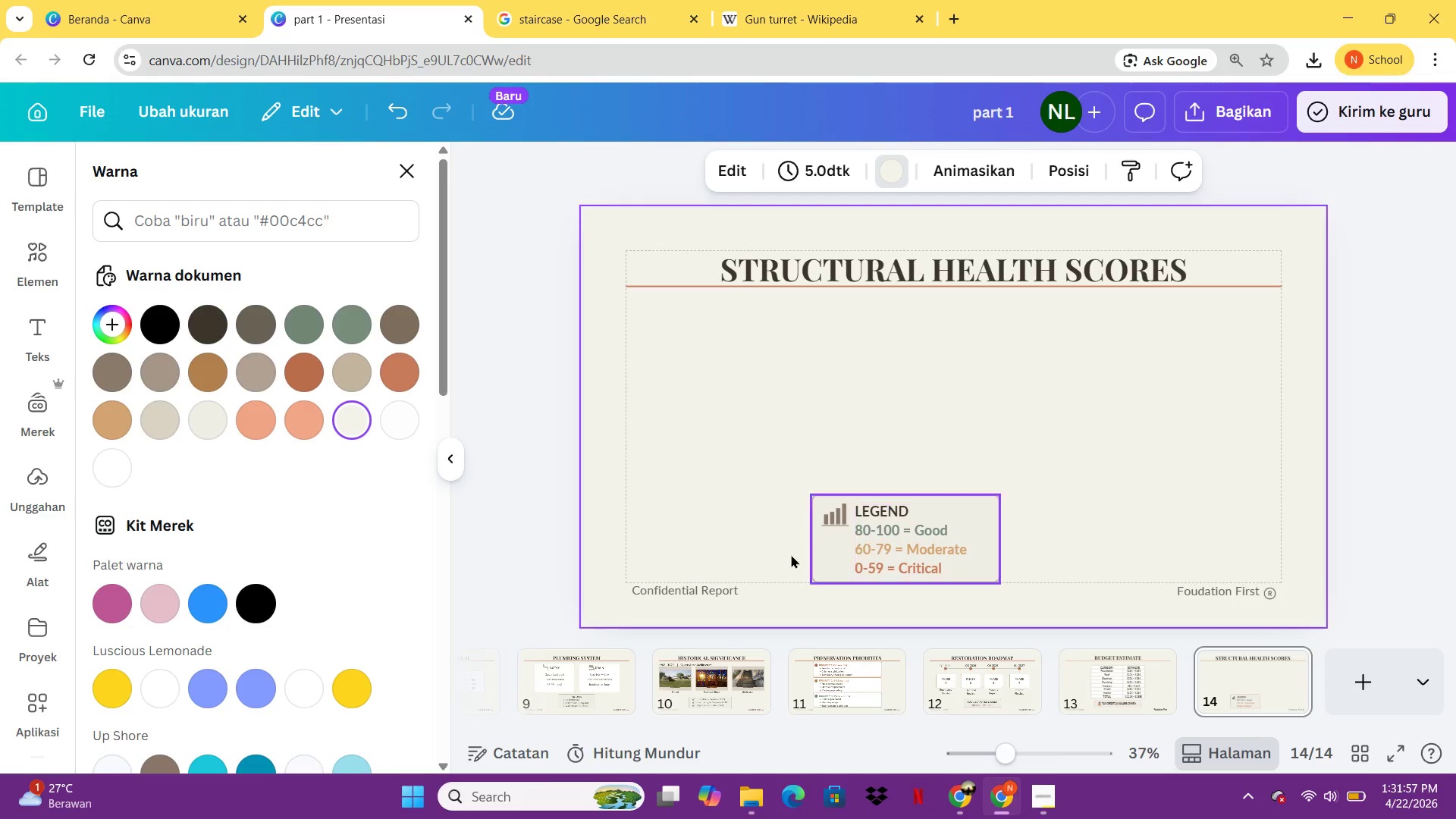 
left_click_drag(start_coordinate=[784, 556], to_coordinate=[1003, 516])
 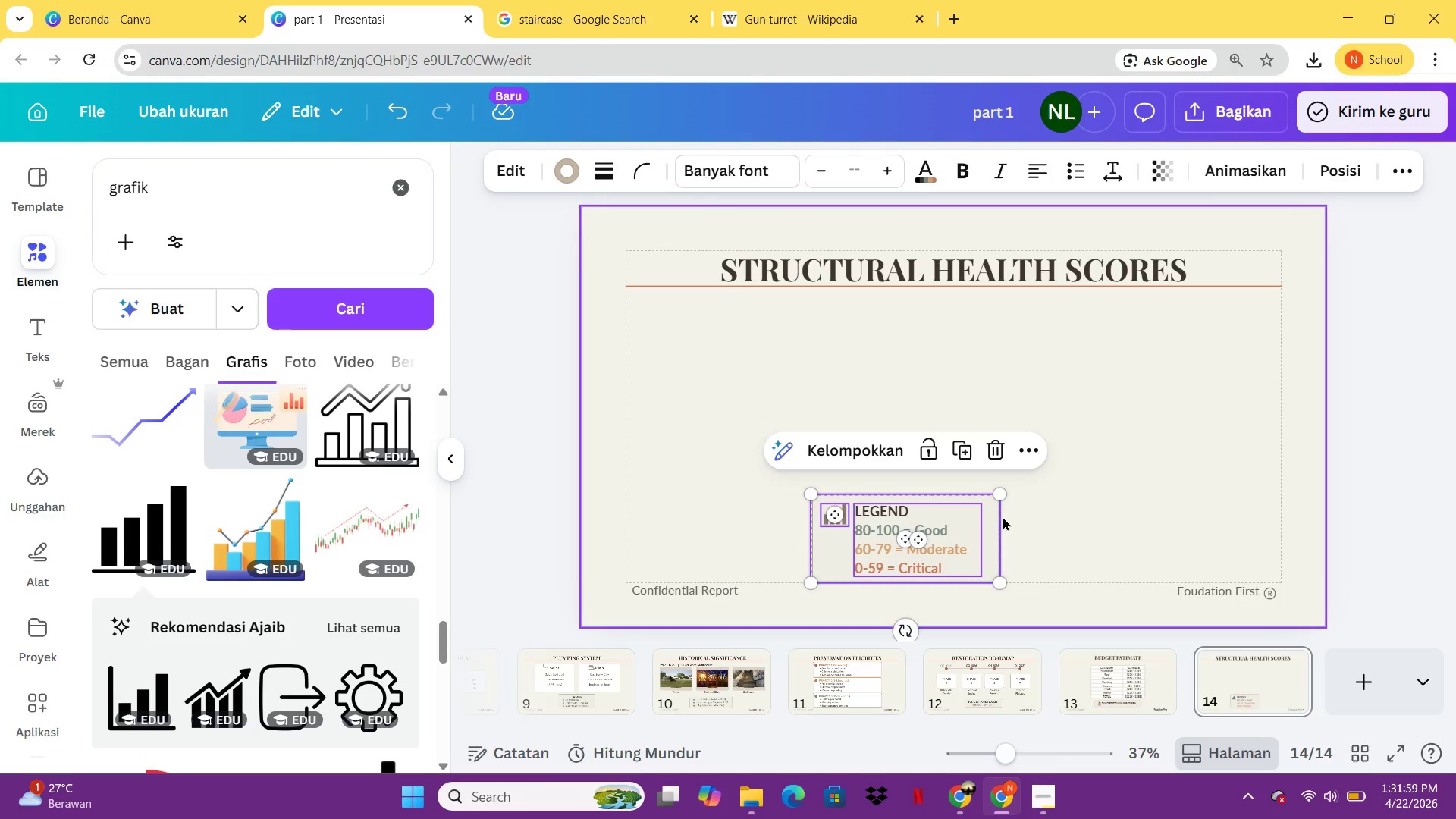 
key(Control+G)
 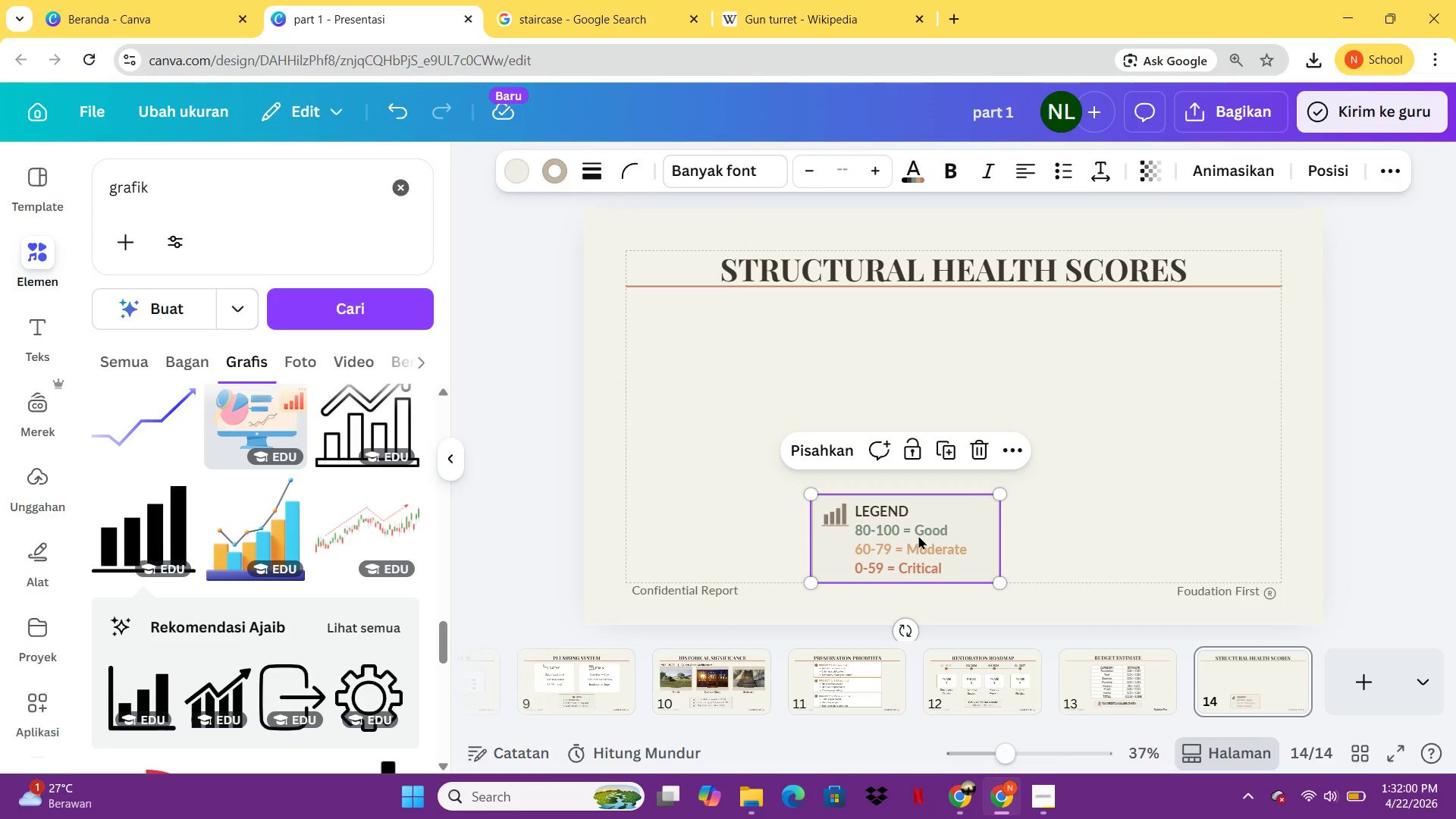 
left_click_drag(start_coordinate=[918, 535], to_coordinate=[962, 528])
 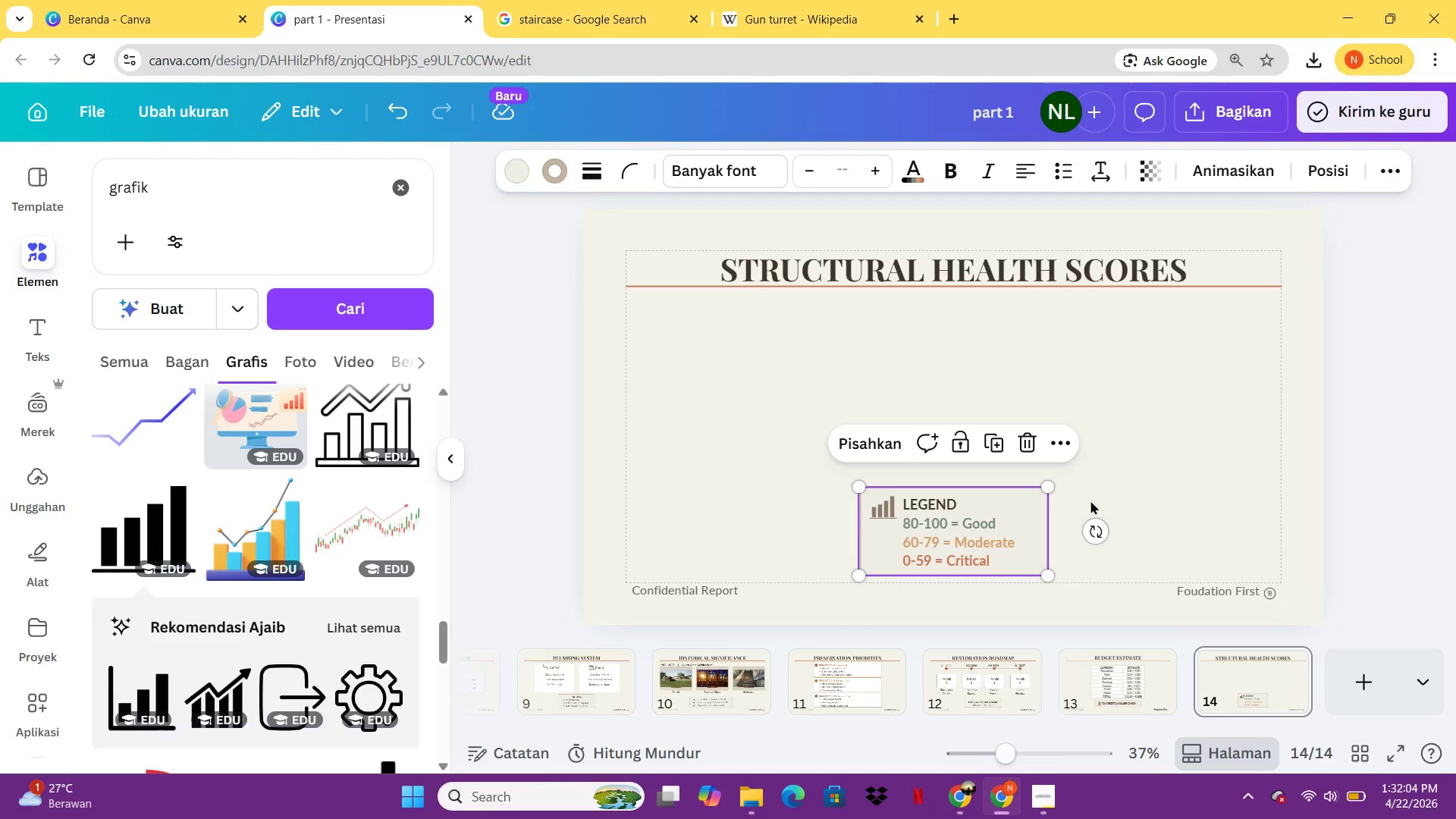 
left_click([1115, 496])
 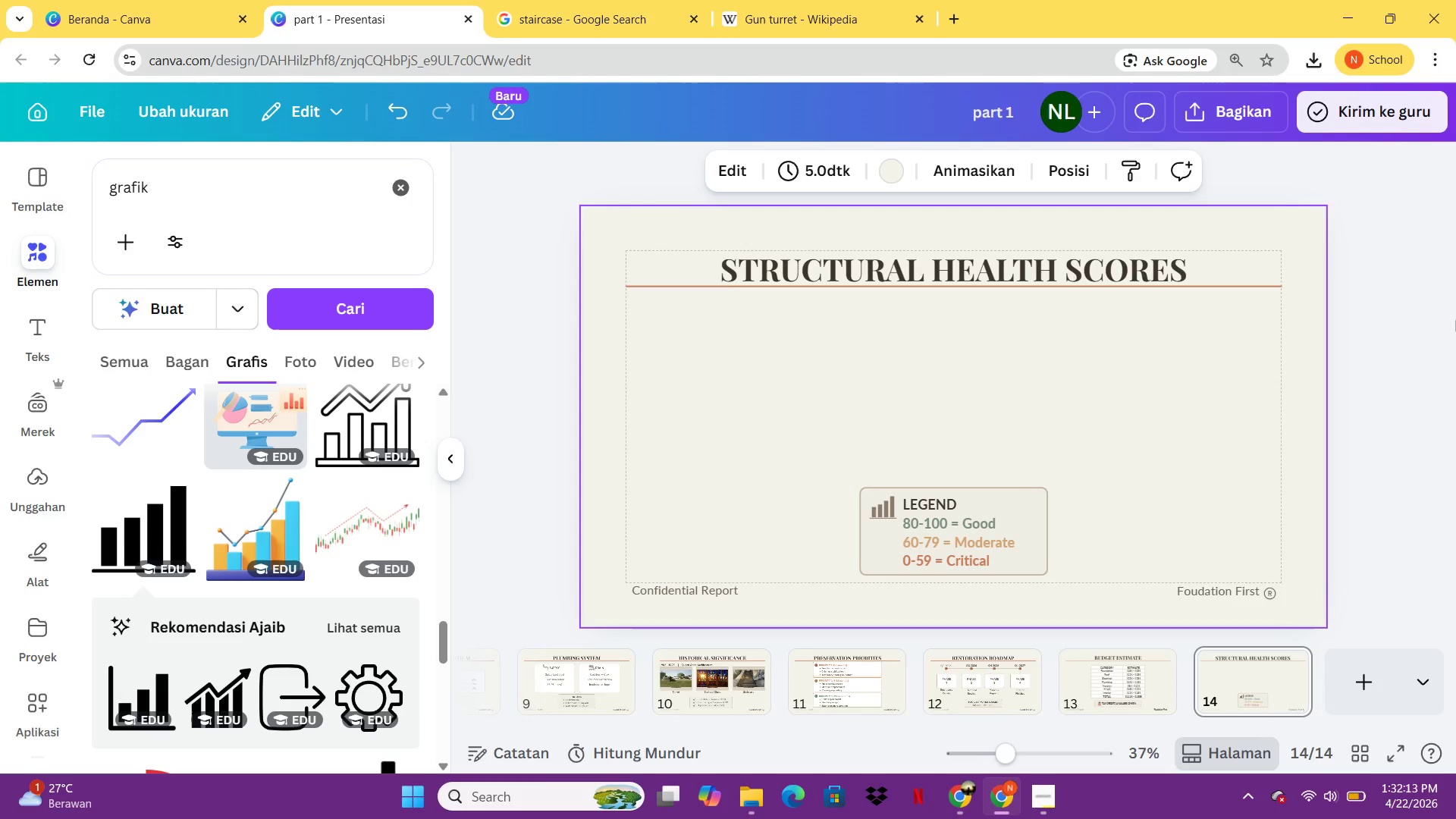 
wait(14.58)
 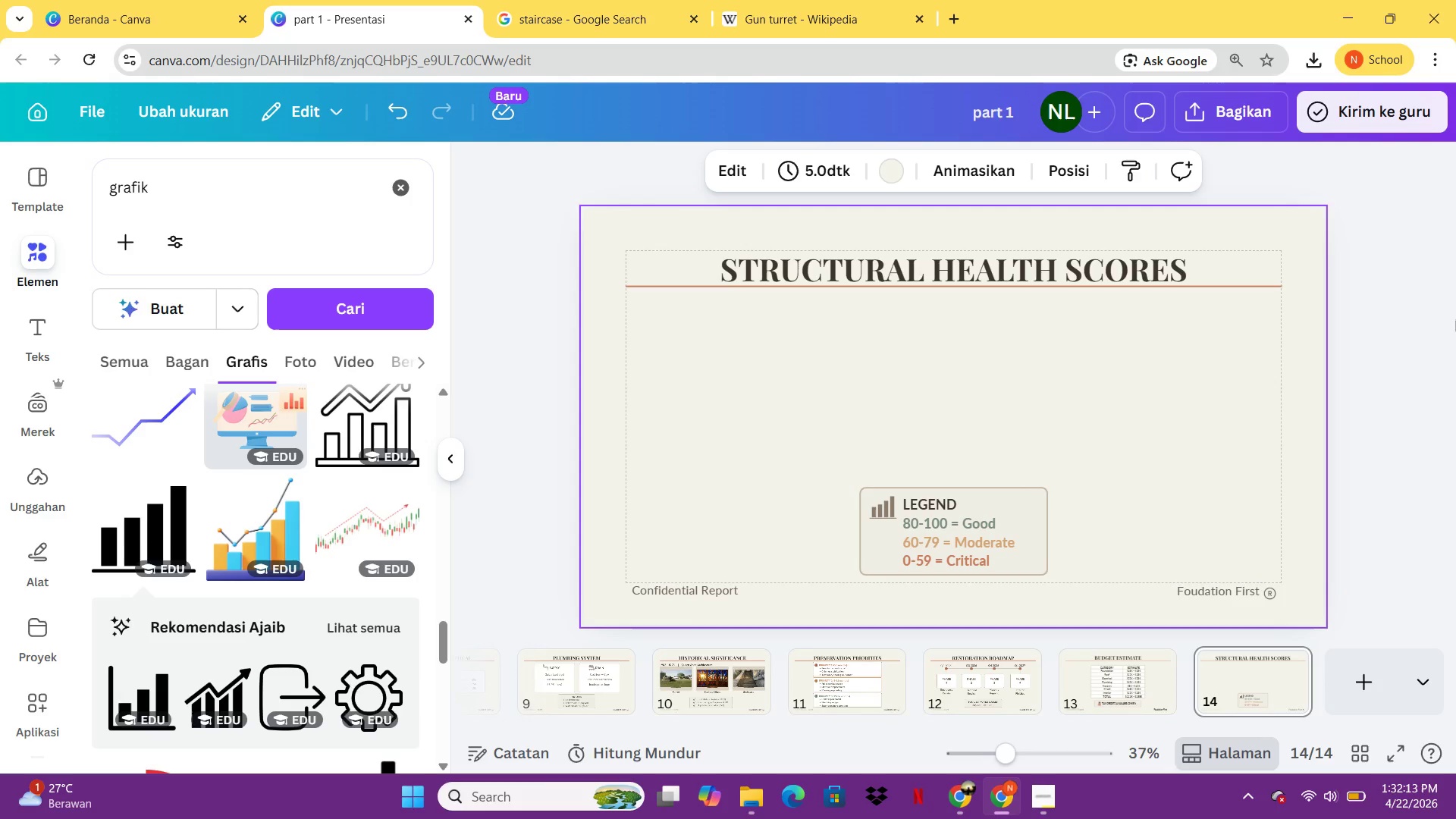 
left_click([396, 187])
 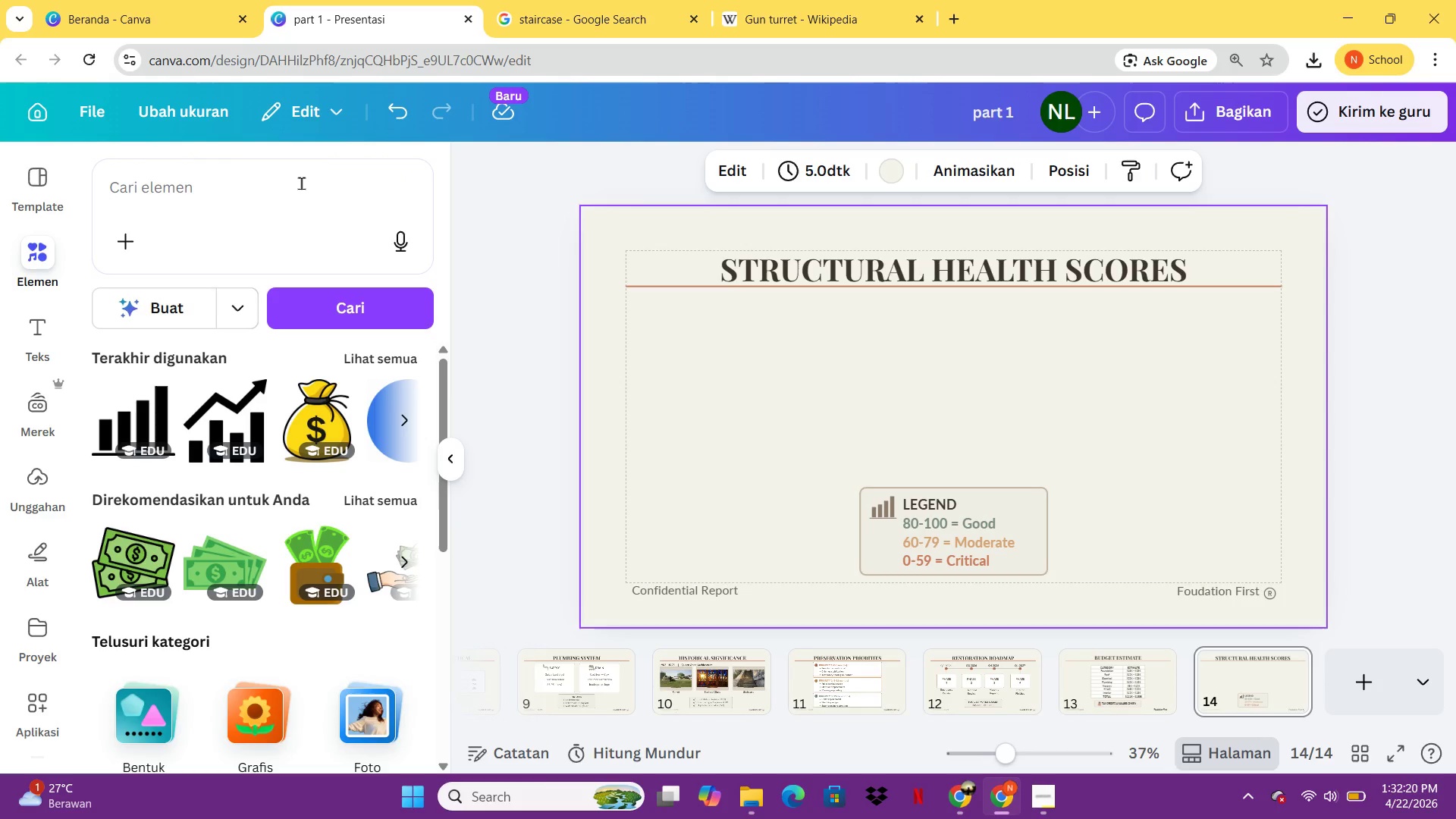 
left_click([301, 183])
 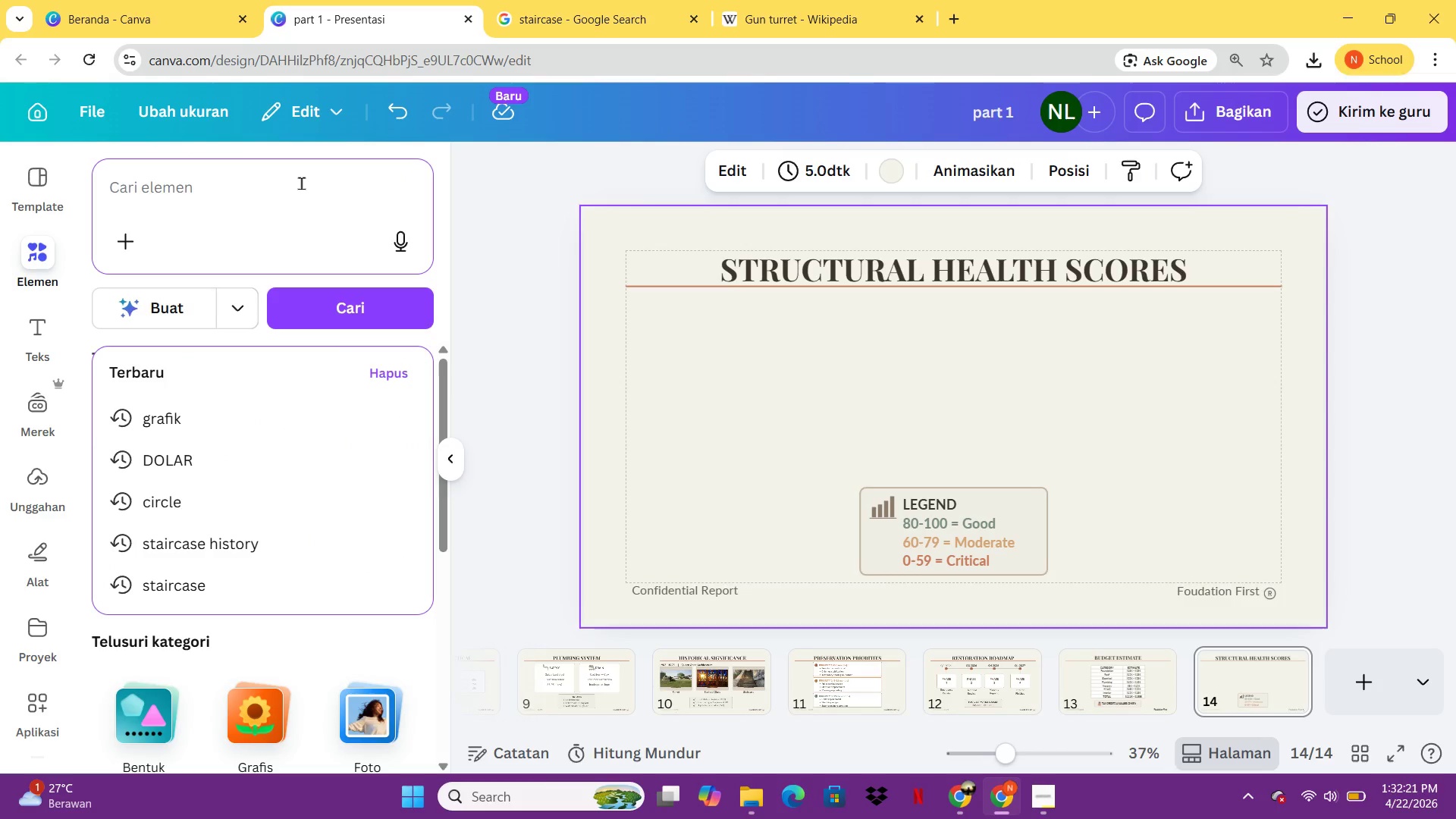 
type(radar chart)
 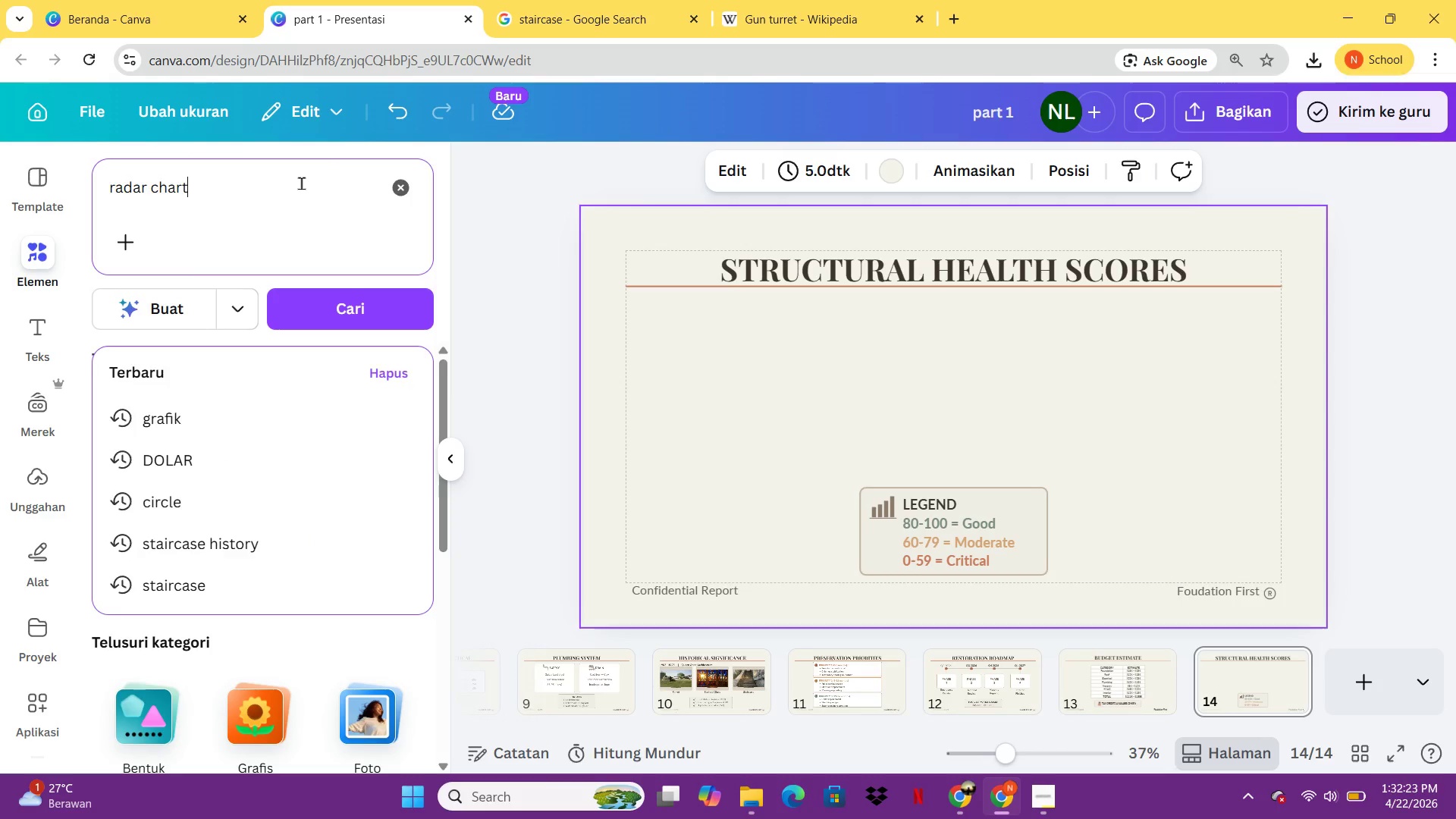 
key(Enter)
 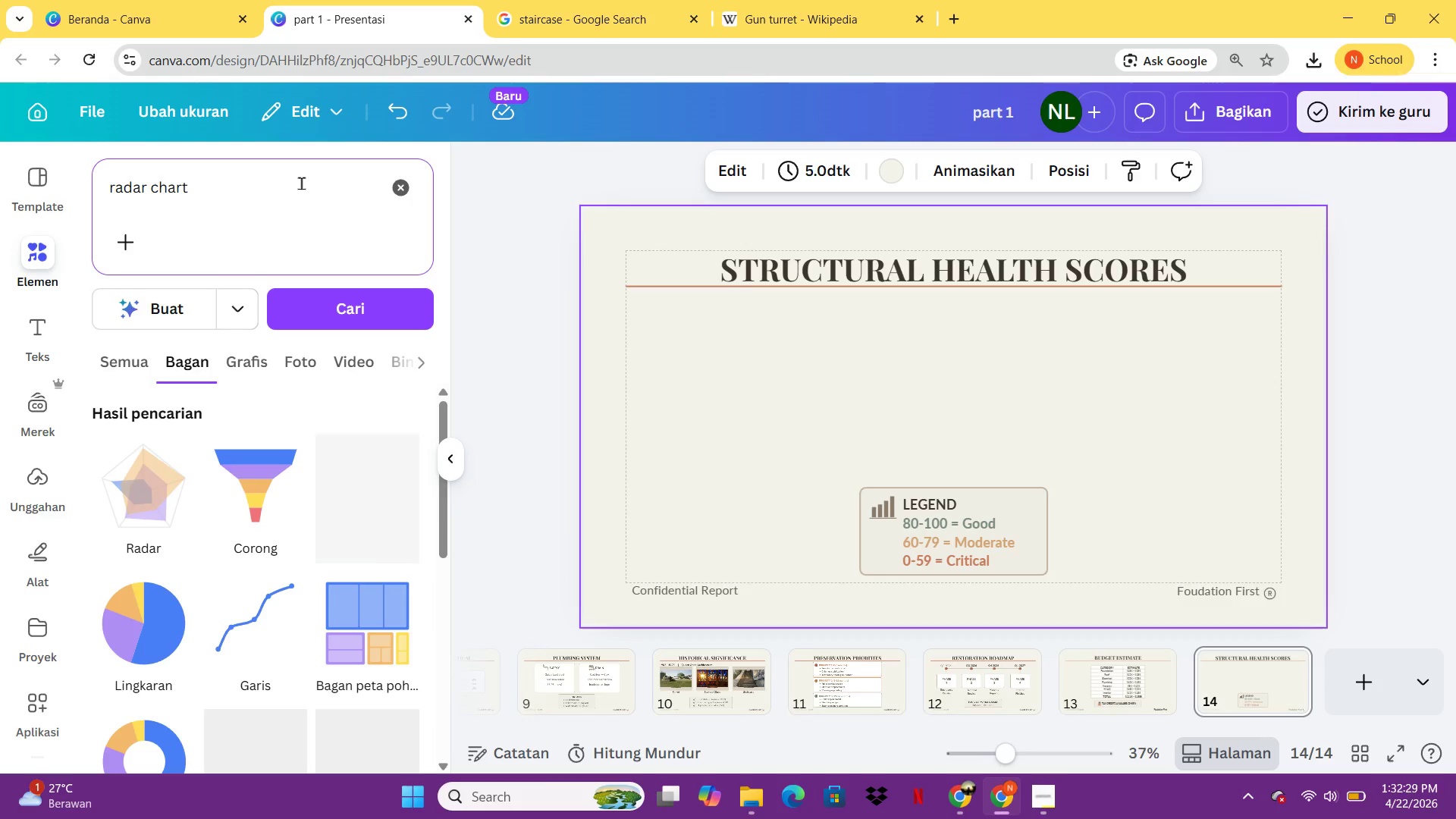 
wait(7.95)
 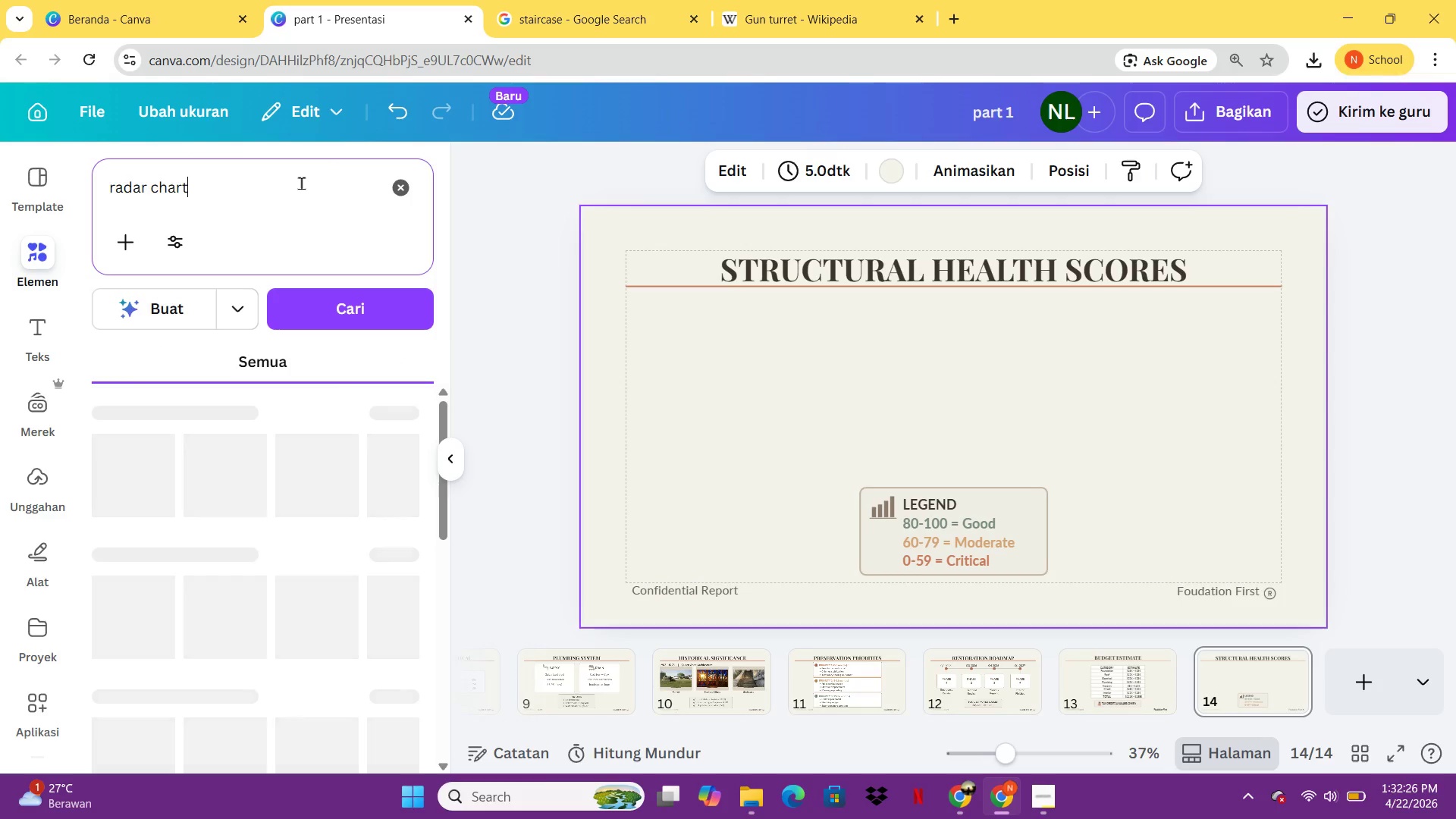 
left_click([166, 503])
 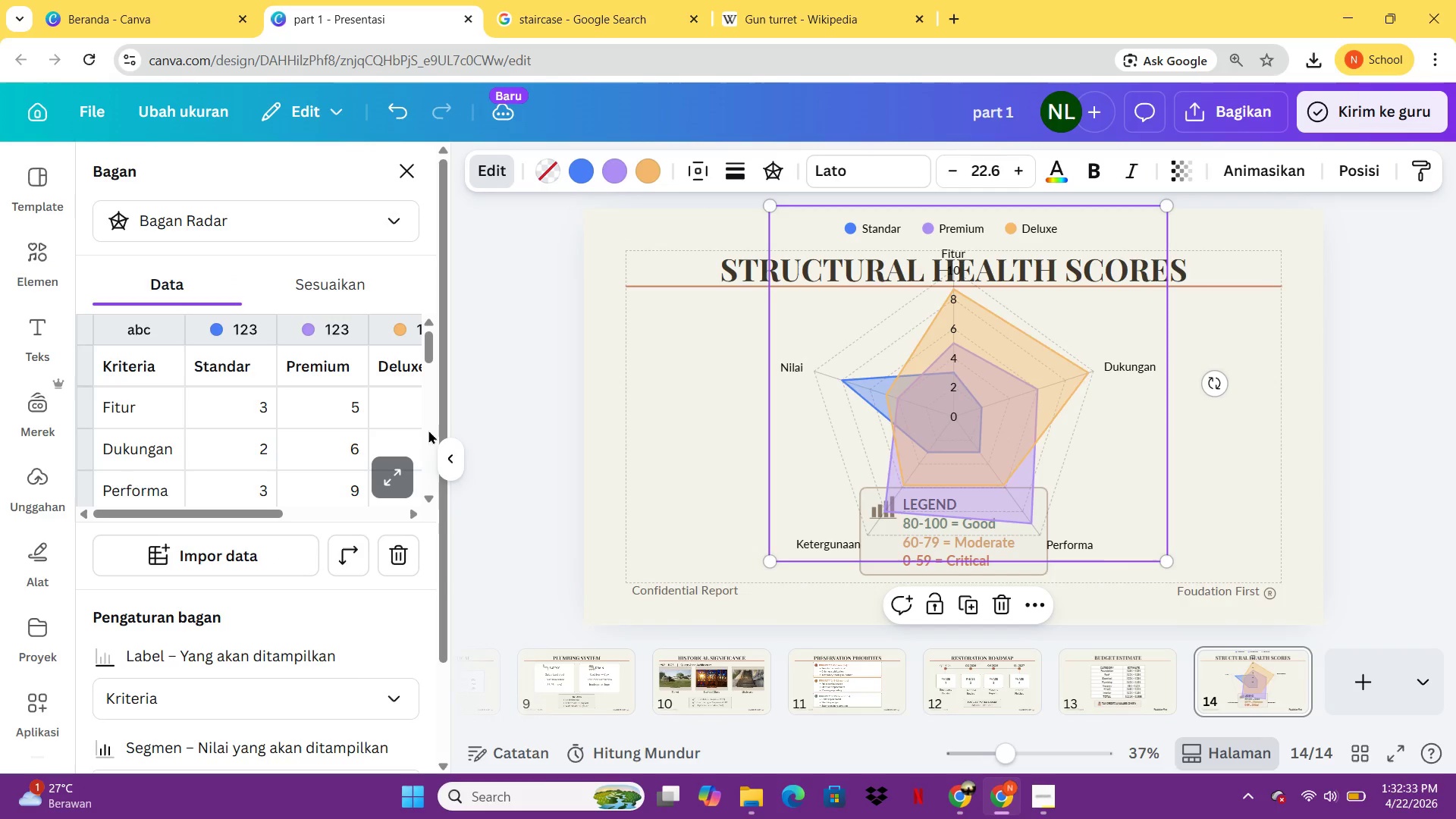 
left_click([400, 473])
 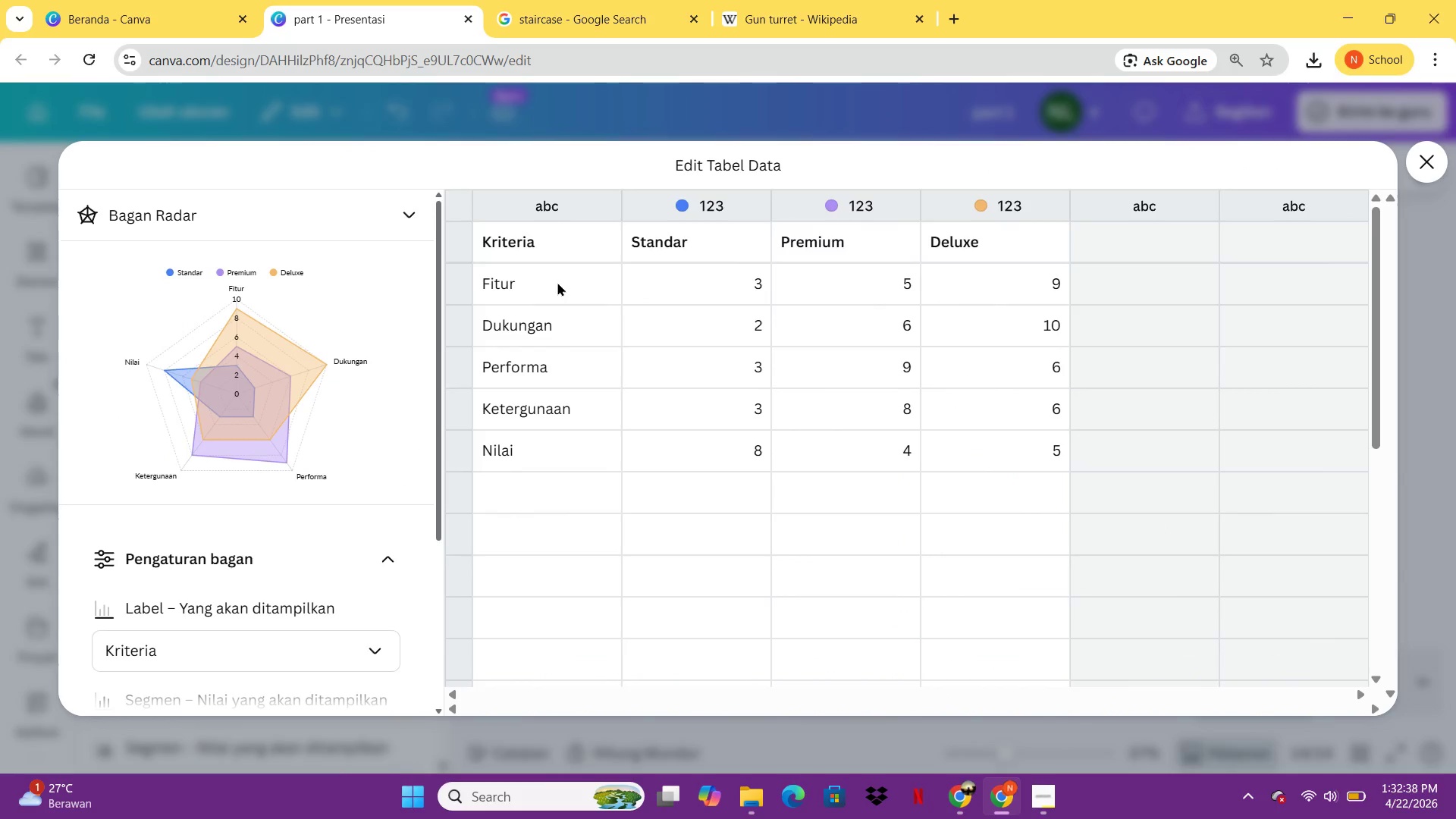 
wait(6.41)
 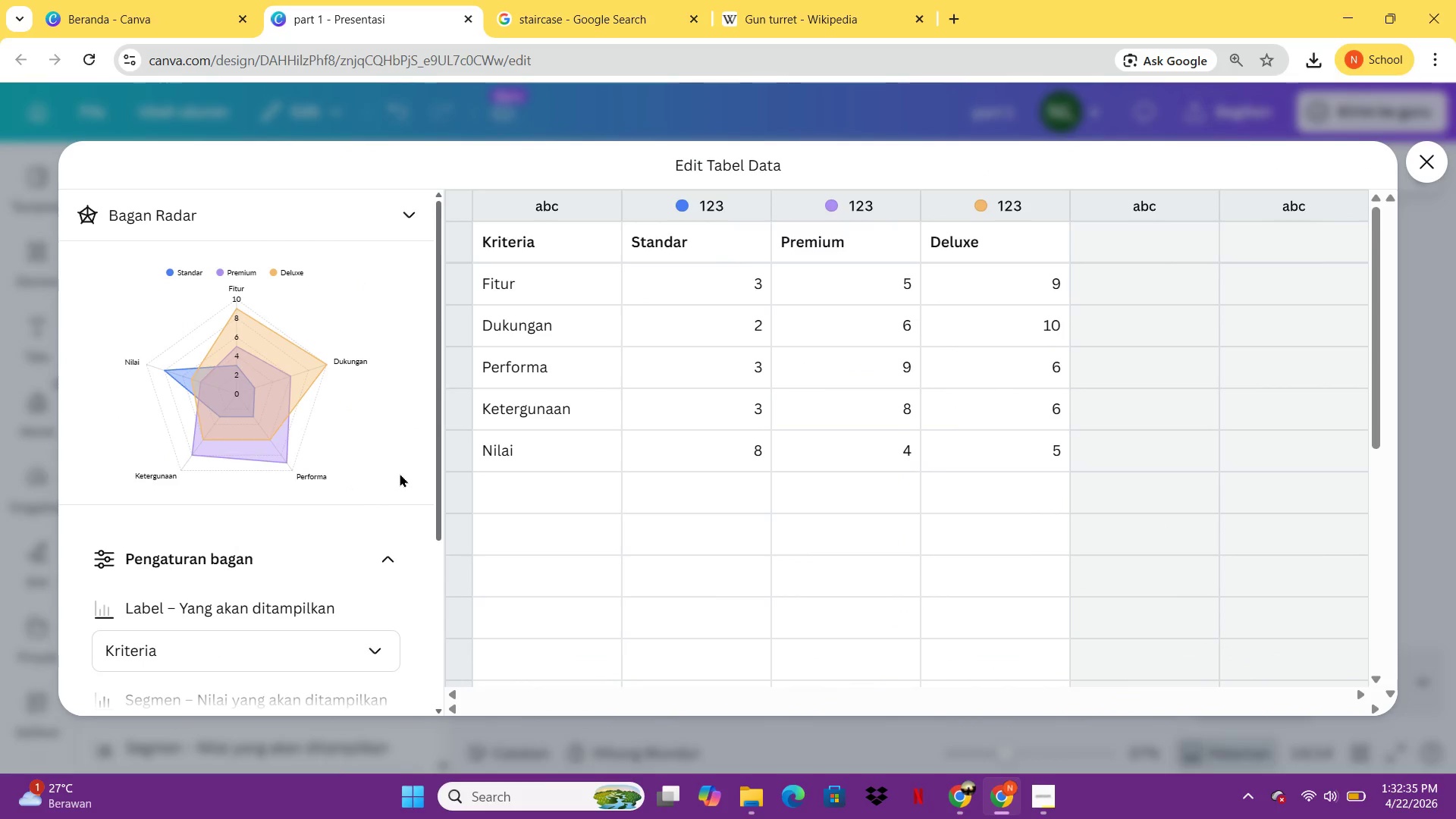 
left_click_drag(start_coordinate=[849, 532], to_coordinate=[970, 244])
 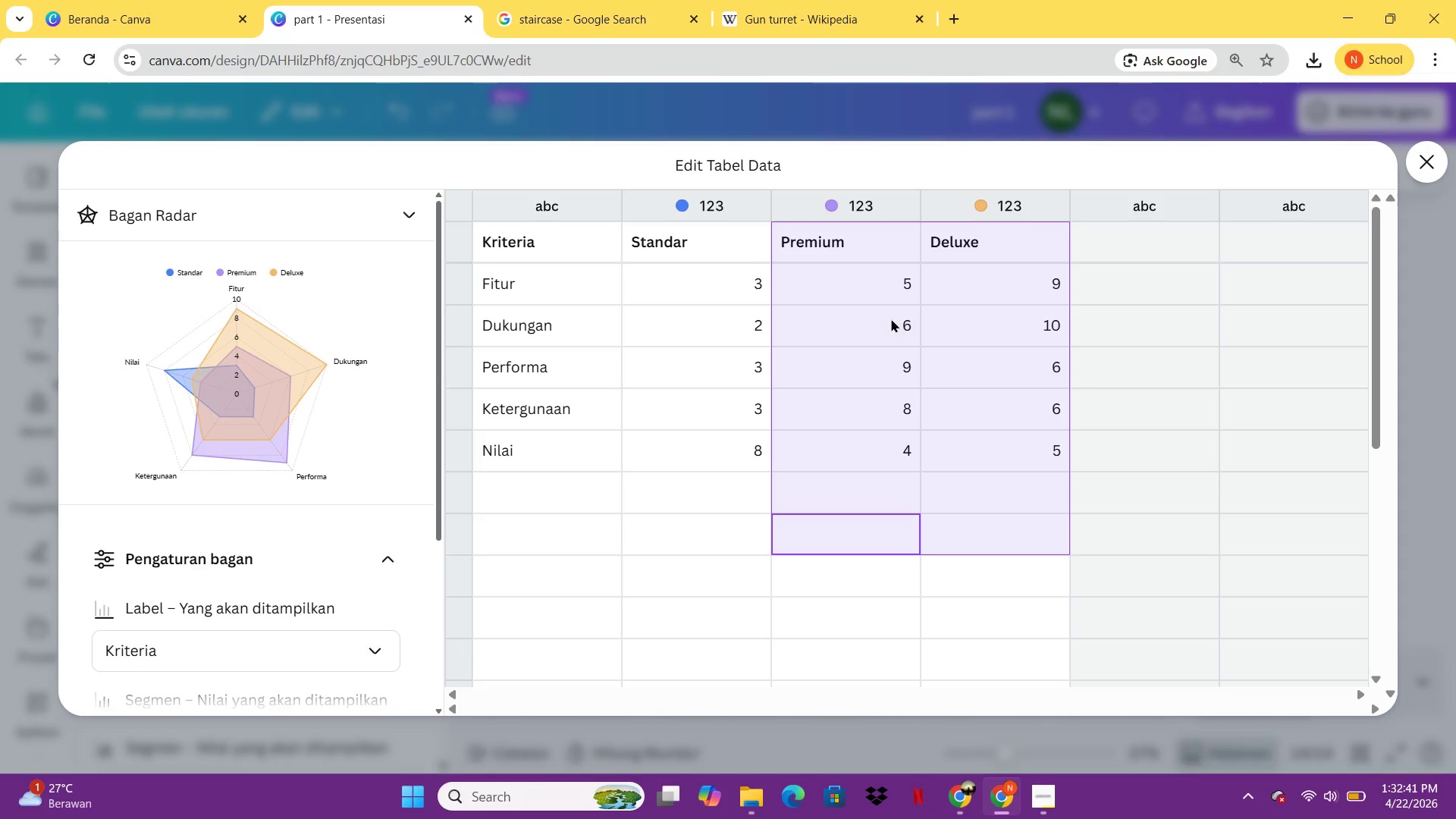 
key(Delete)
 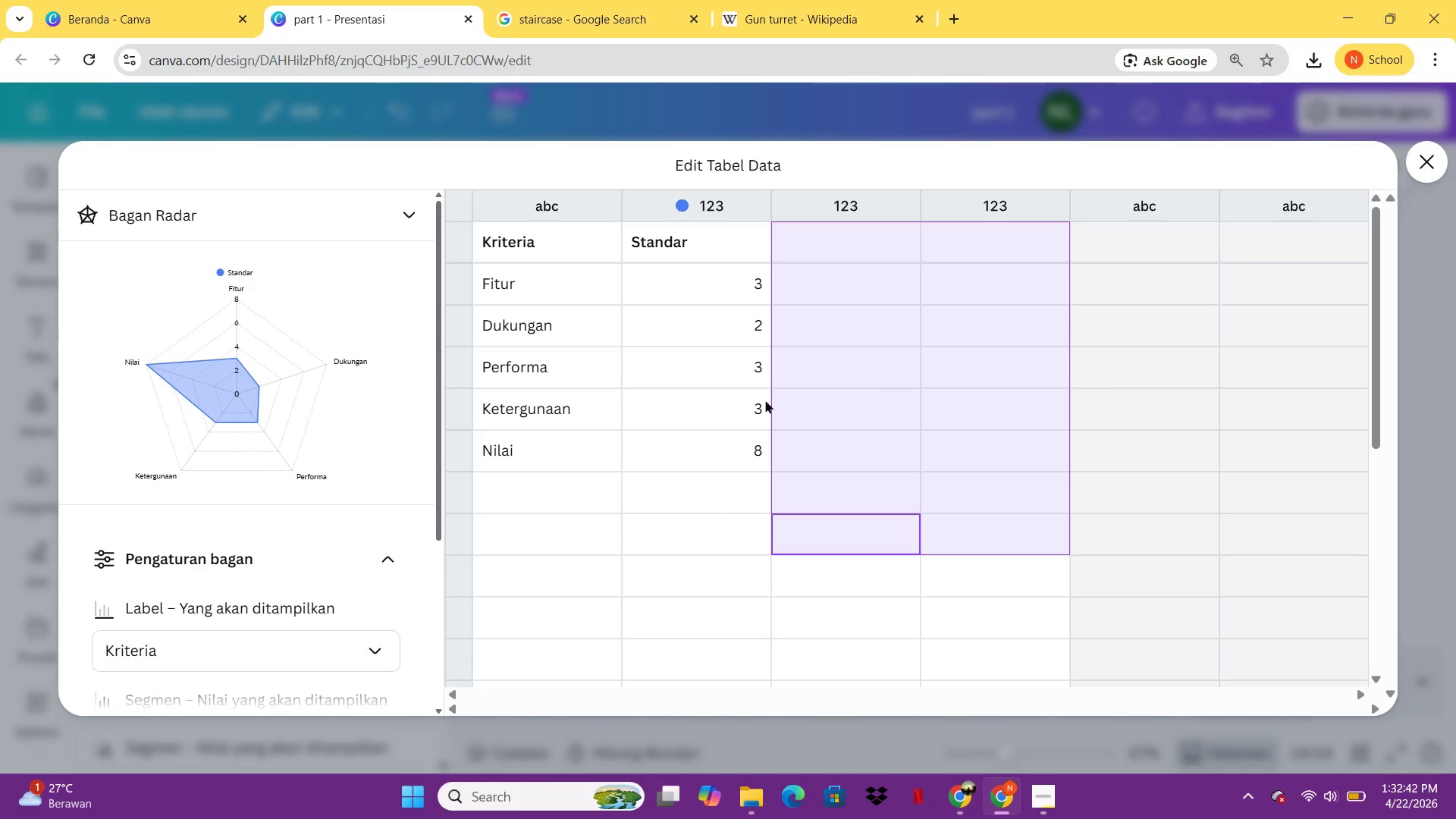 
left_click([708, 446])
 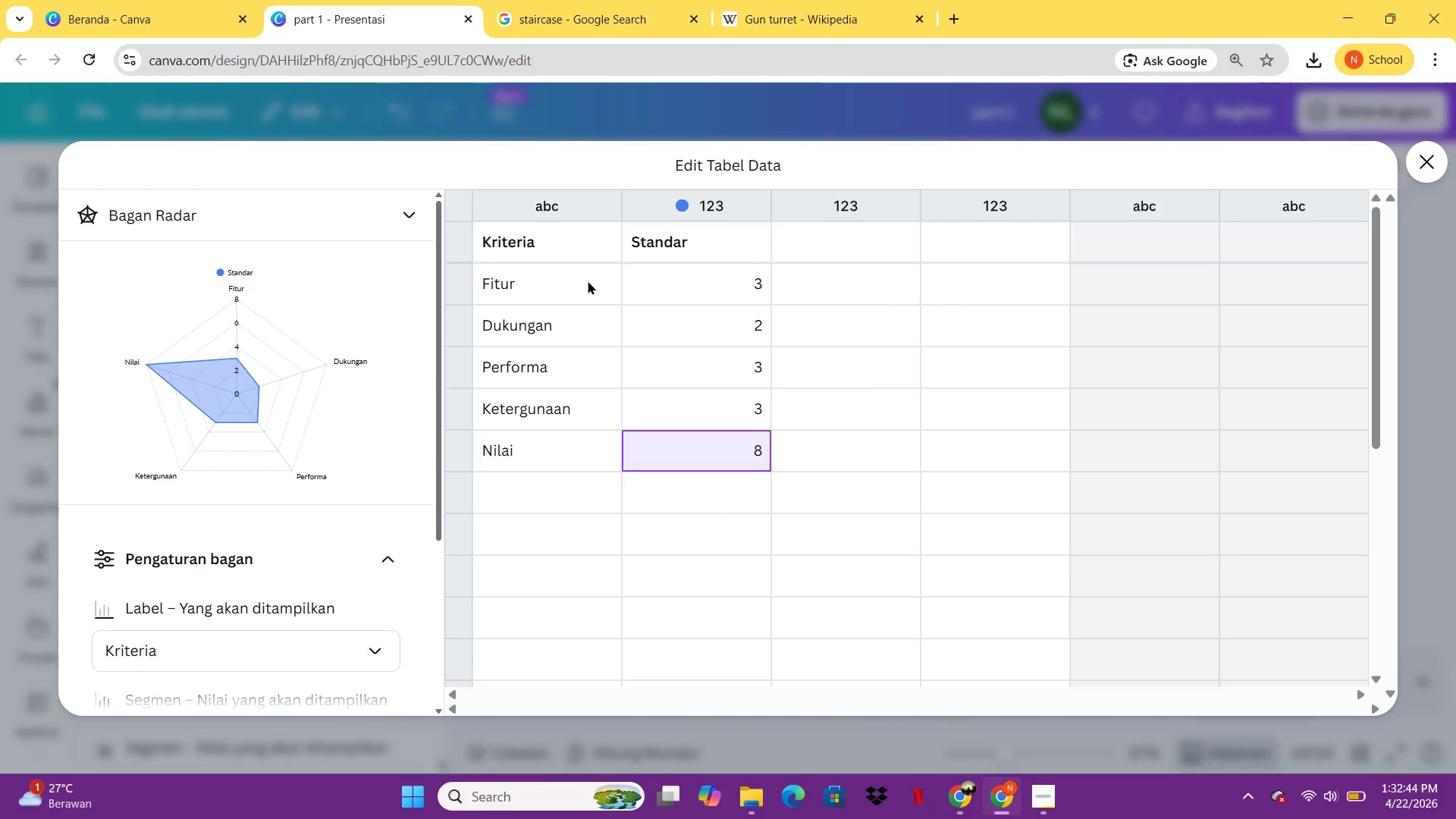 
left_click([557, 290])
 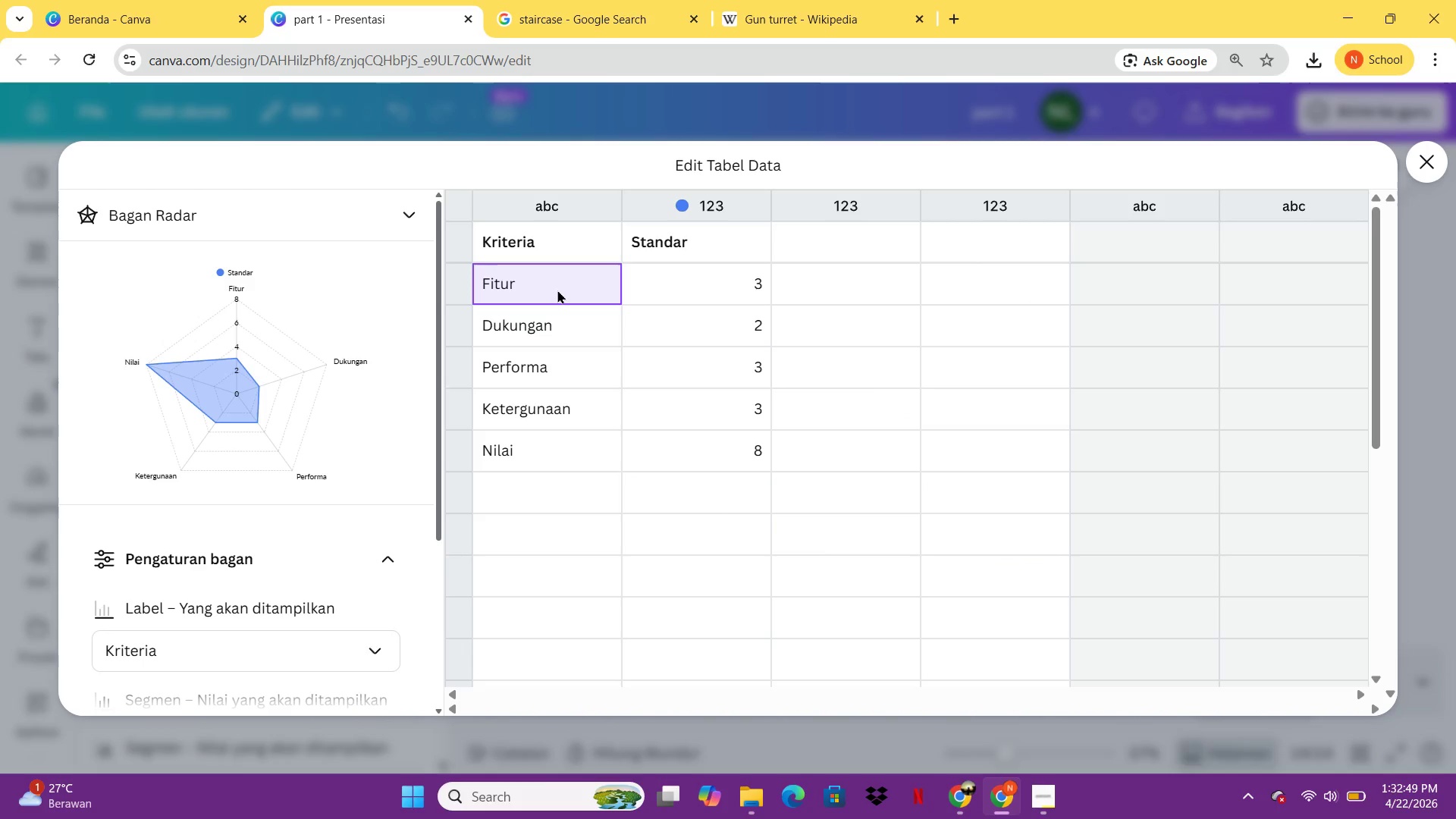 
wait(5.12)
 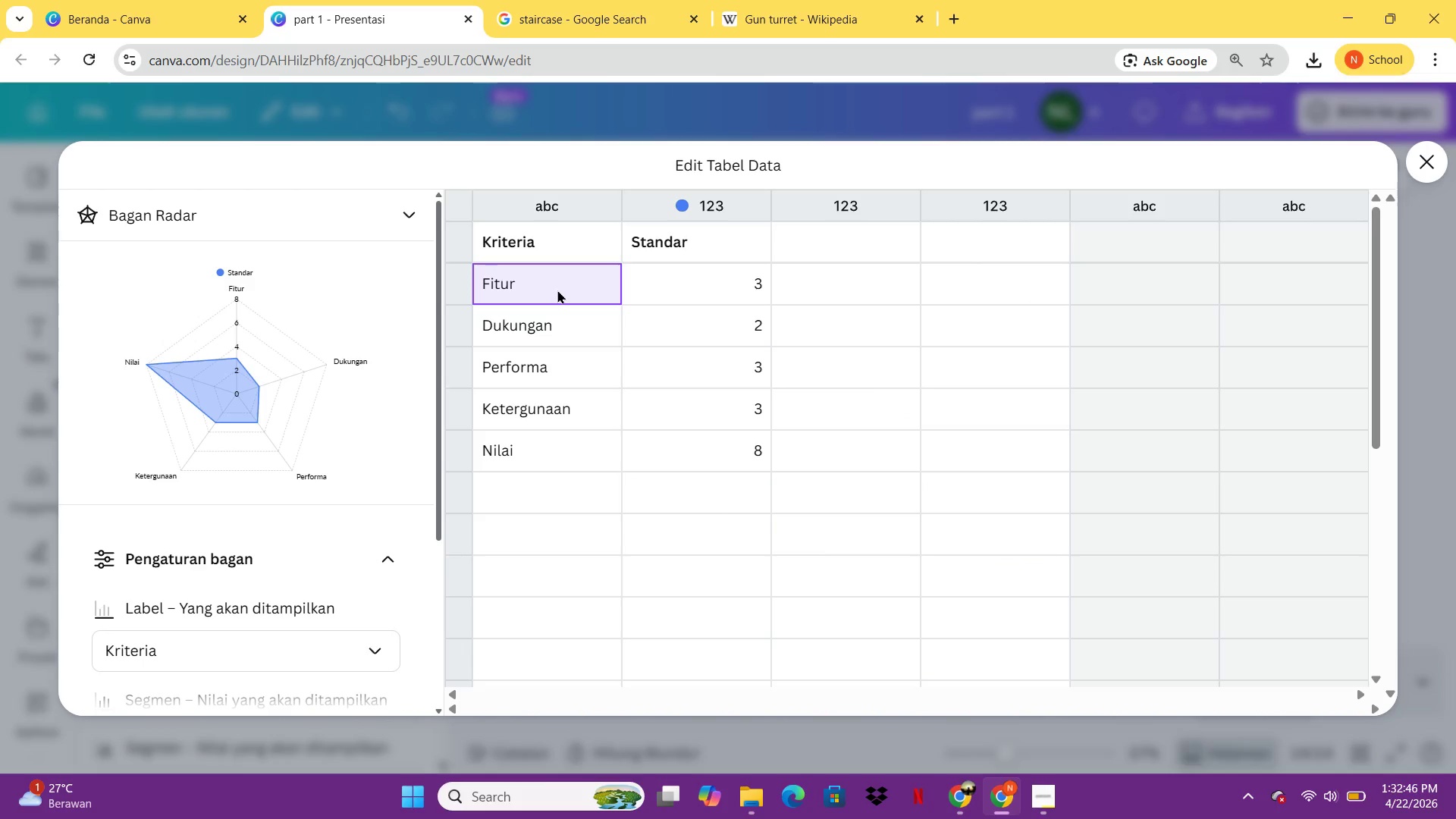 
type(Foundation)
 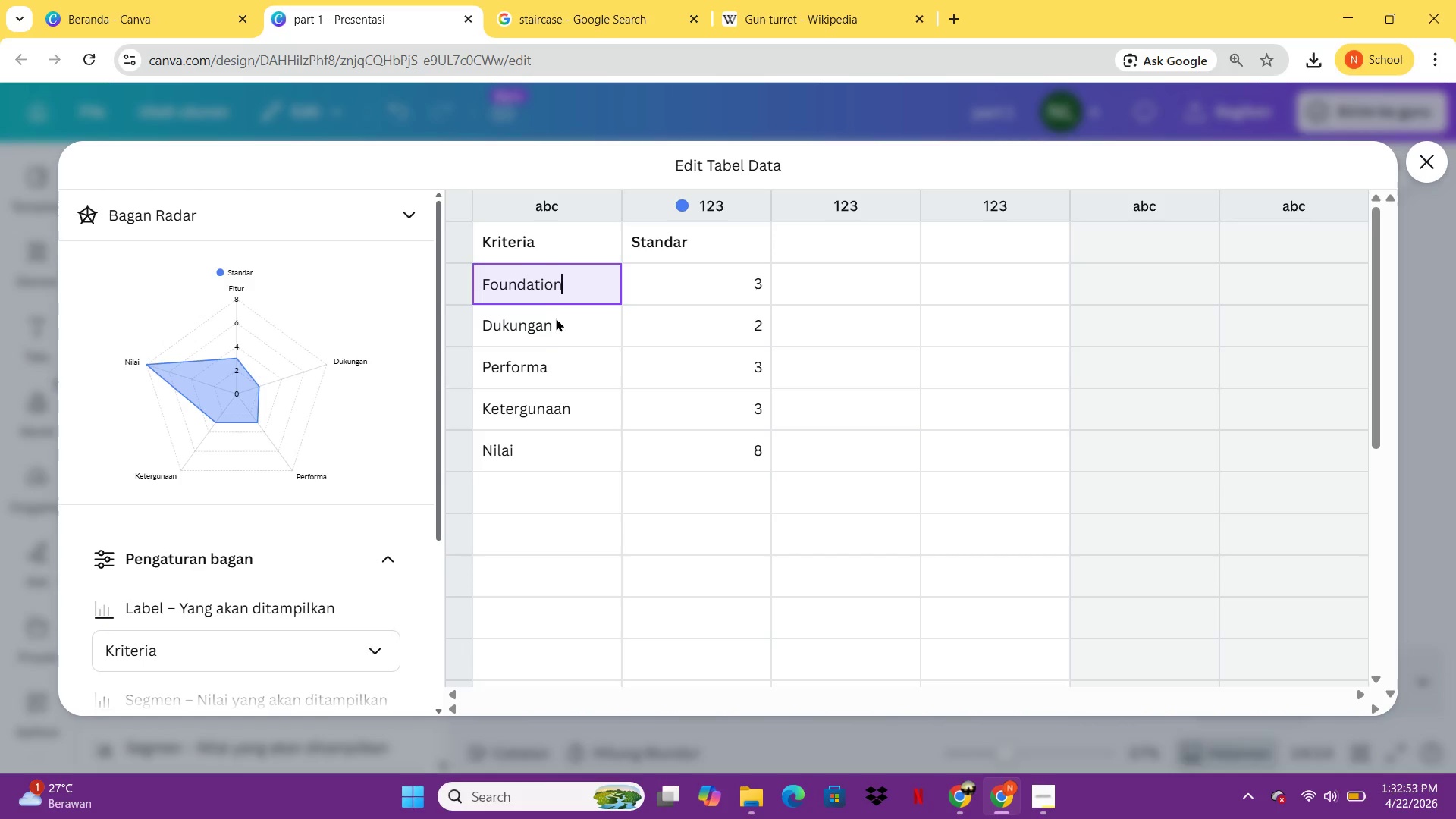 
left_click([558, 325])
 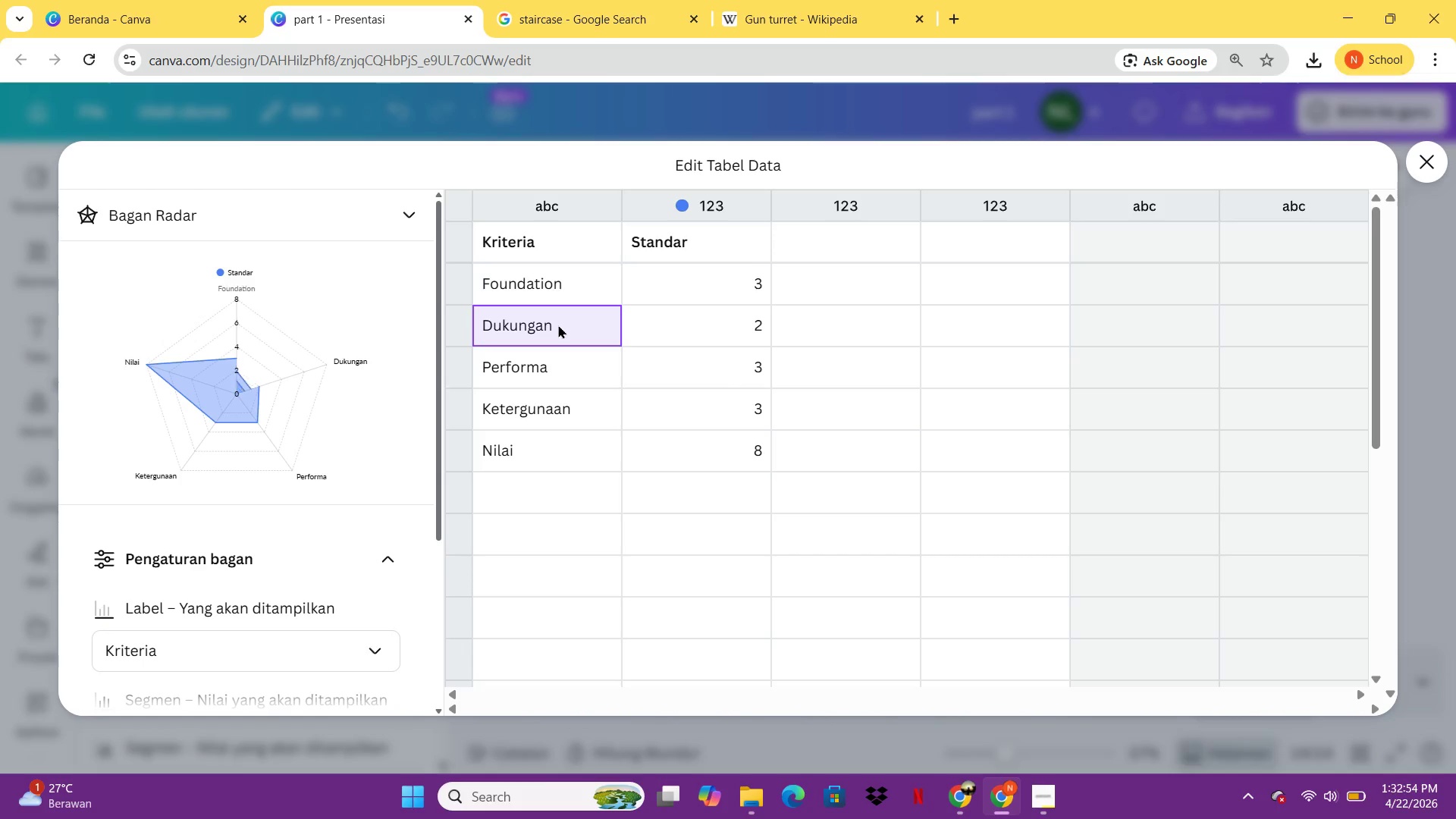 
type(Roof)
 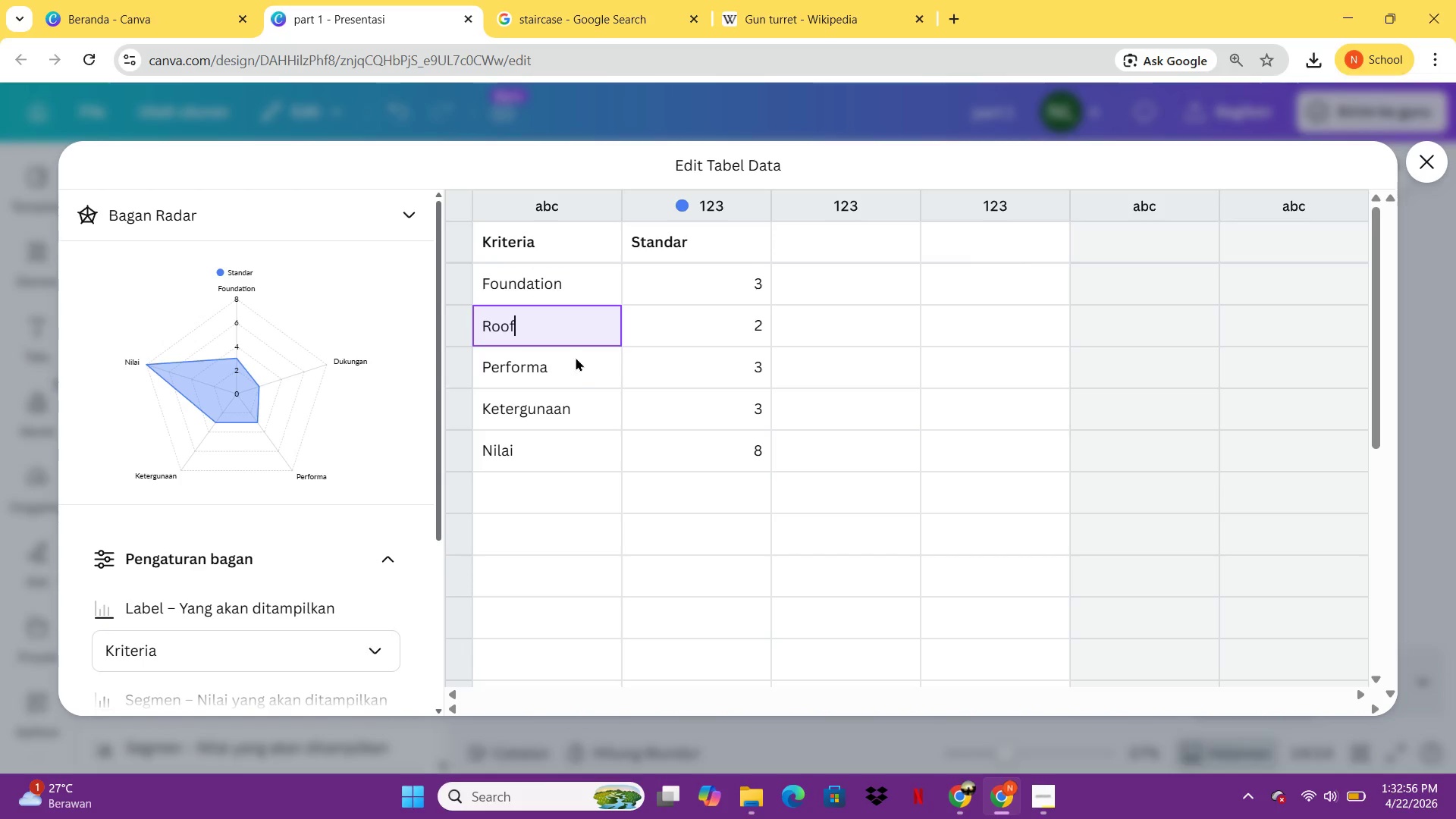 
left_click([575, 368])
 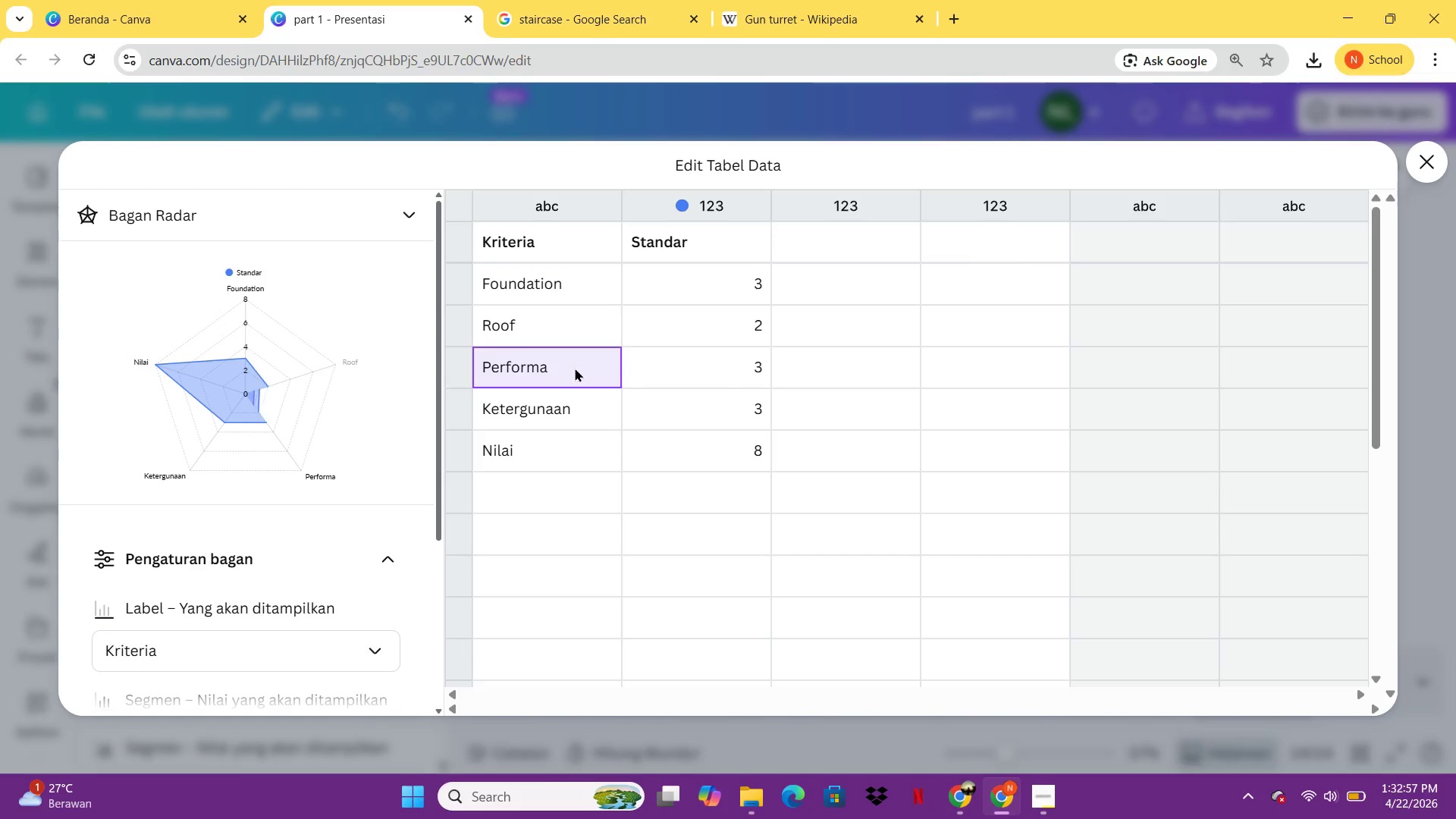 
type(Masonry)
 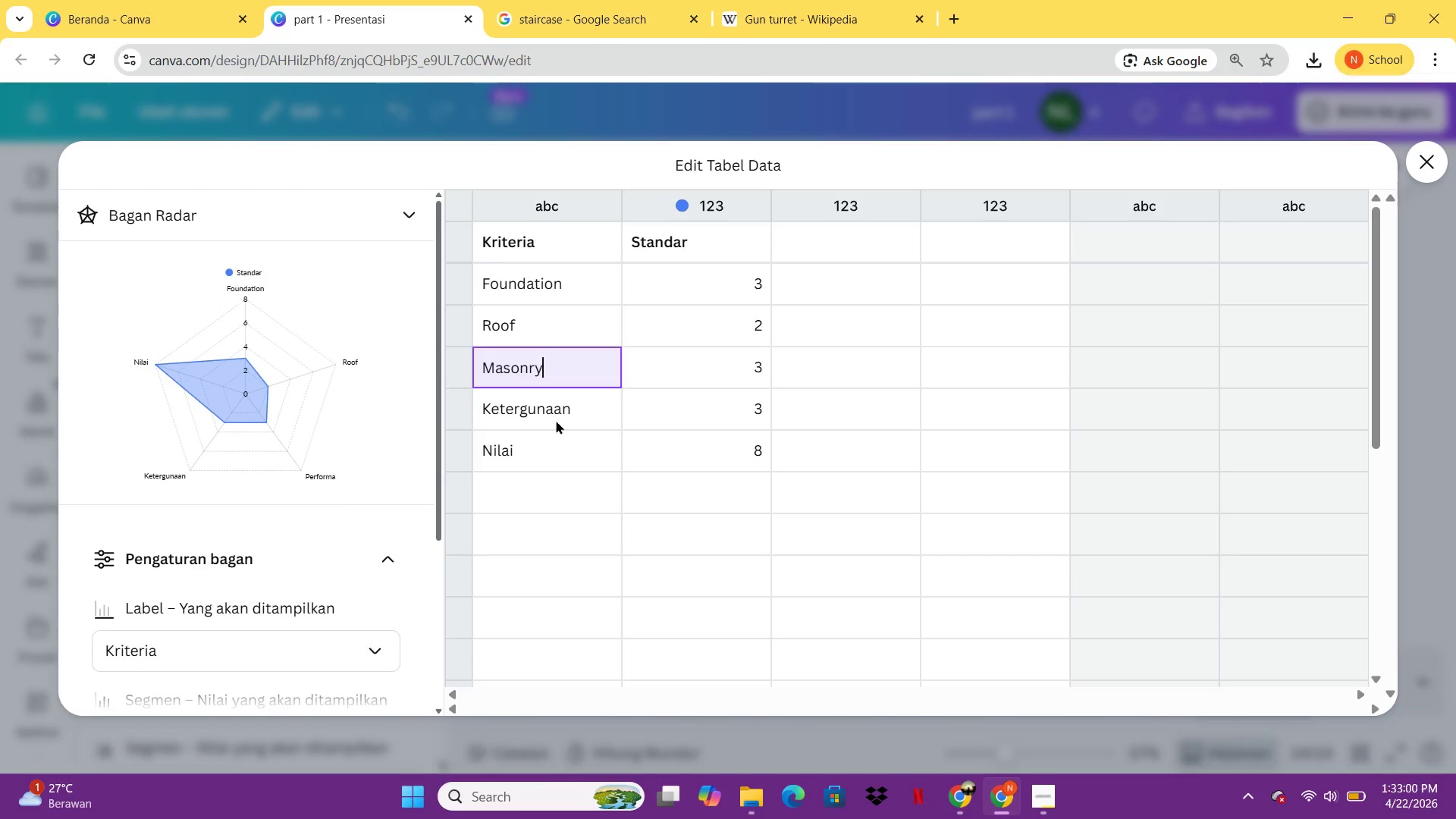 
left_click([557, 420])
 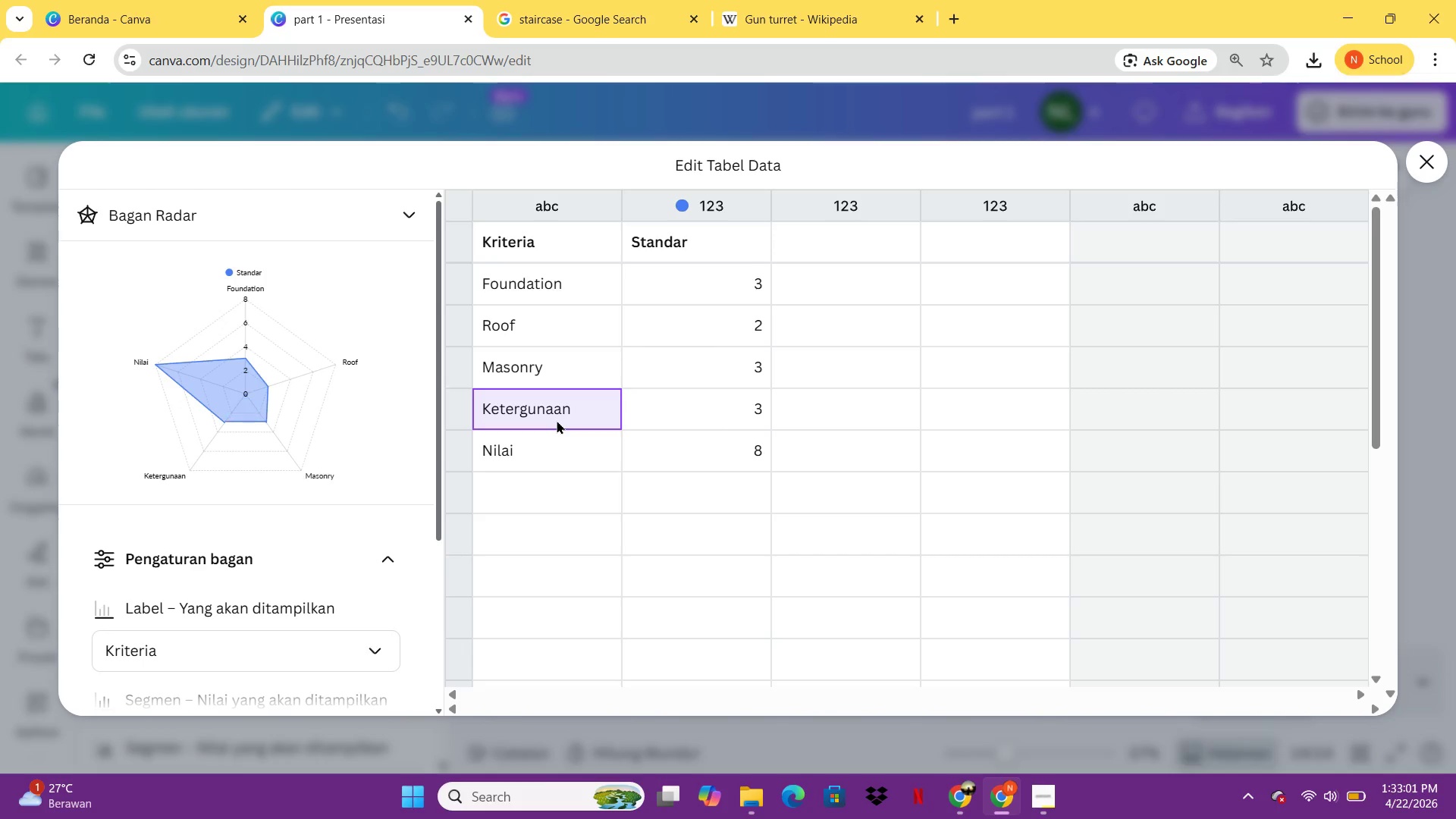 
type(Electrical)
 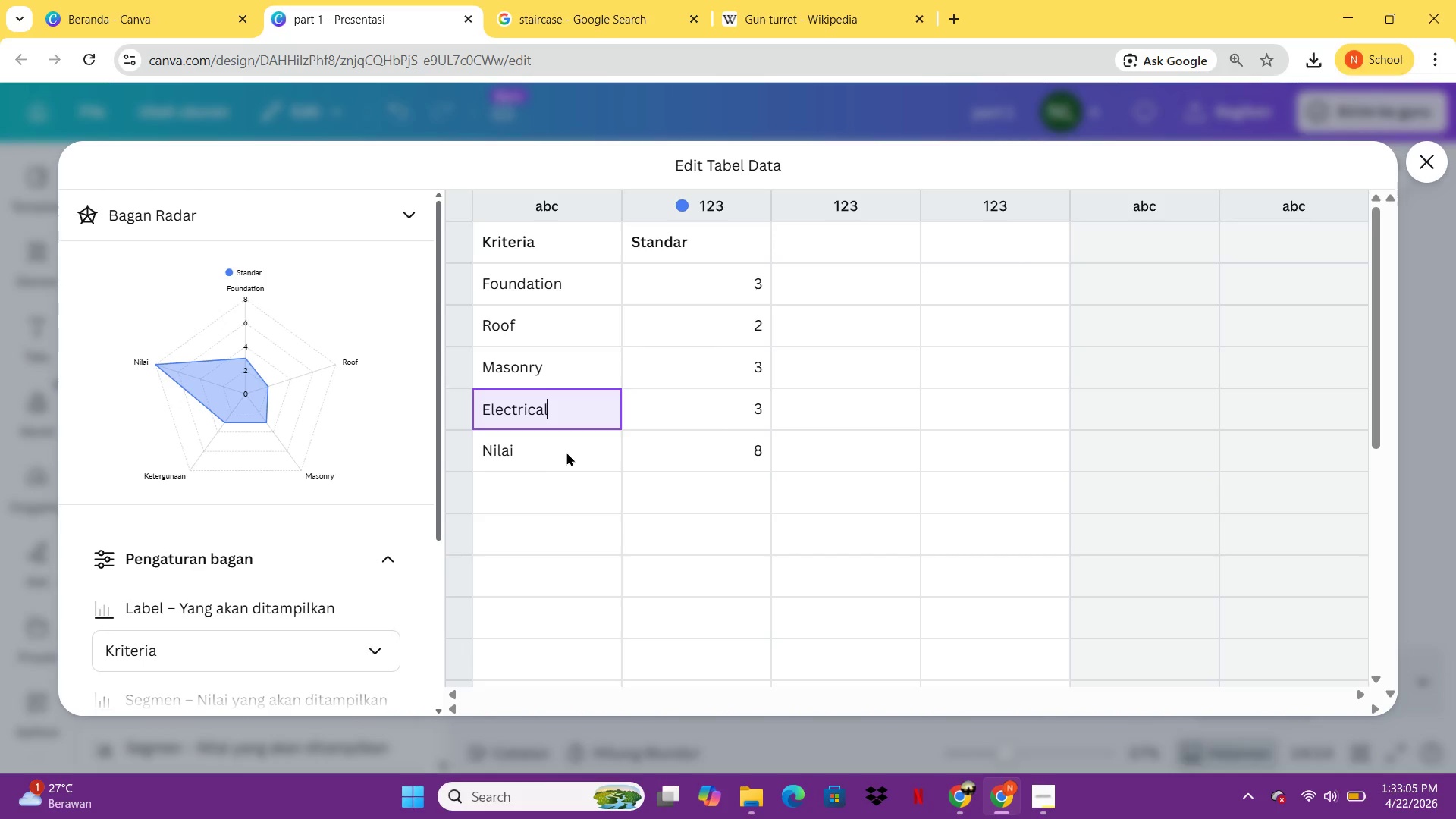 
left_click([570, 450])
 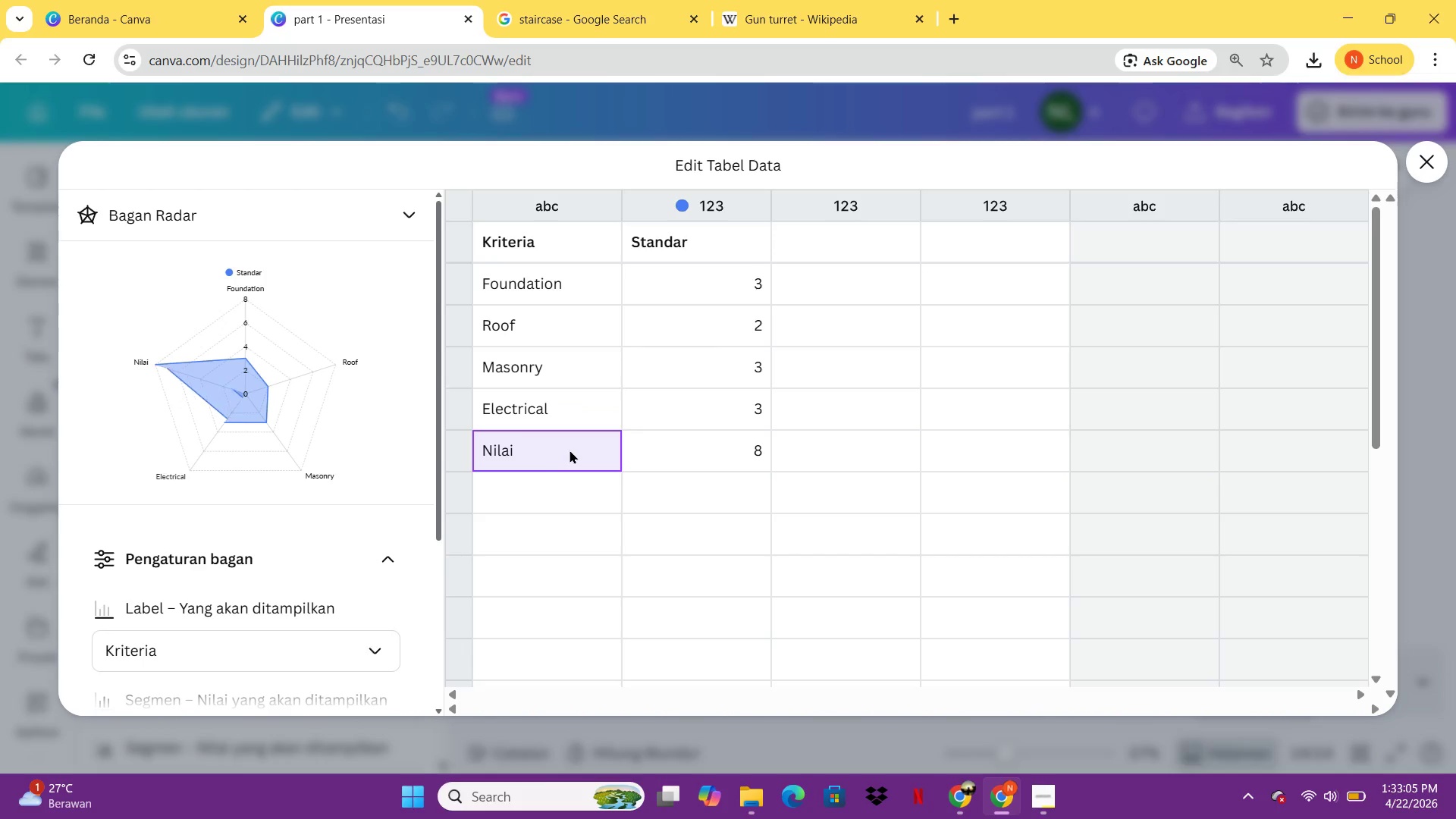 
type(Plumbing)
 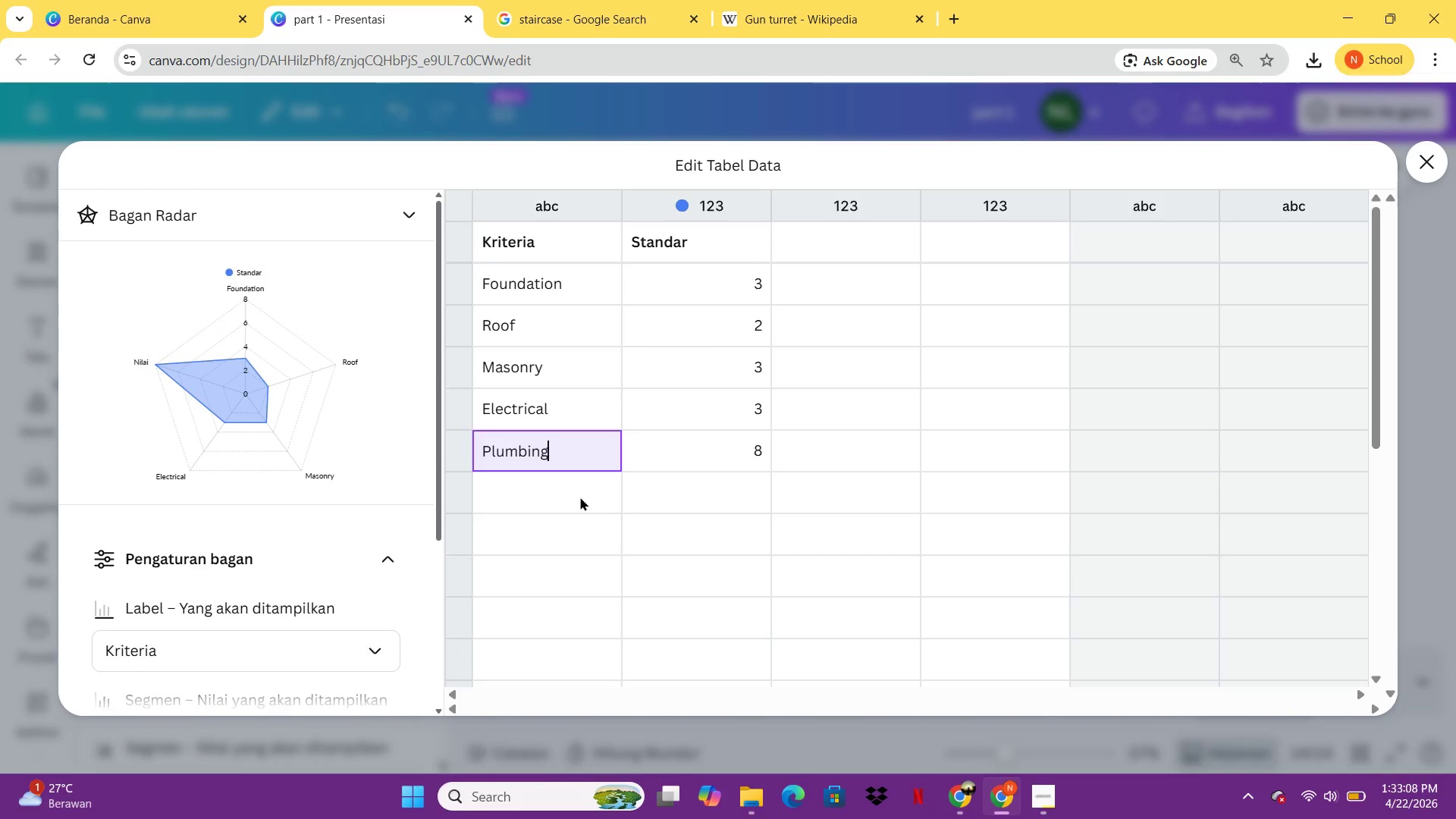 
left_click([580, 497])
 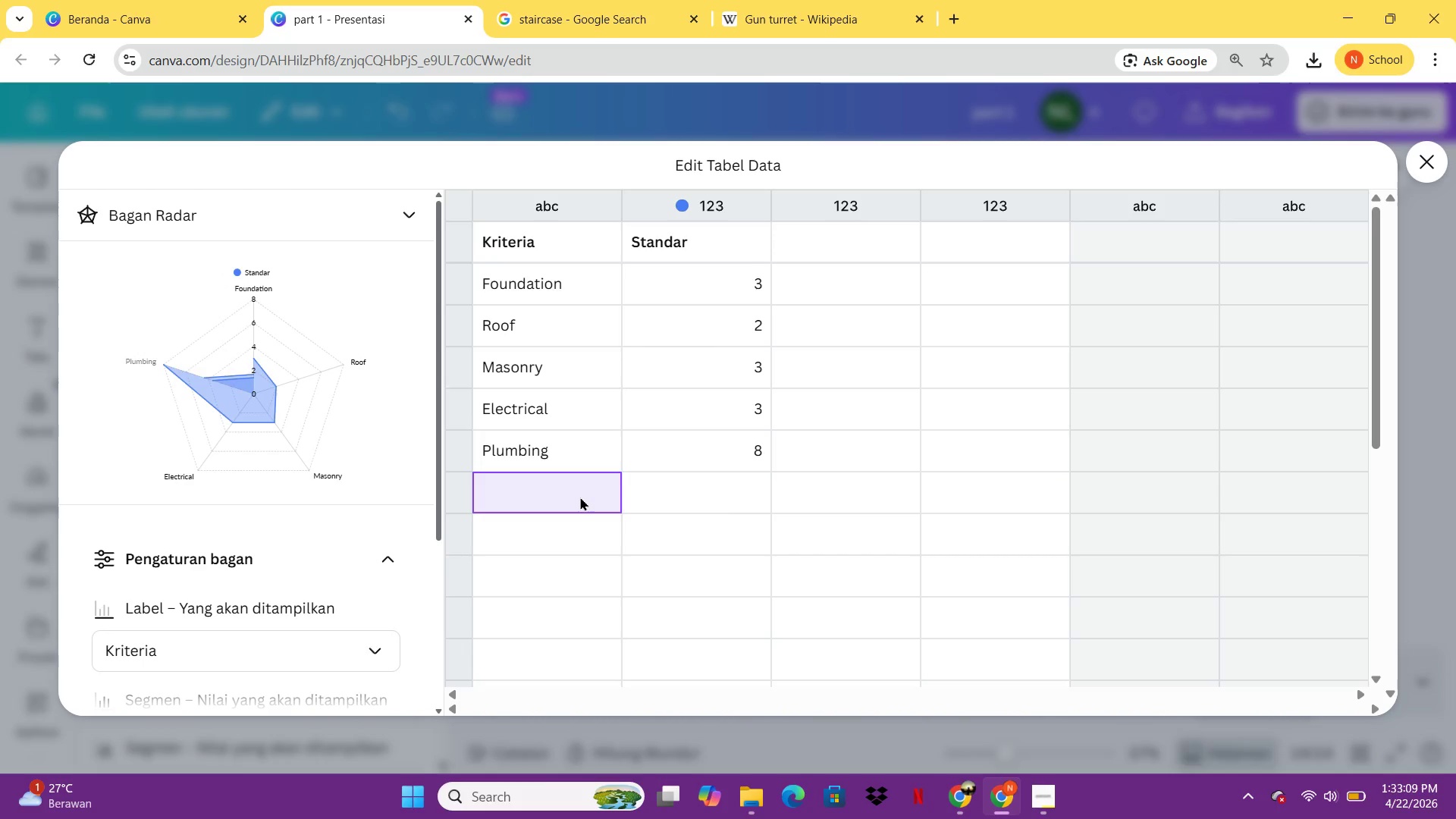 
type(HVAC)
 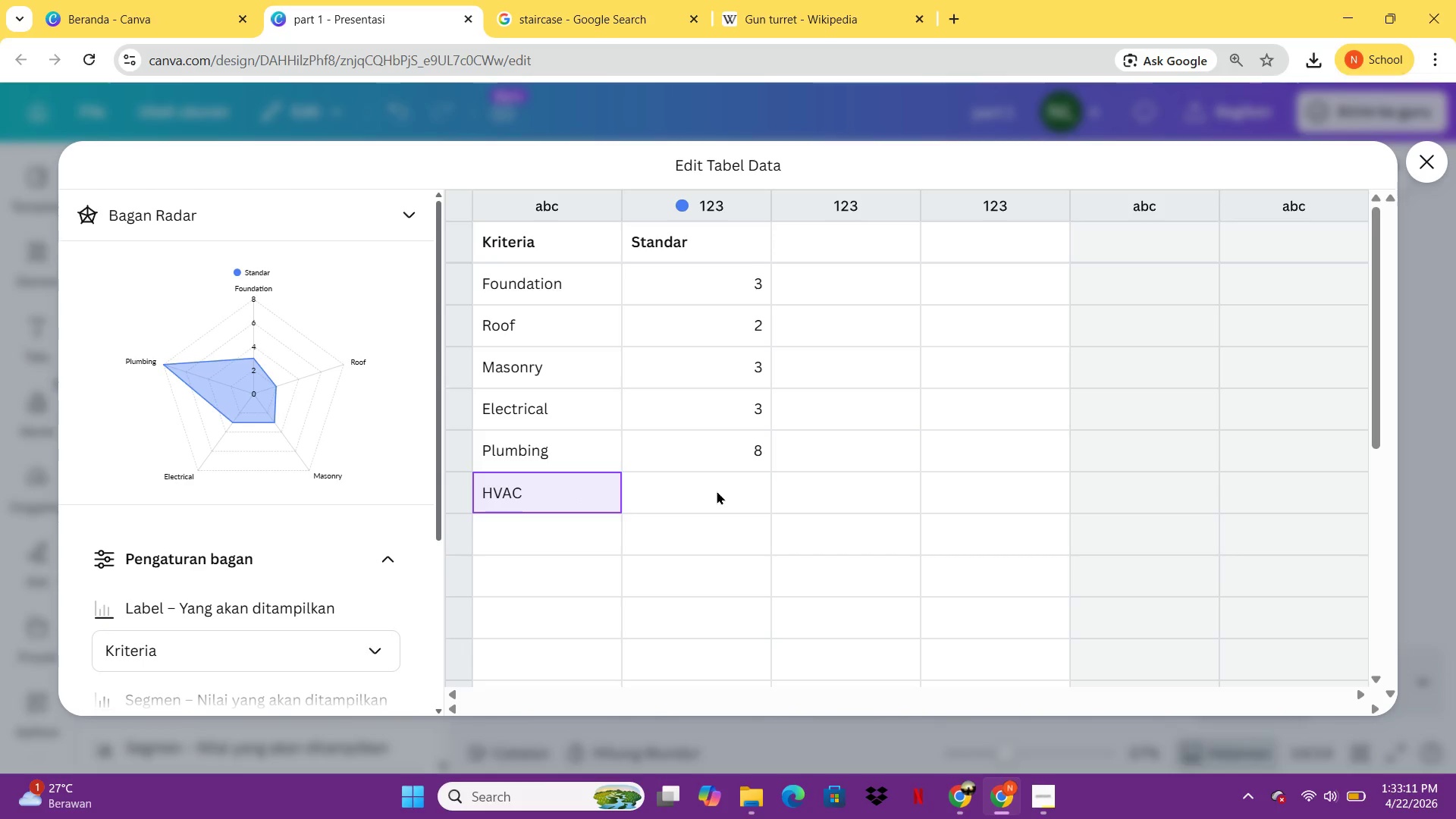 
left_click([717, 491])
 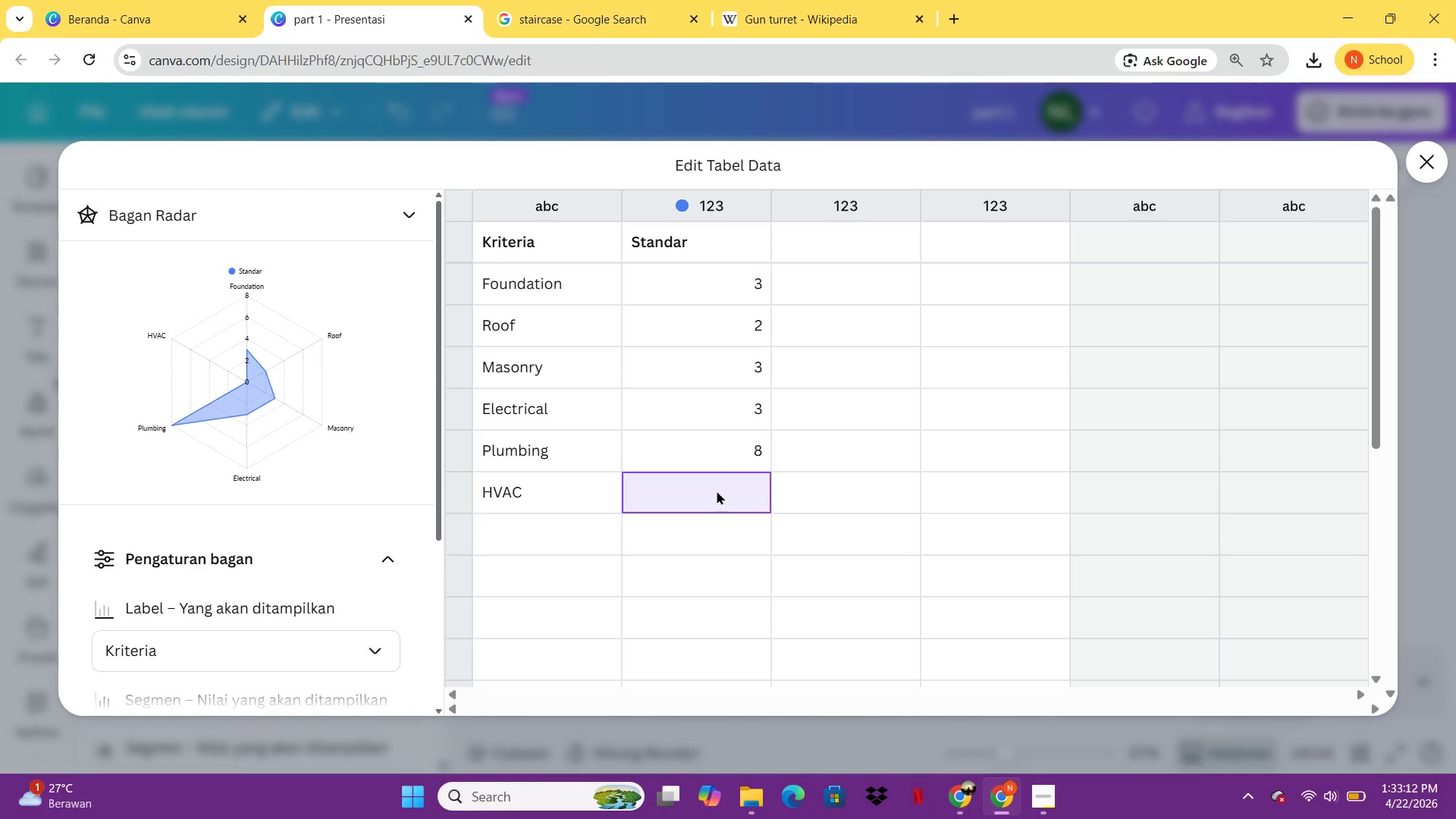 
type(62)
 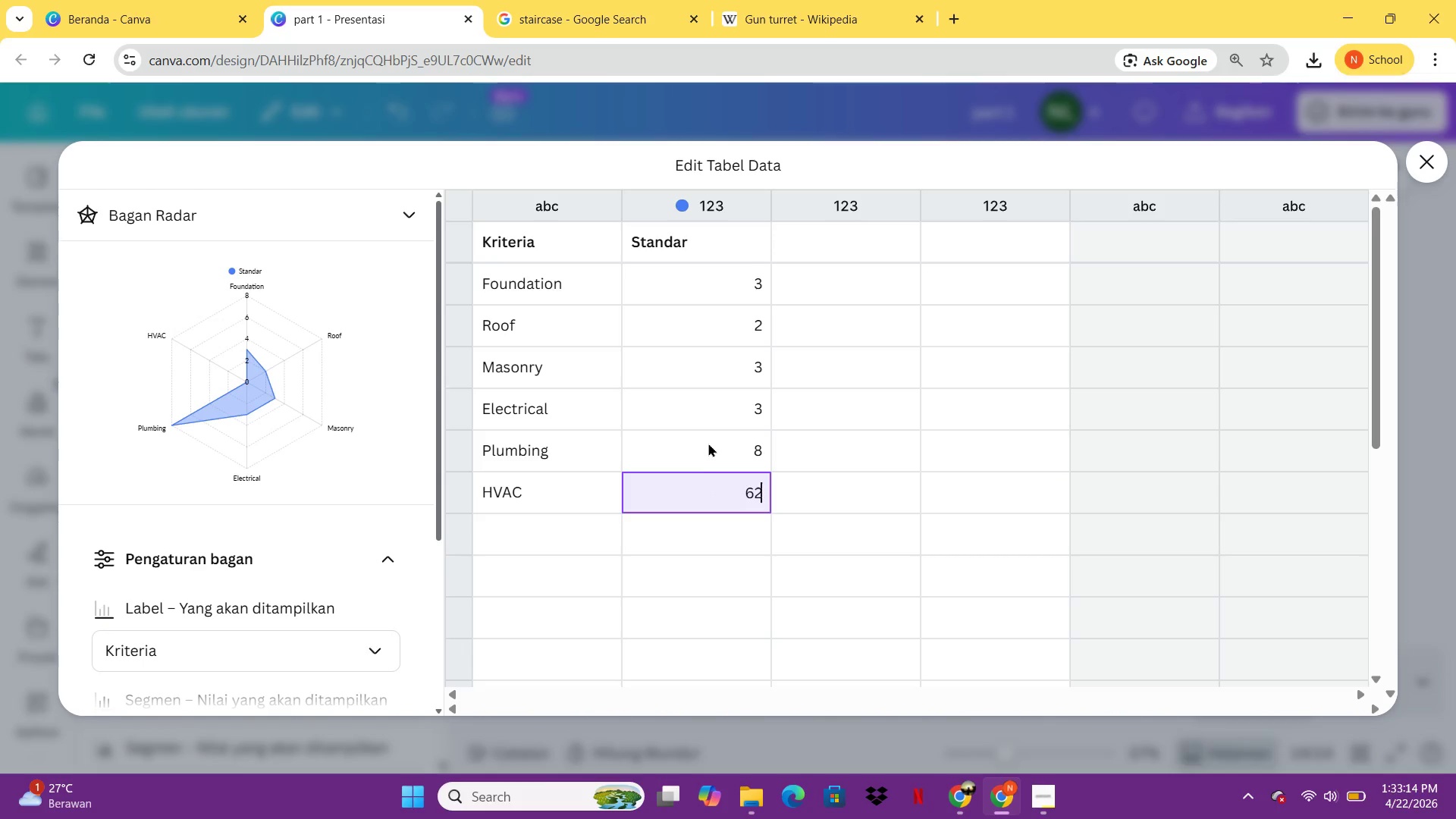 
left_click([708, 443])
 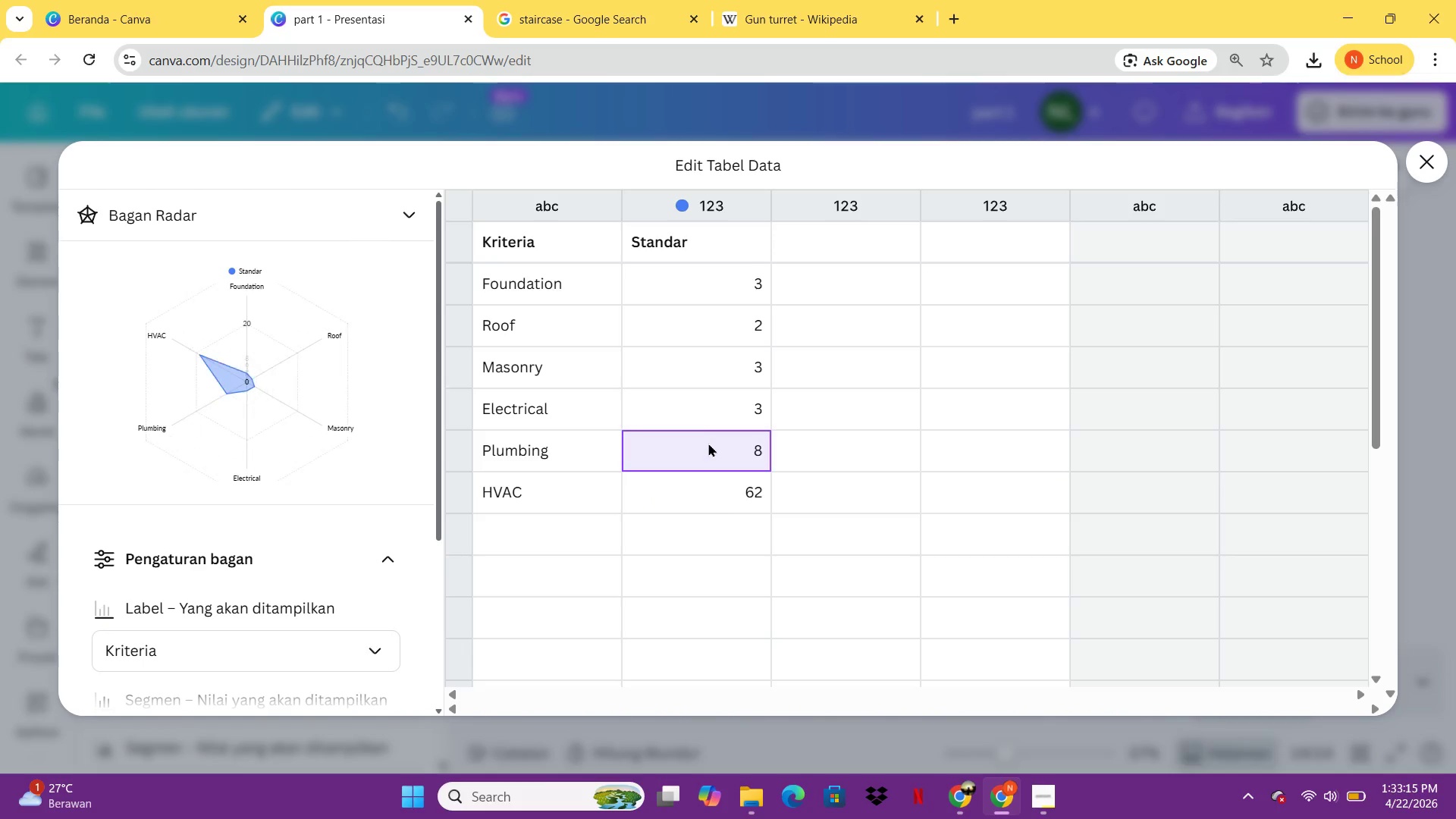 
type(55)
 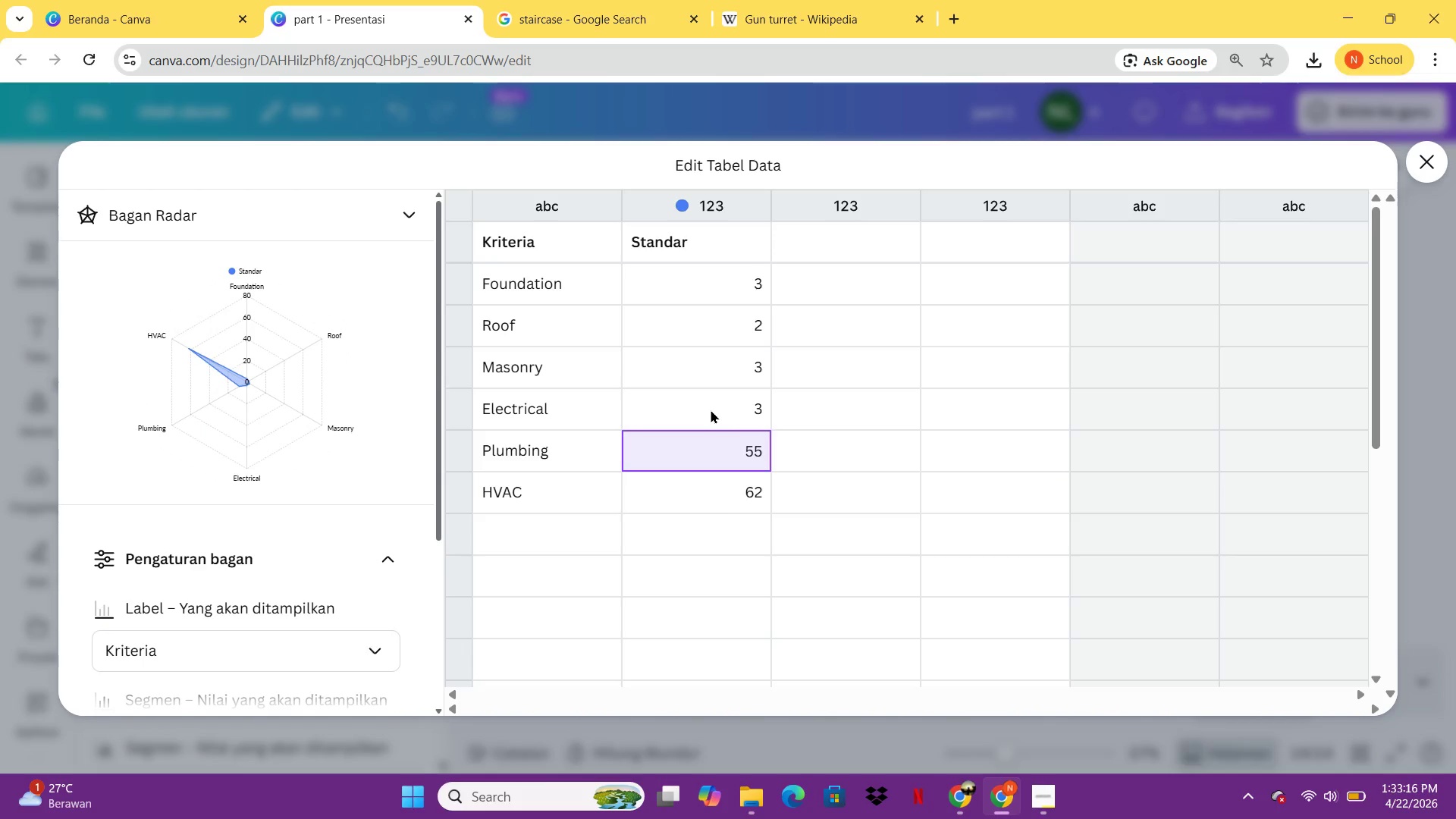 
left_click([711, 410])
 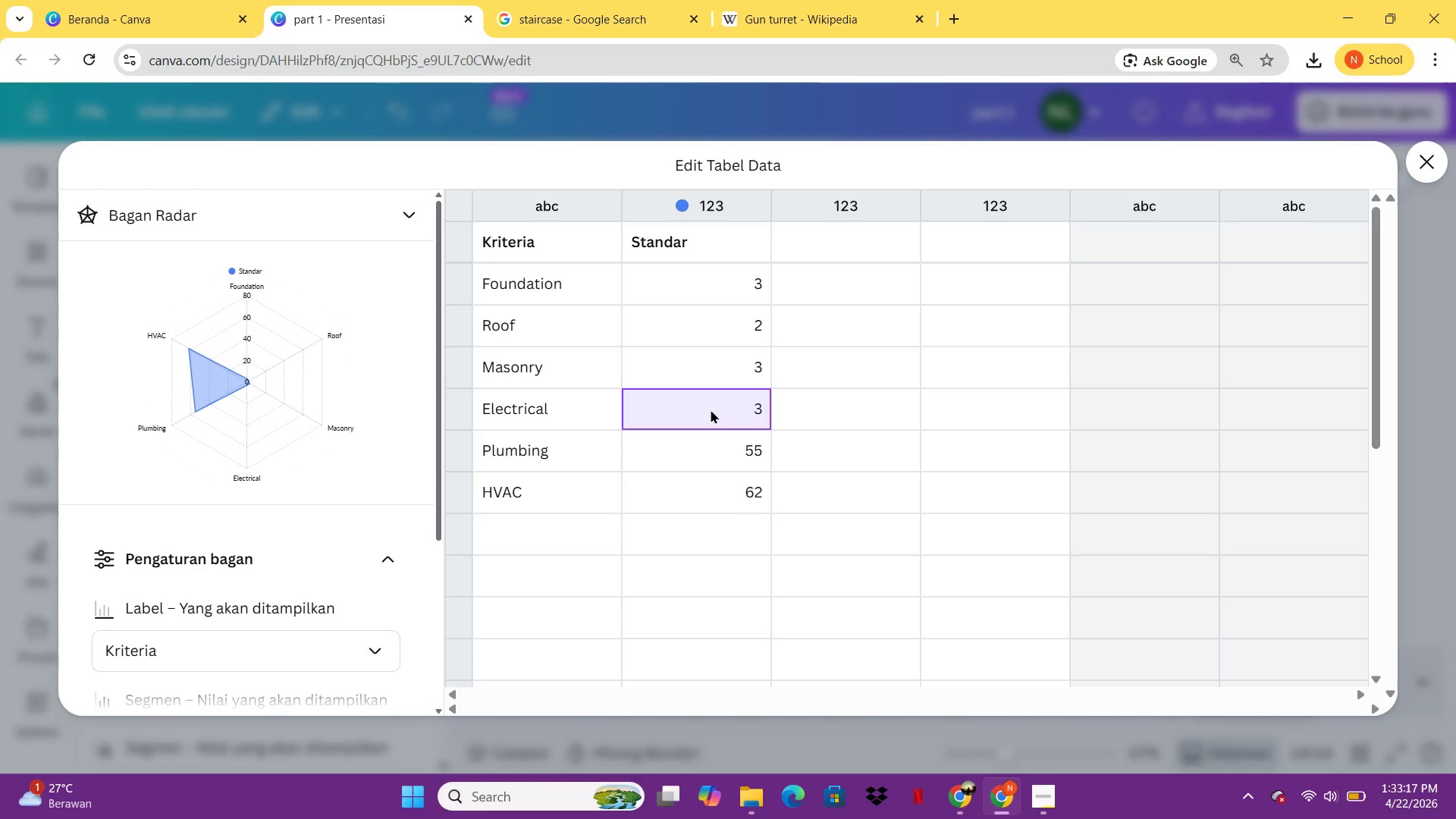 
type(45)
 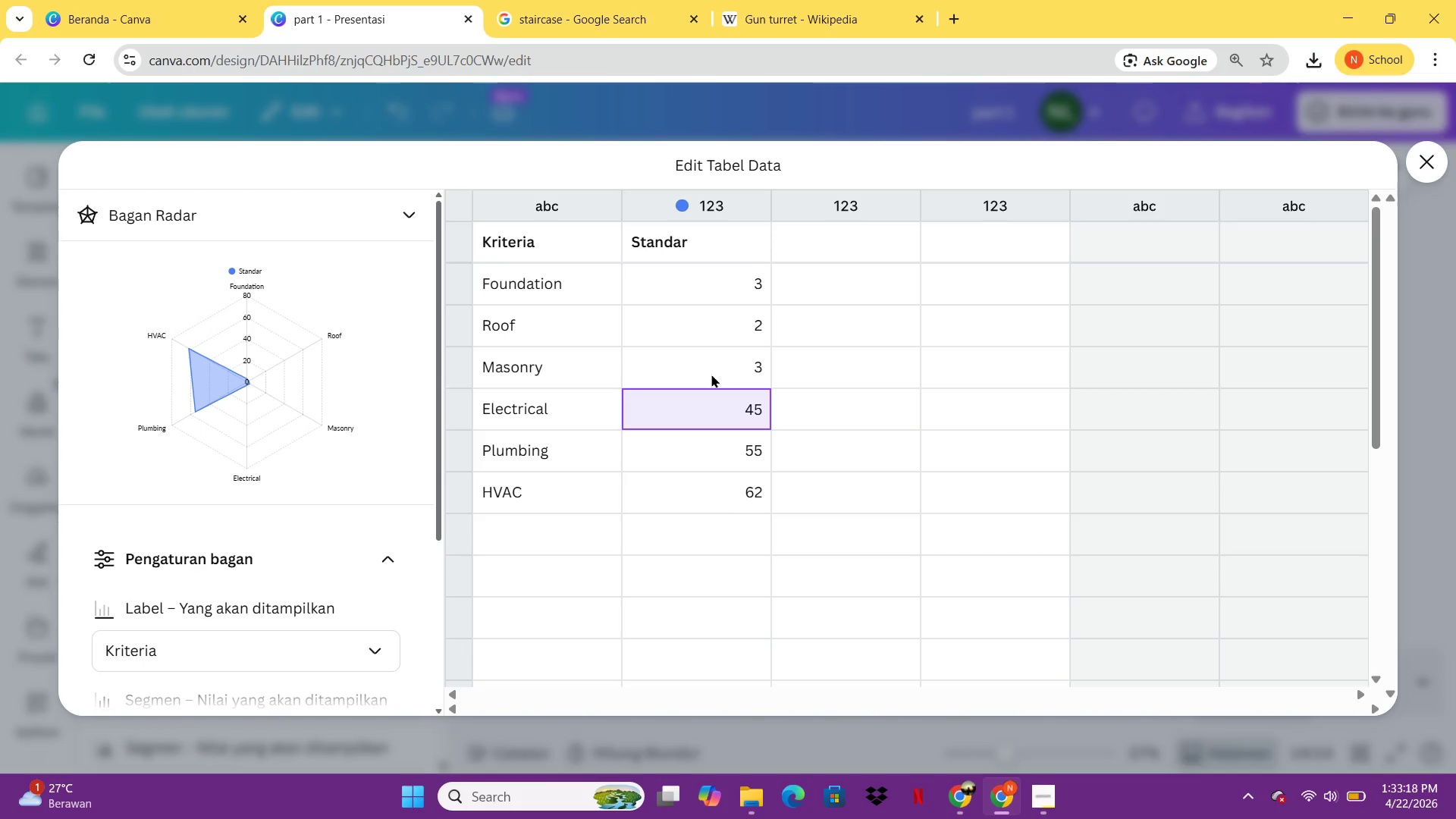 
left_click([711, 374])
 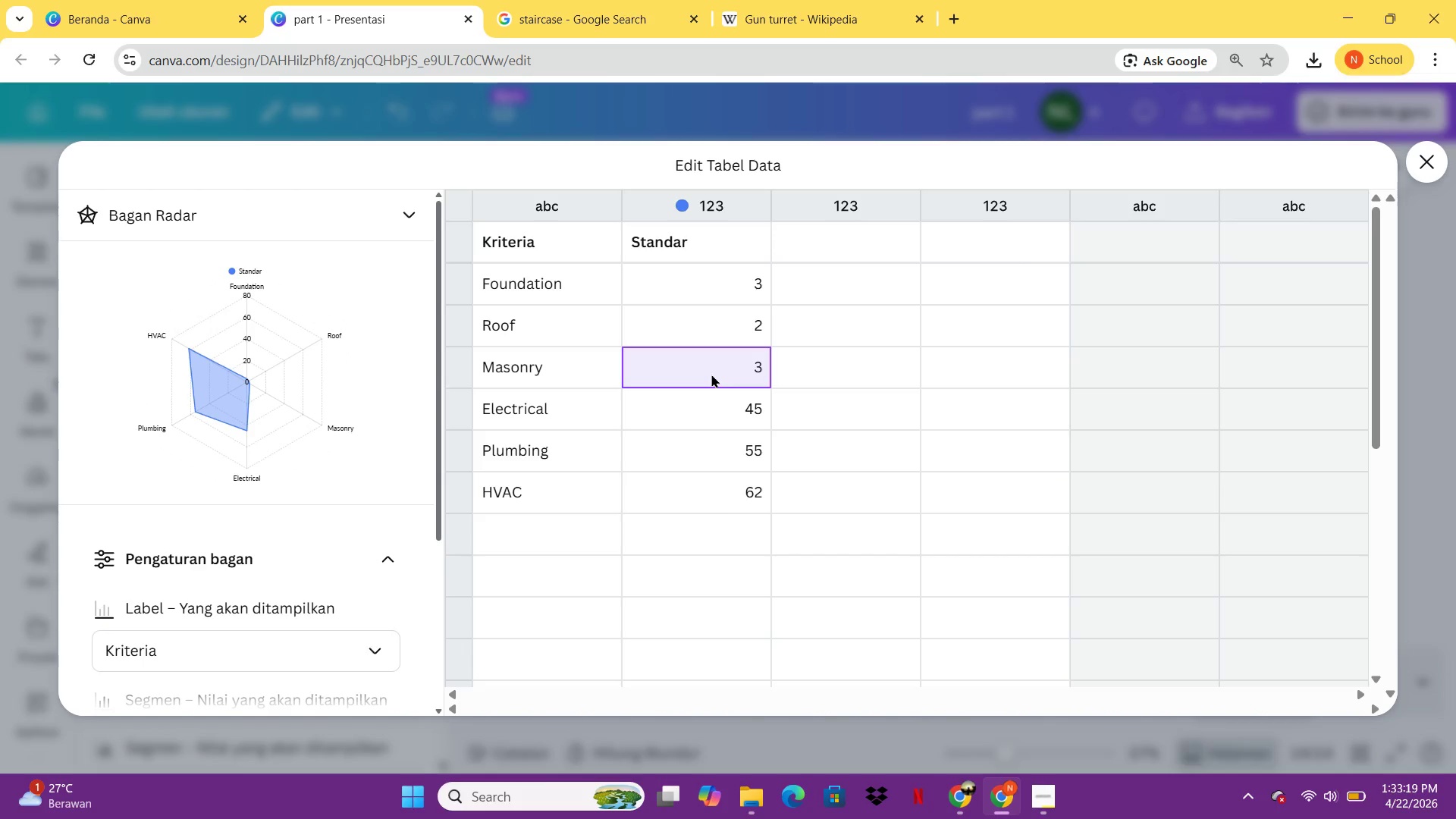 
type(65)
 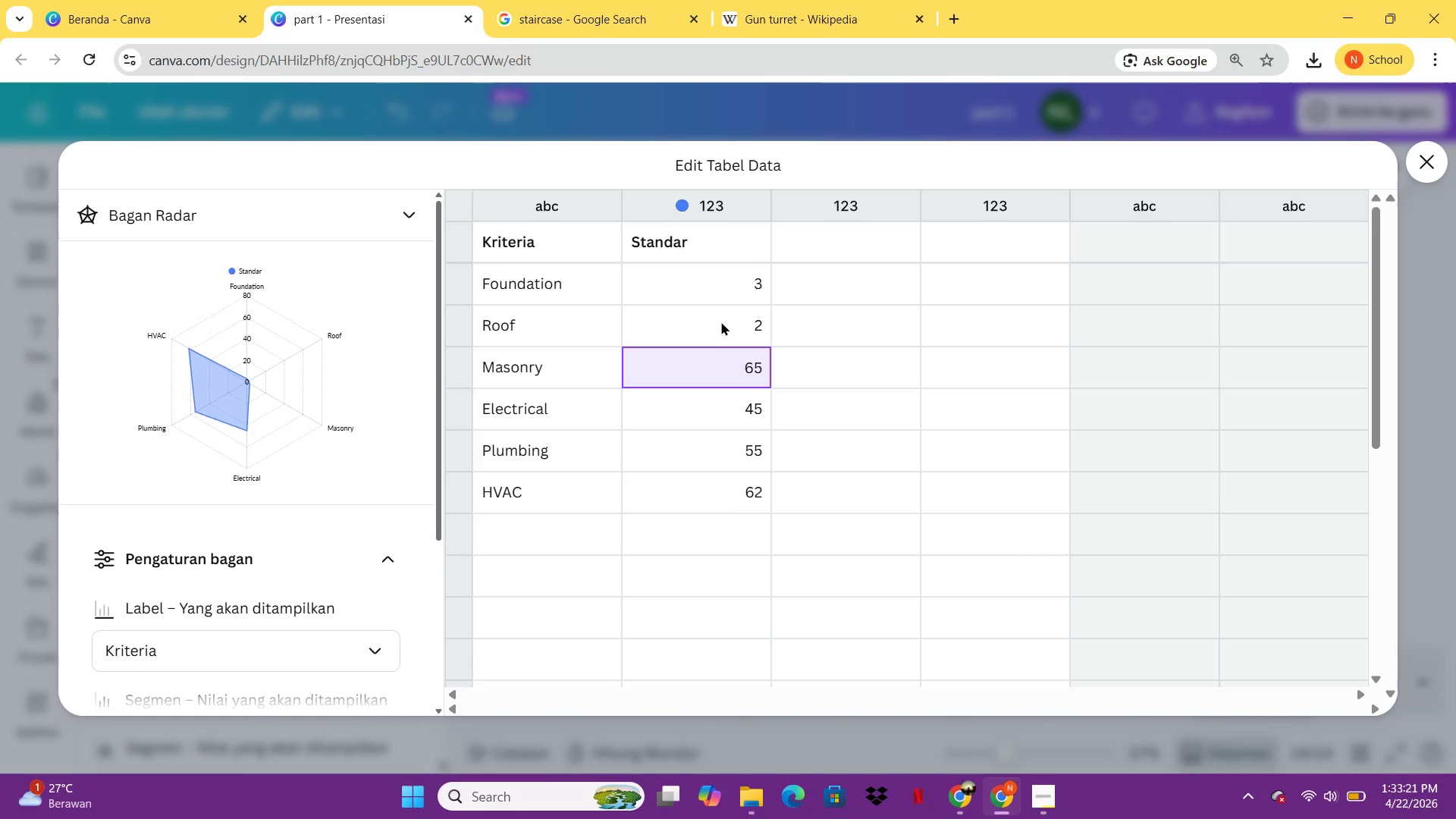 
left_click([723, 320])
 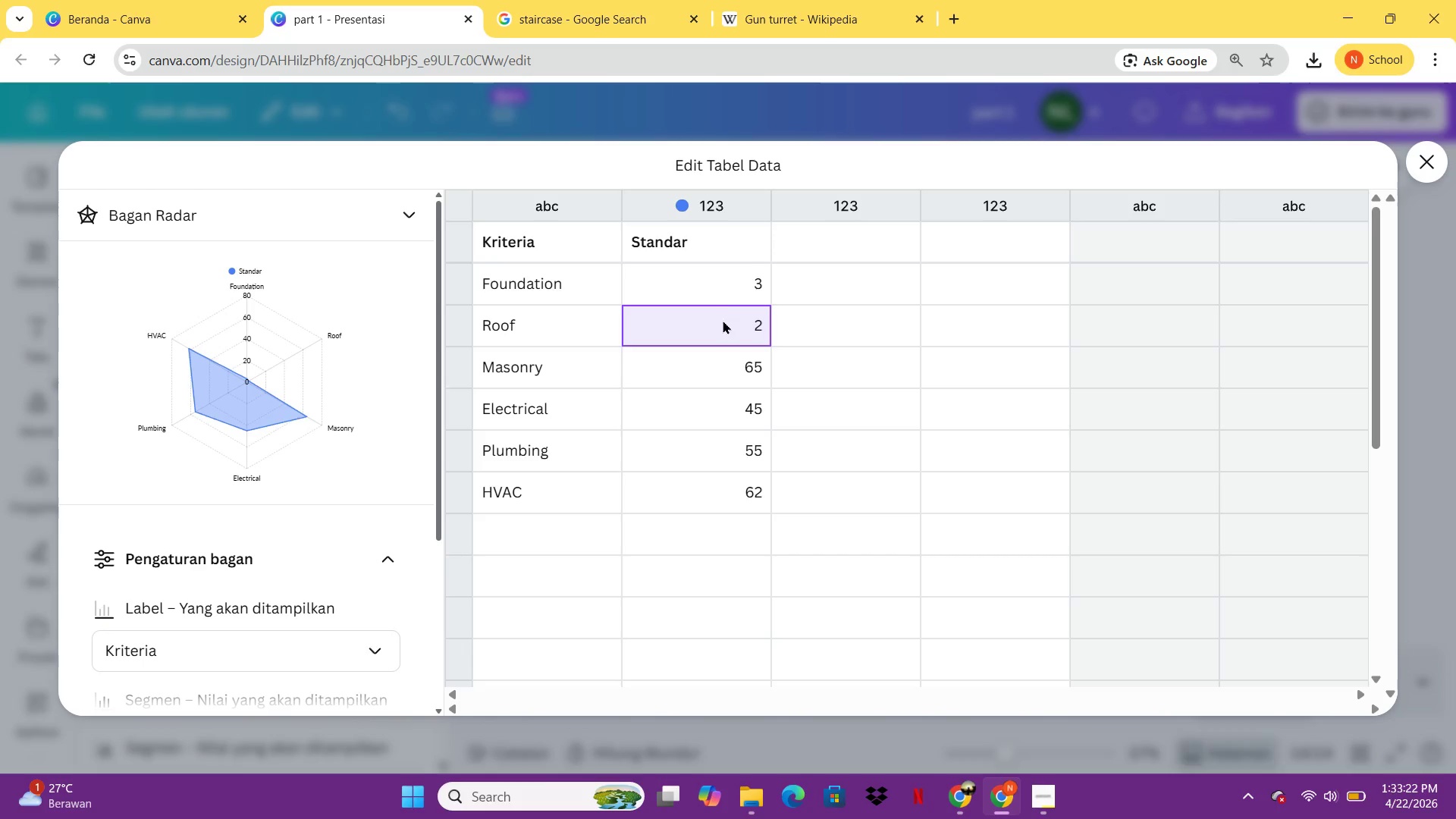 
type(74)
 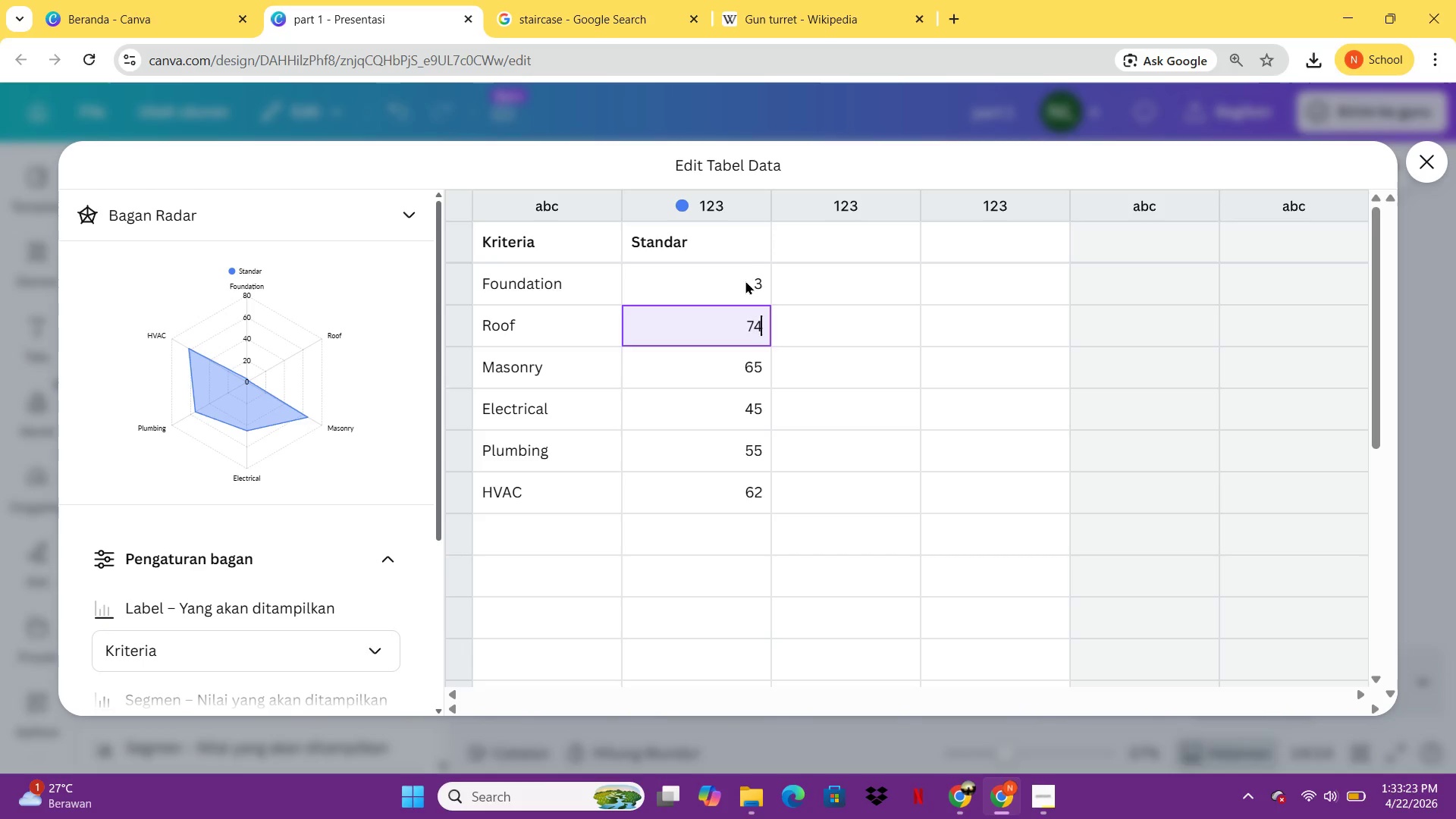 
left_click([745, 281])
 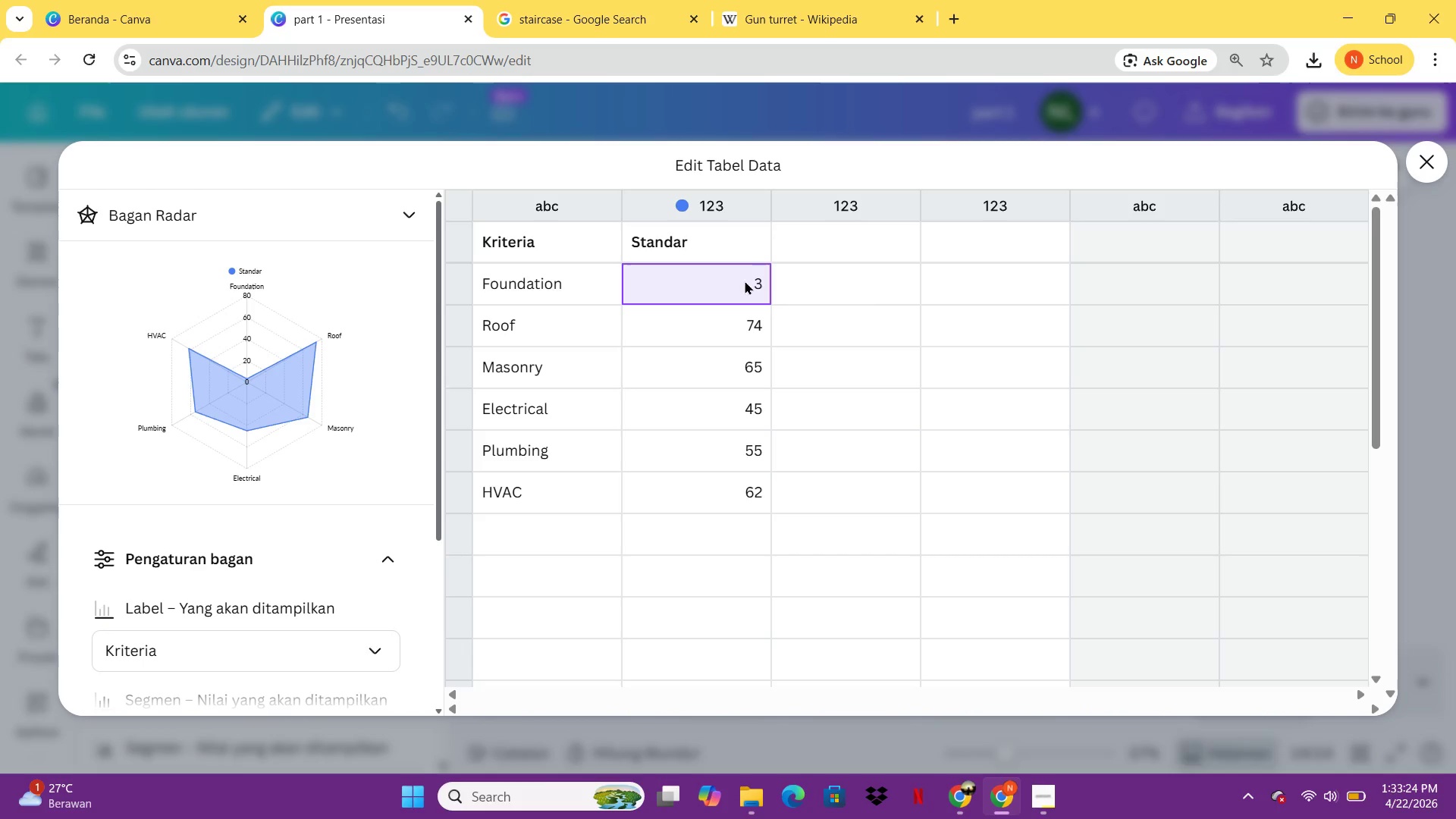 
type(7)
key(Backspace)
type(68)
 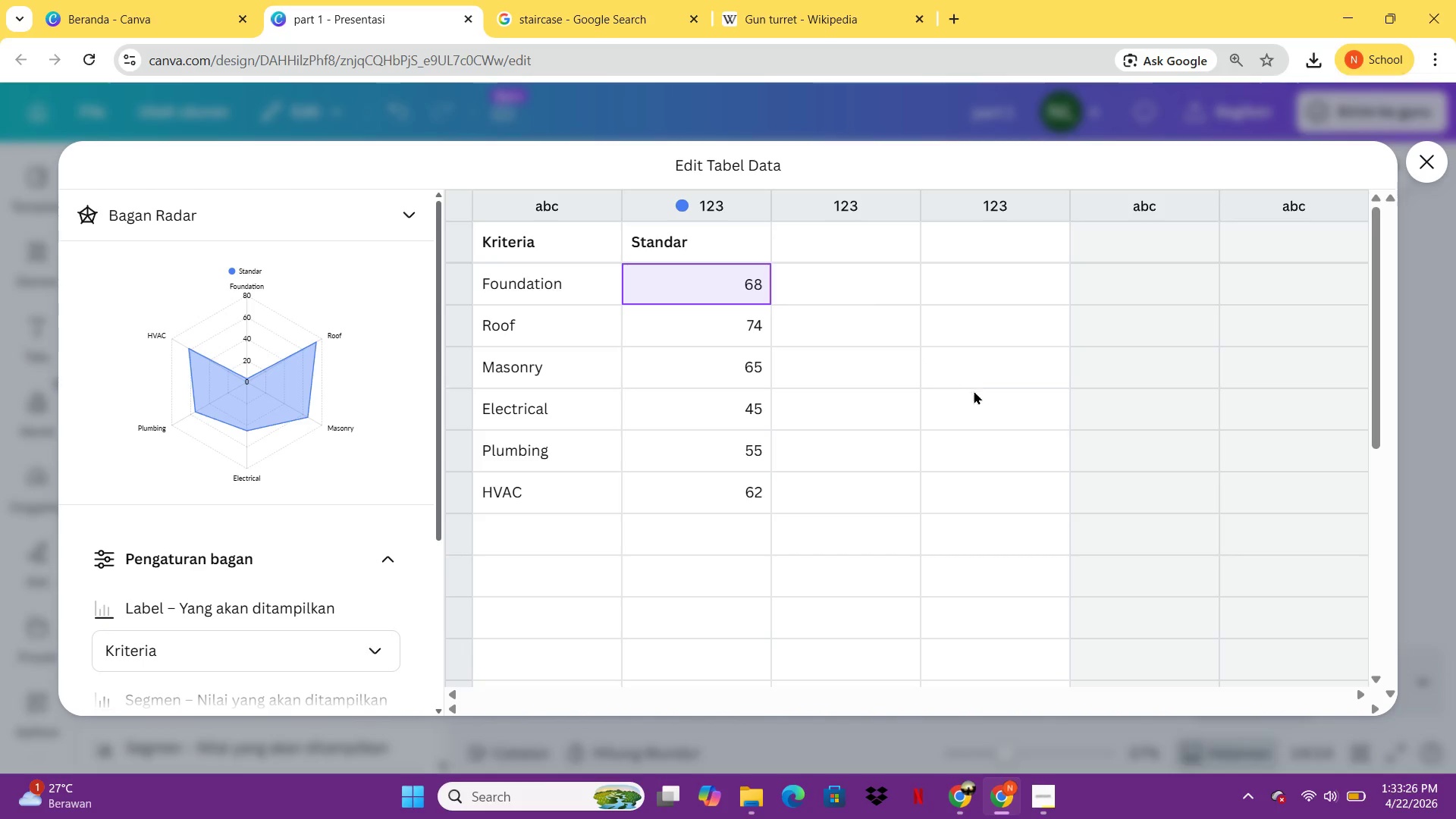 
left_click([974, 391])
 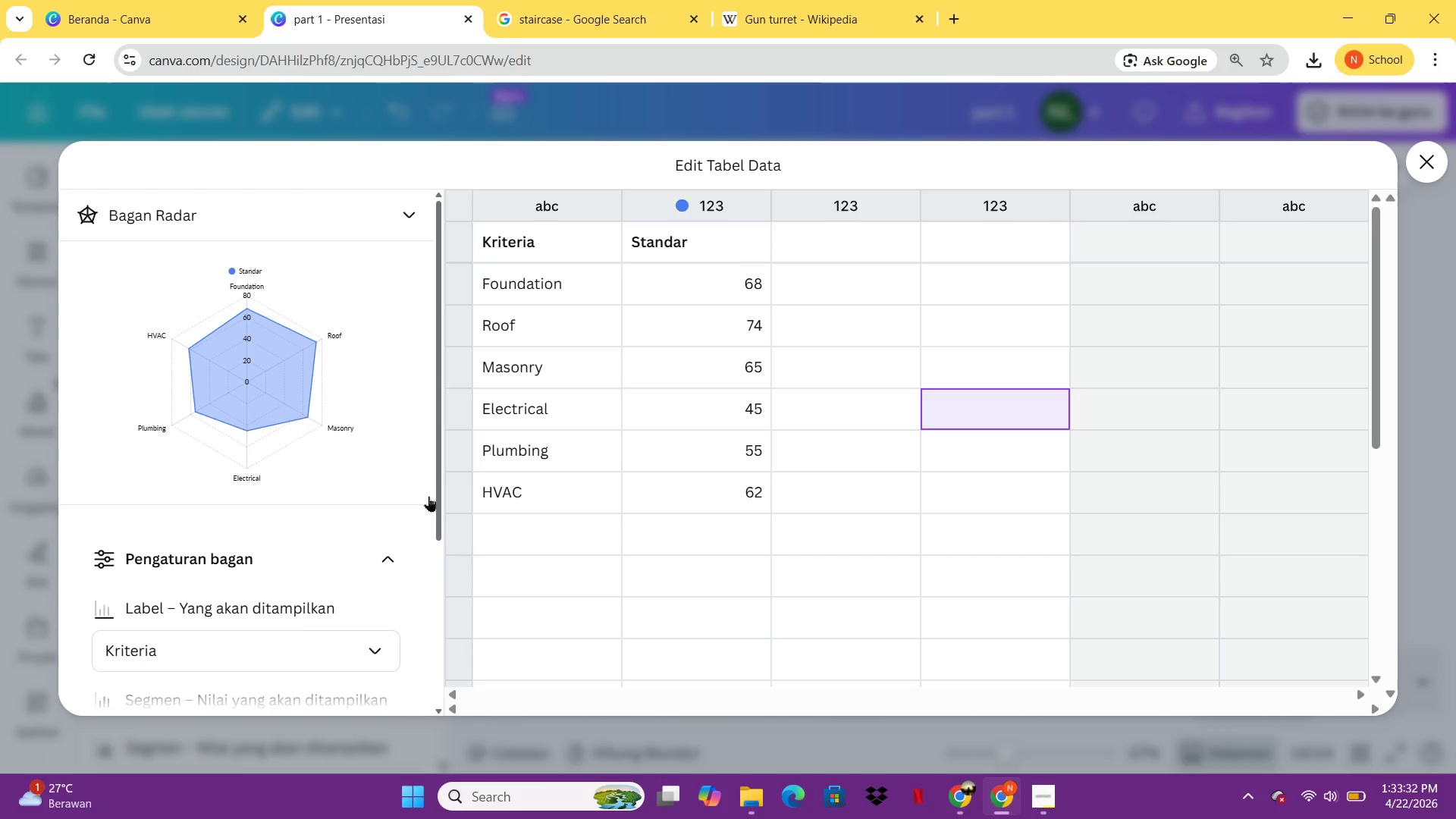 
wait(7.78)
 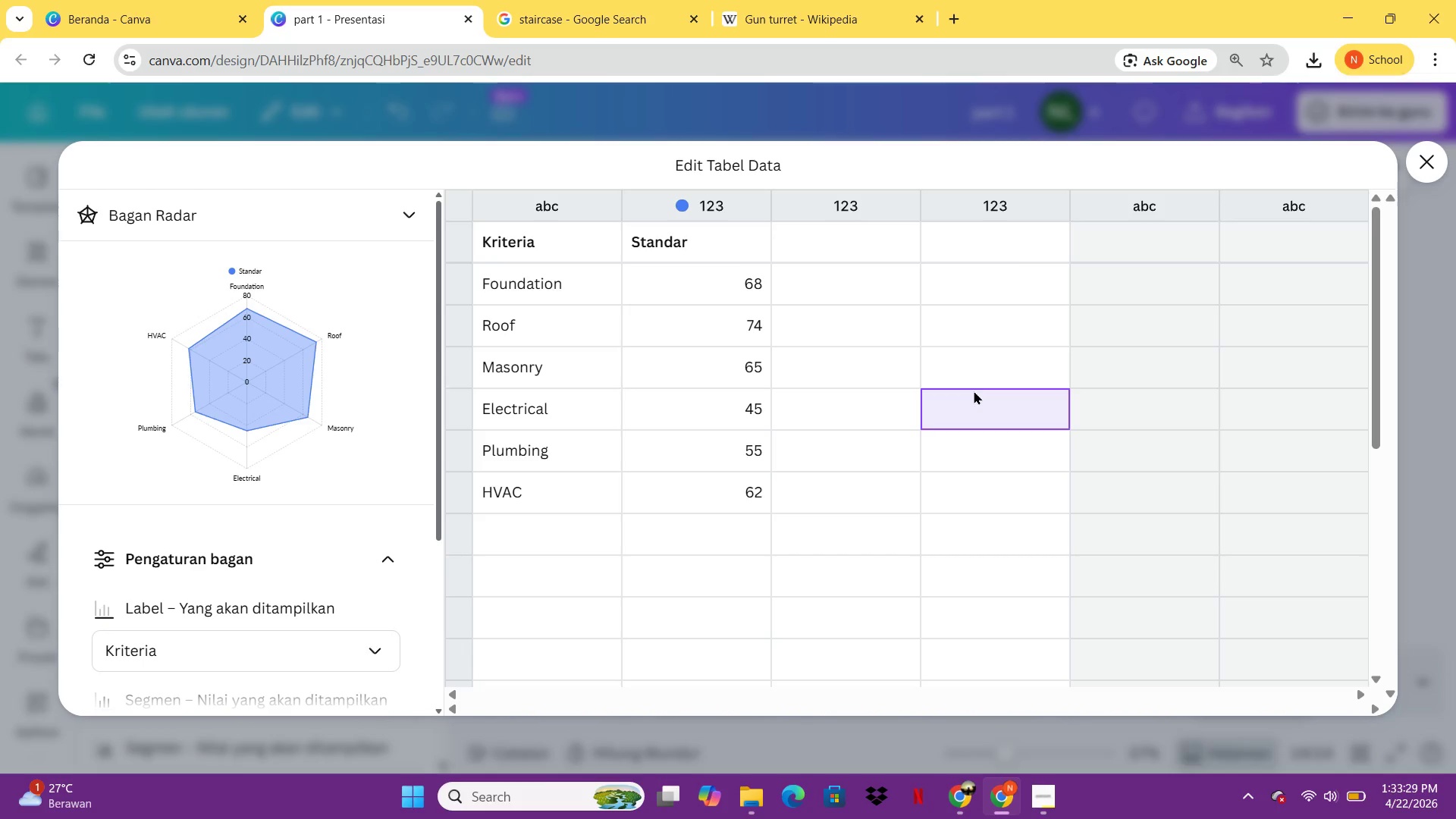 
left_click([642, 255])
 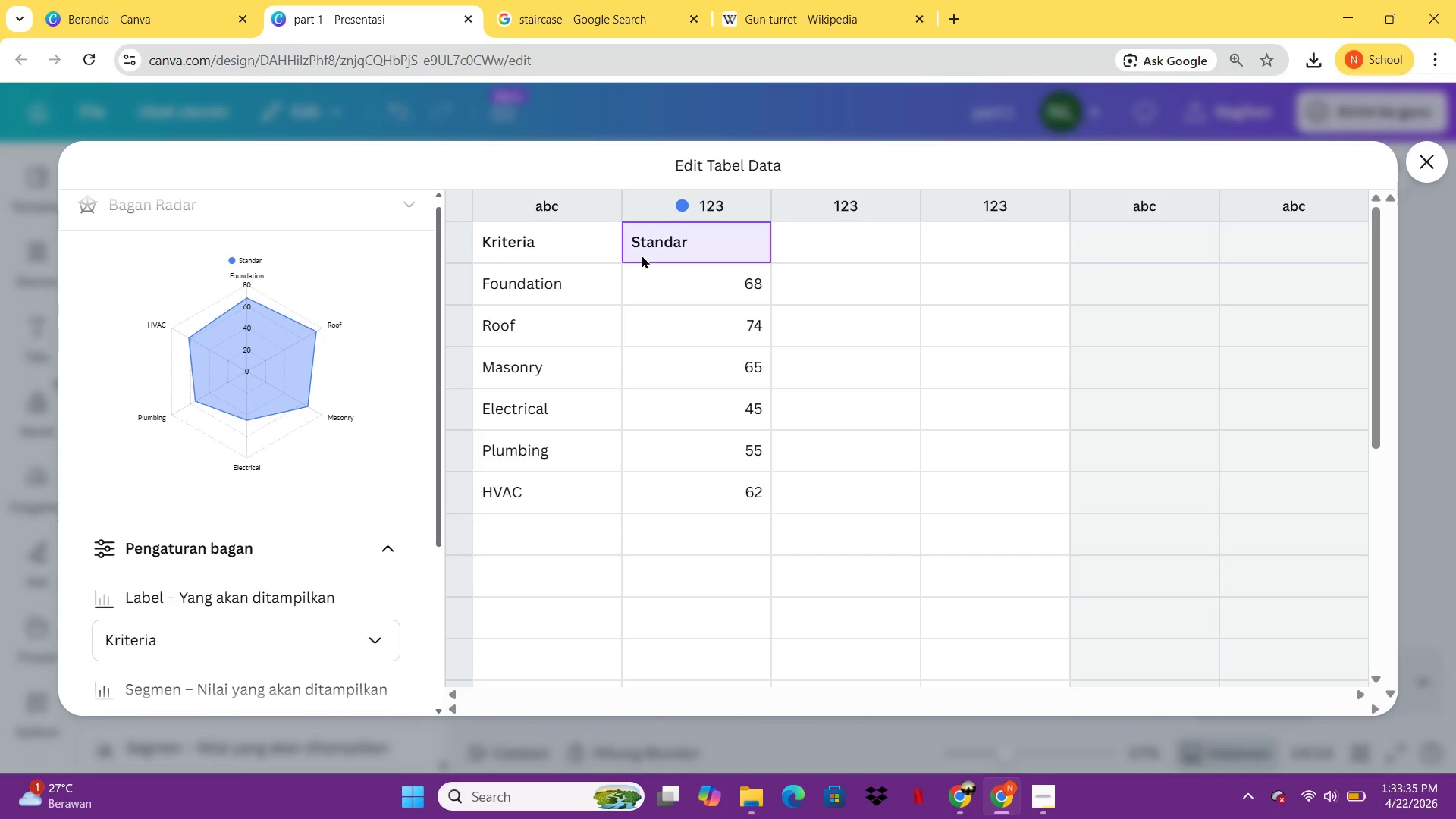 
key(Delete)
 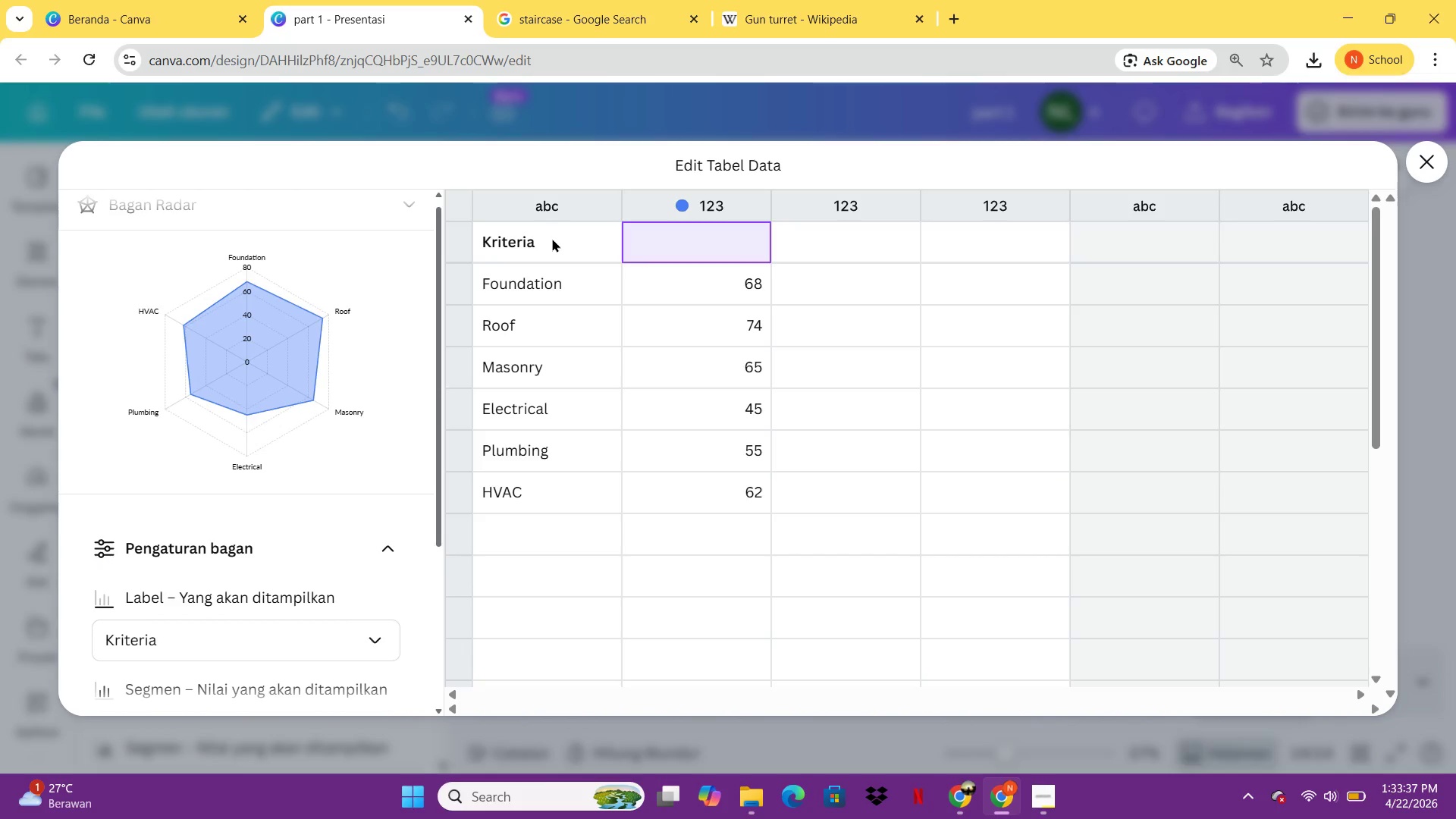 
left_click([552, 239])
 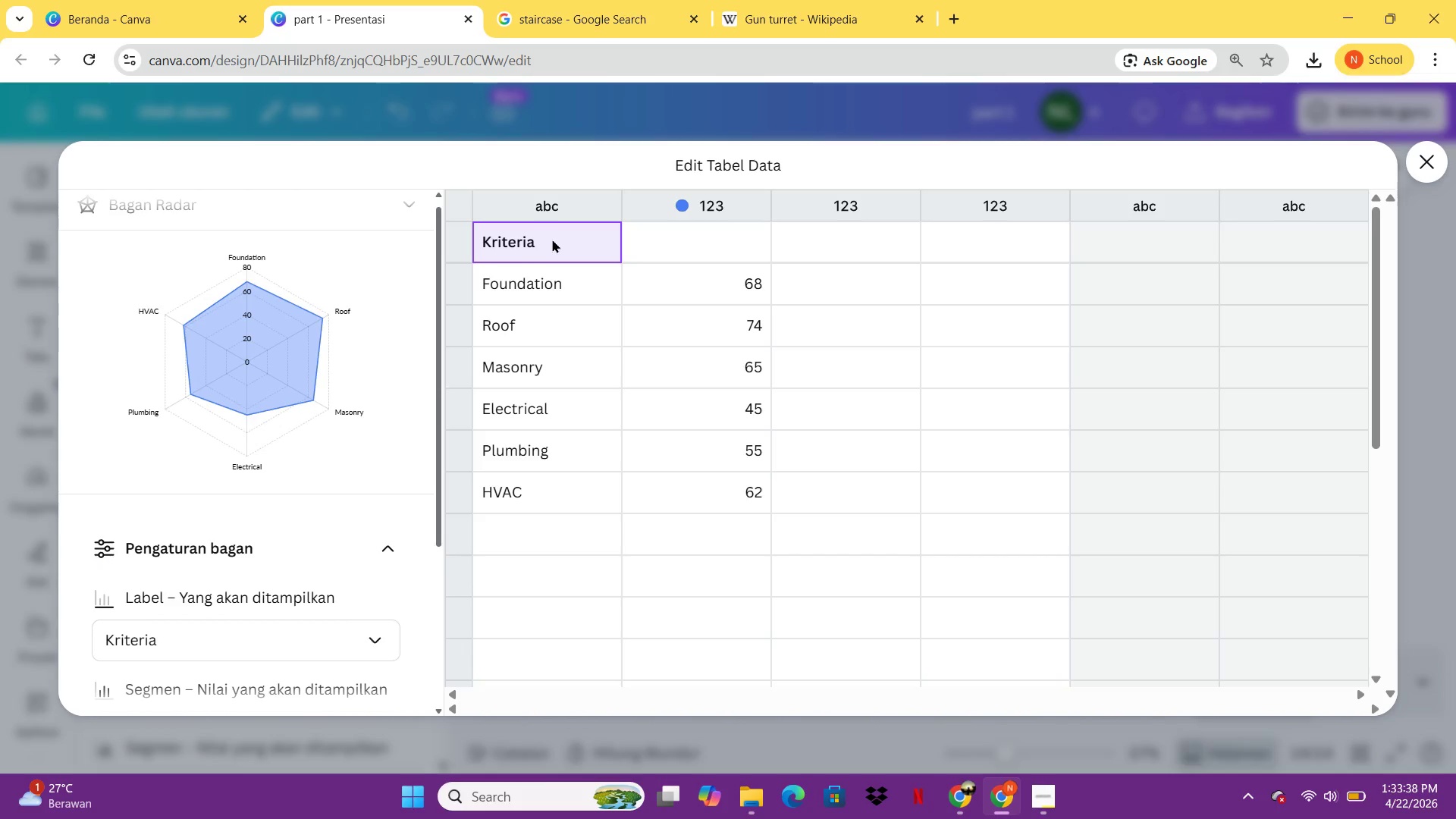 
key(Delete)
 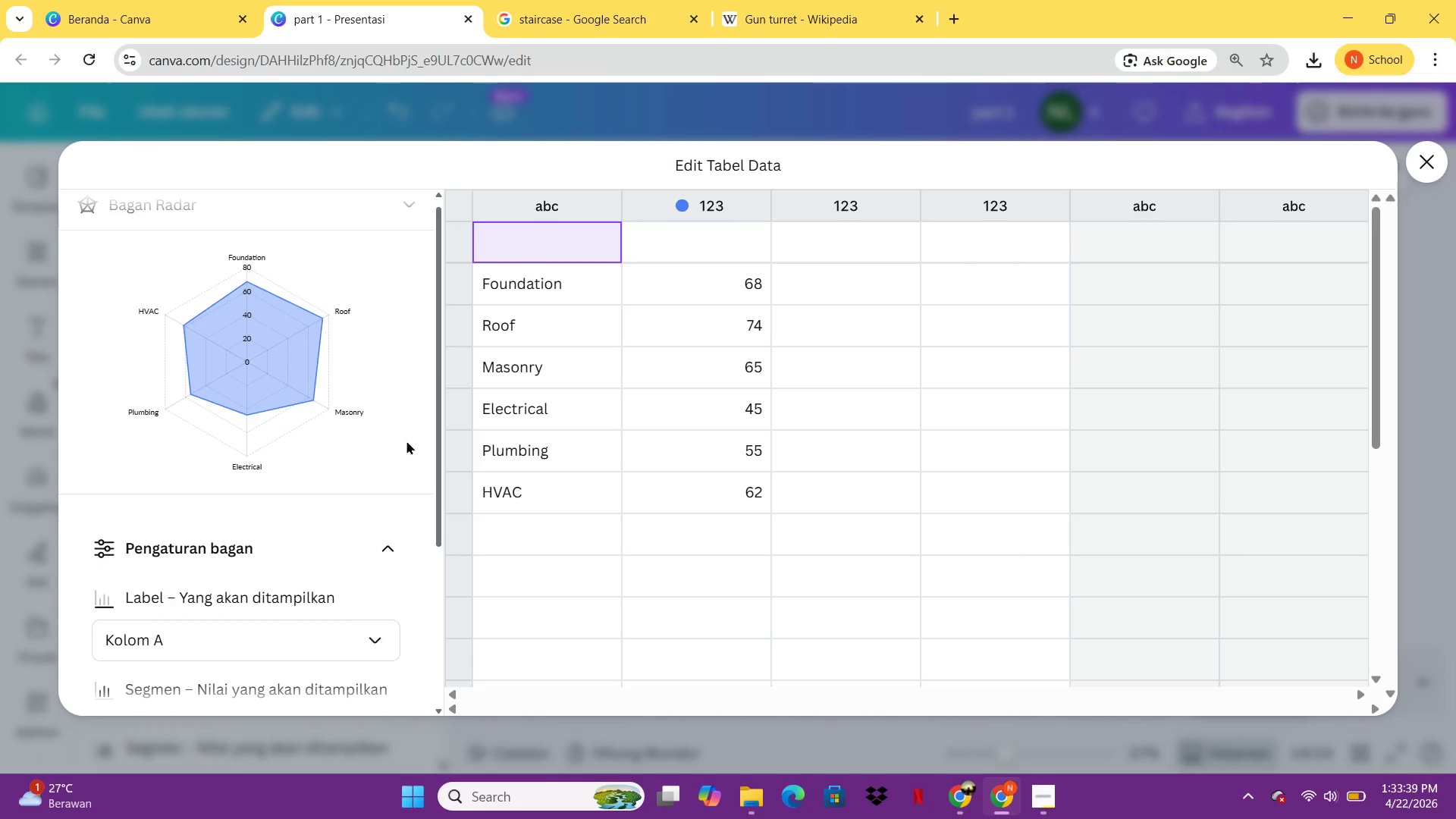 
mouse_move([398, 521])
 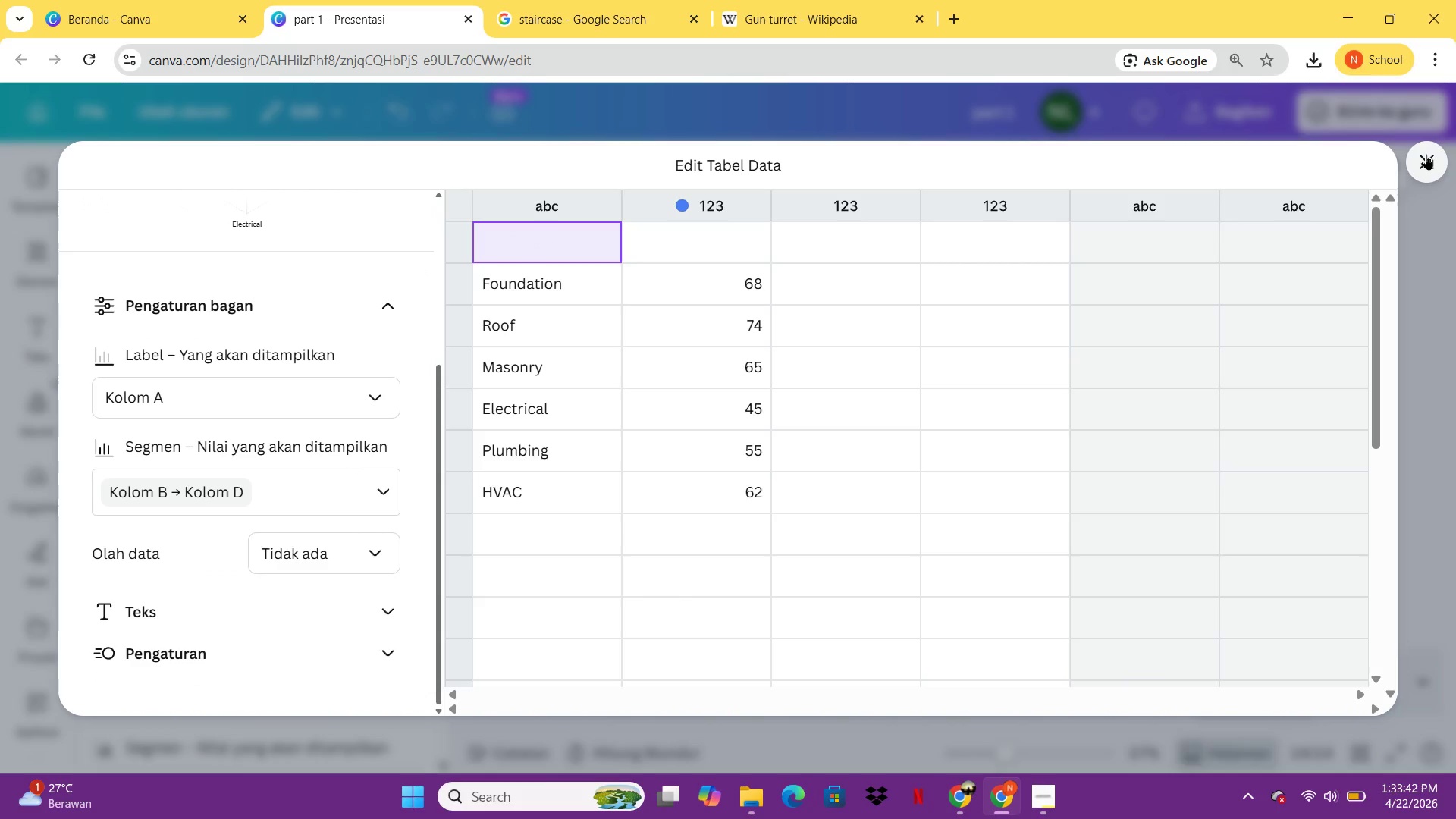 
left_click([1426, 154])
 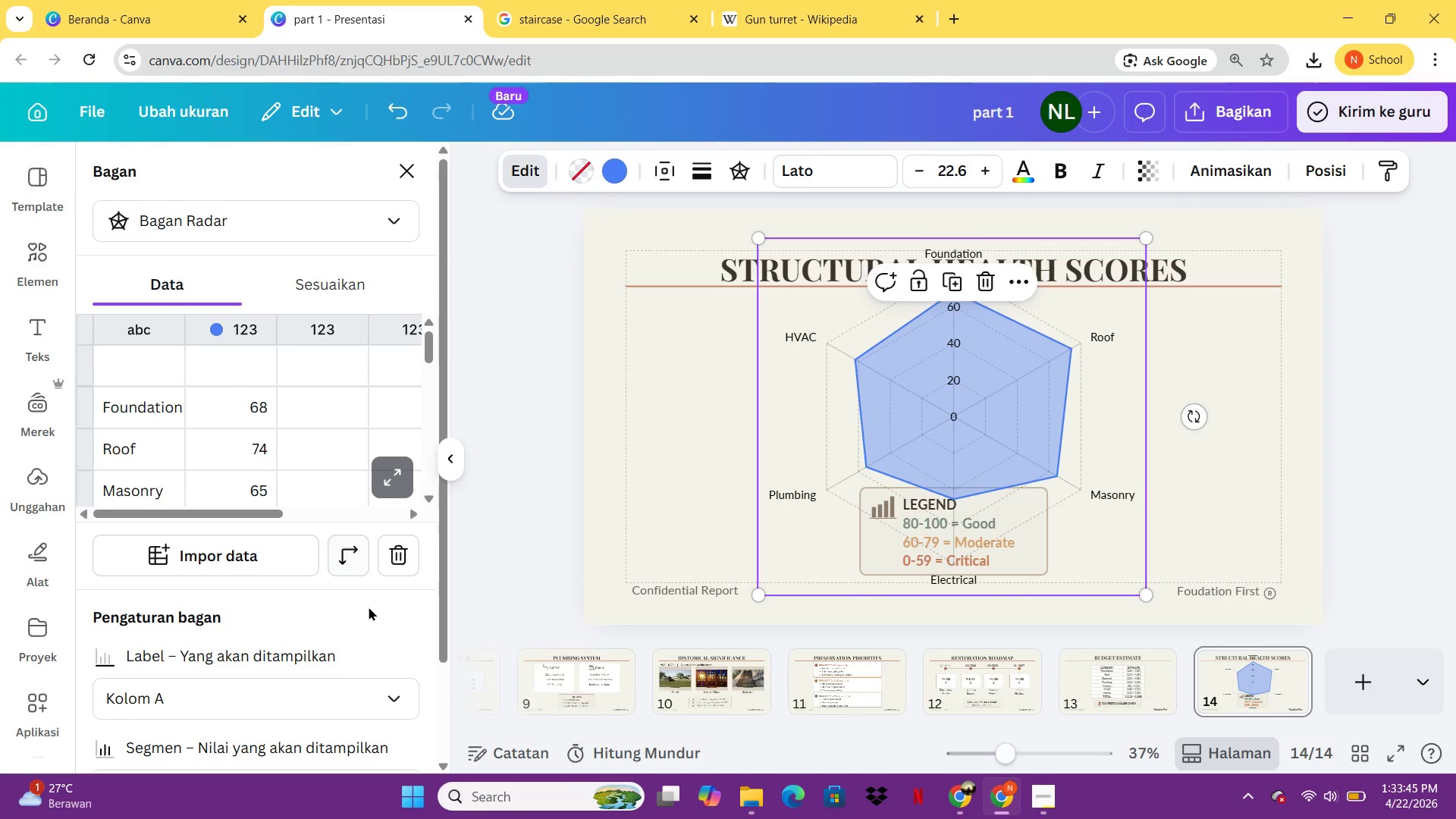 
left_click([304, 284])
 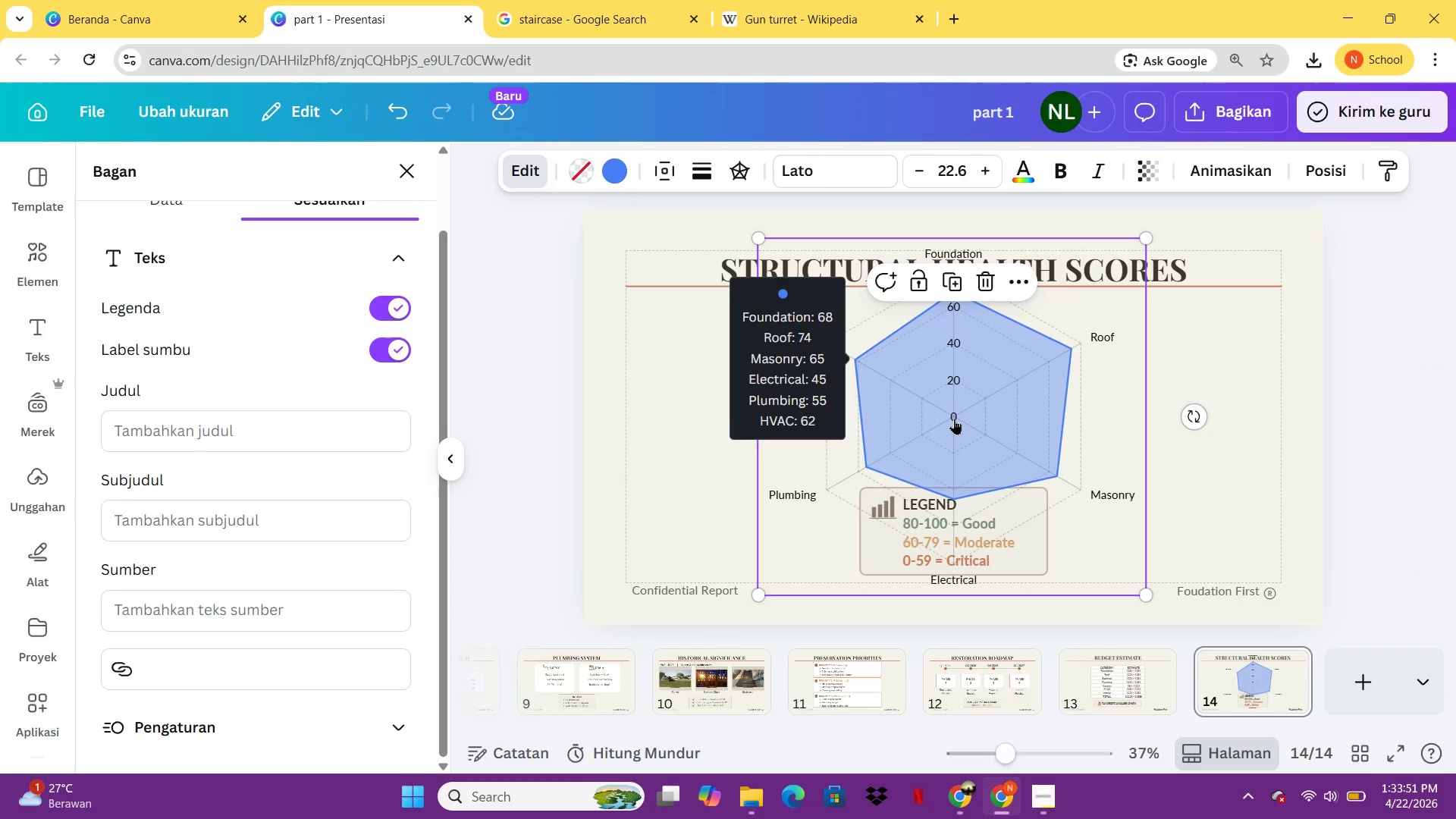 
wait(7.89)
 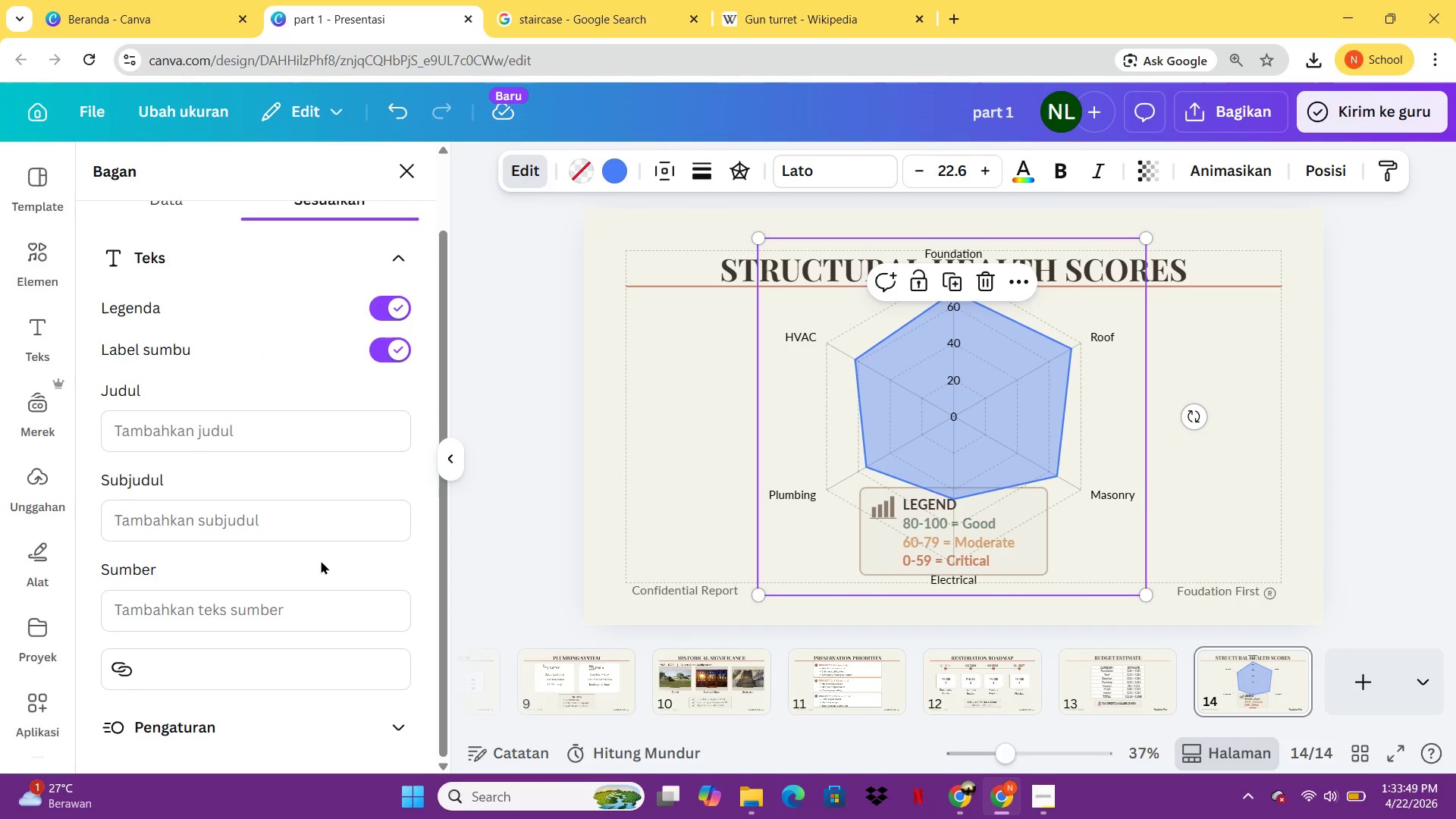 
left_click_drag(start_coordinate=[1145, 595], to_coordinate=[1040, 400])
 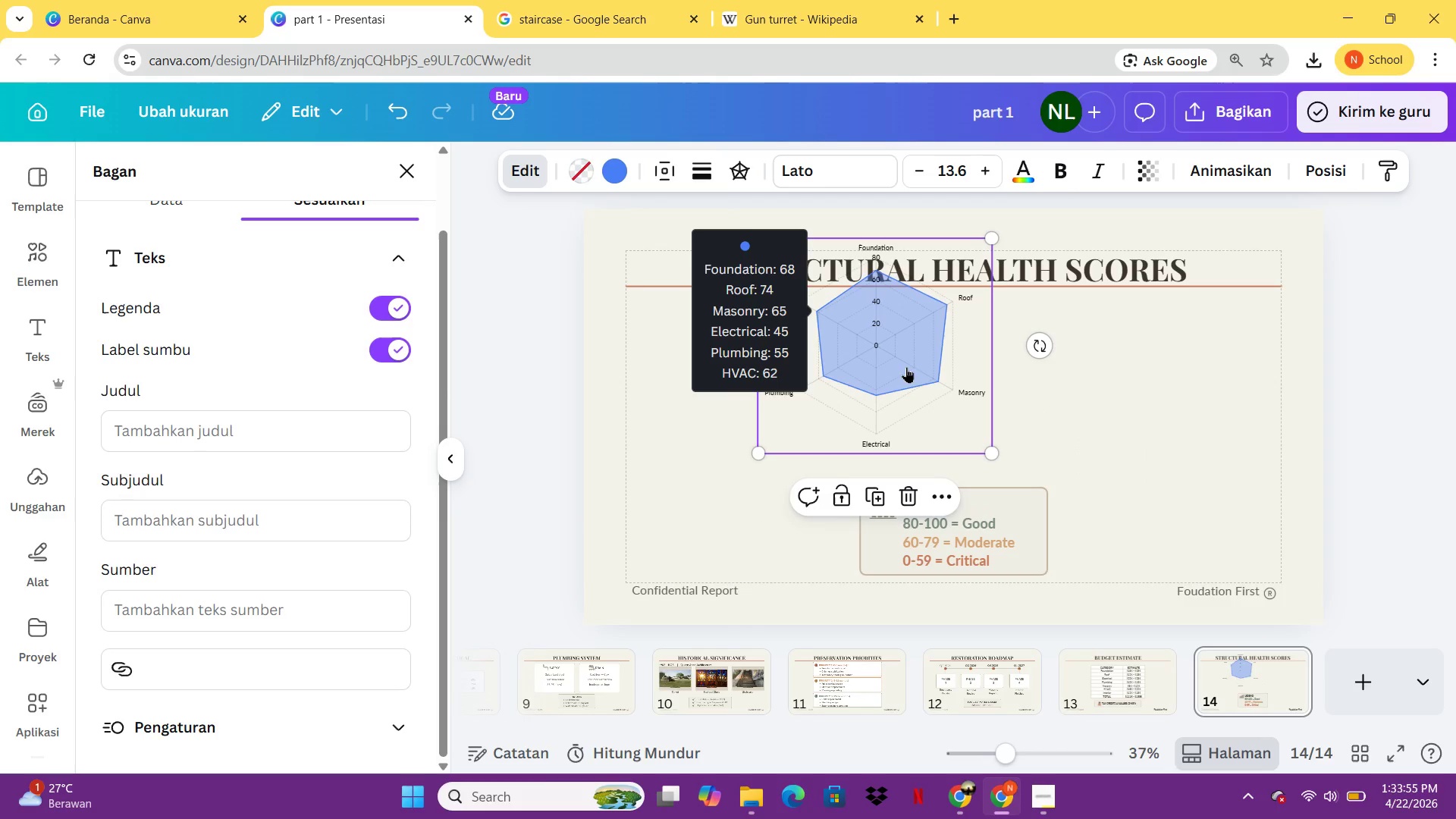 
left_click_drag(start_coordinate=[906, 367], to_coordinate=[969, 425])
 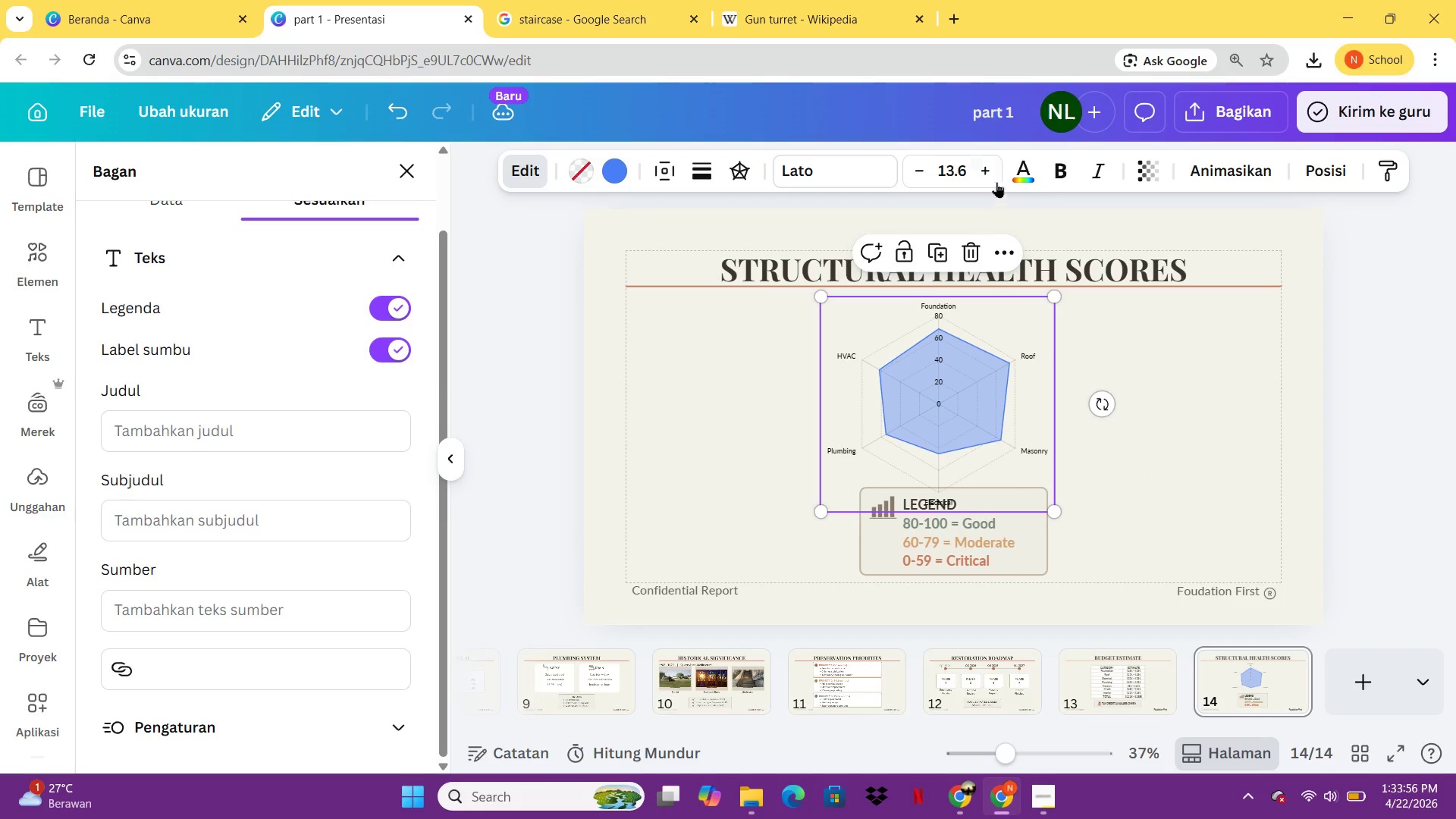 
left_click([989, 165])
 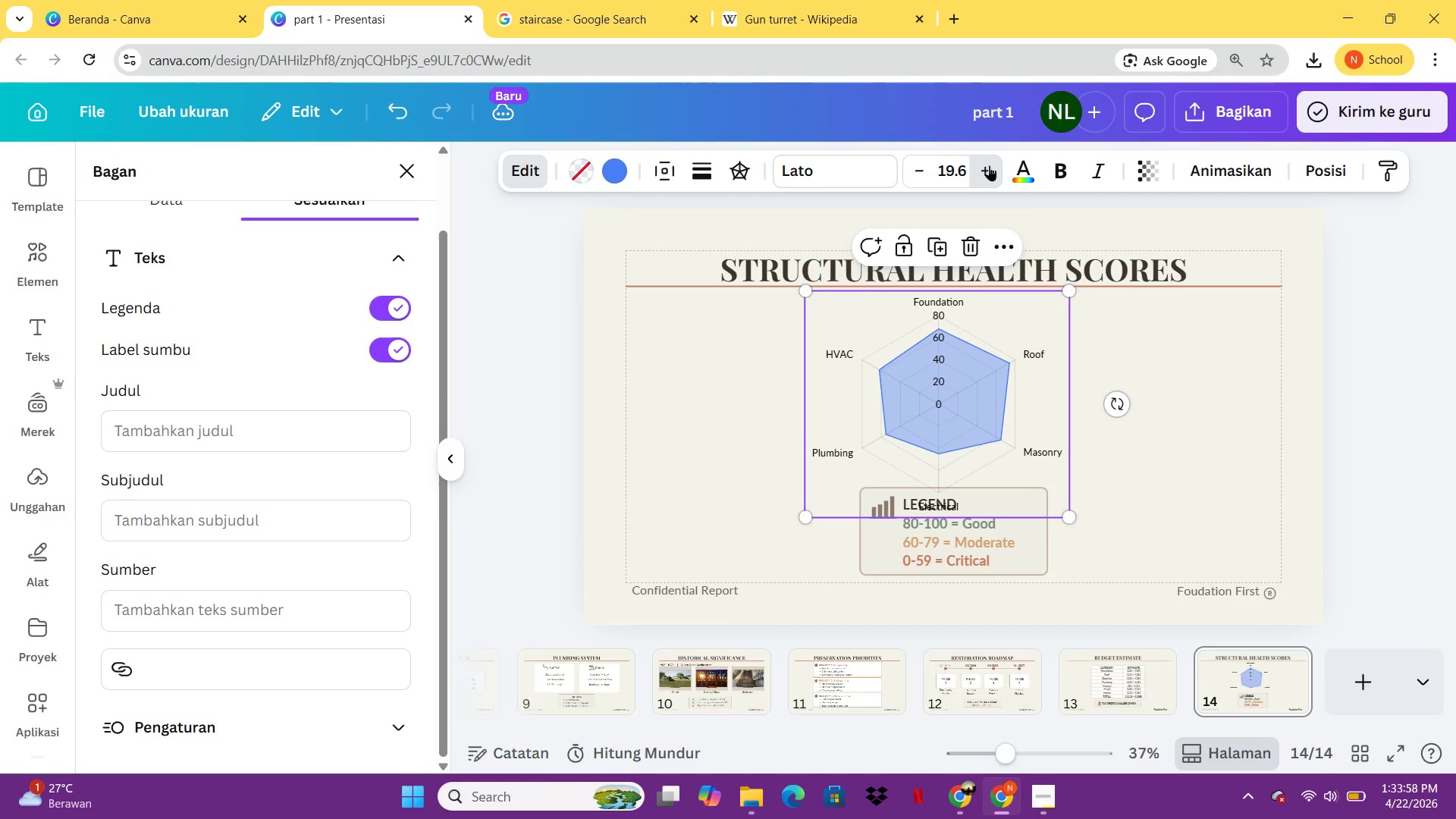 
double_click([989, 165])
 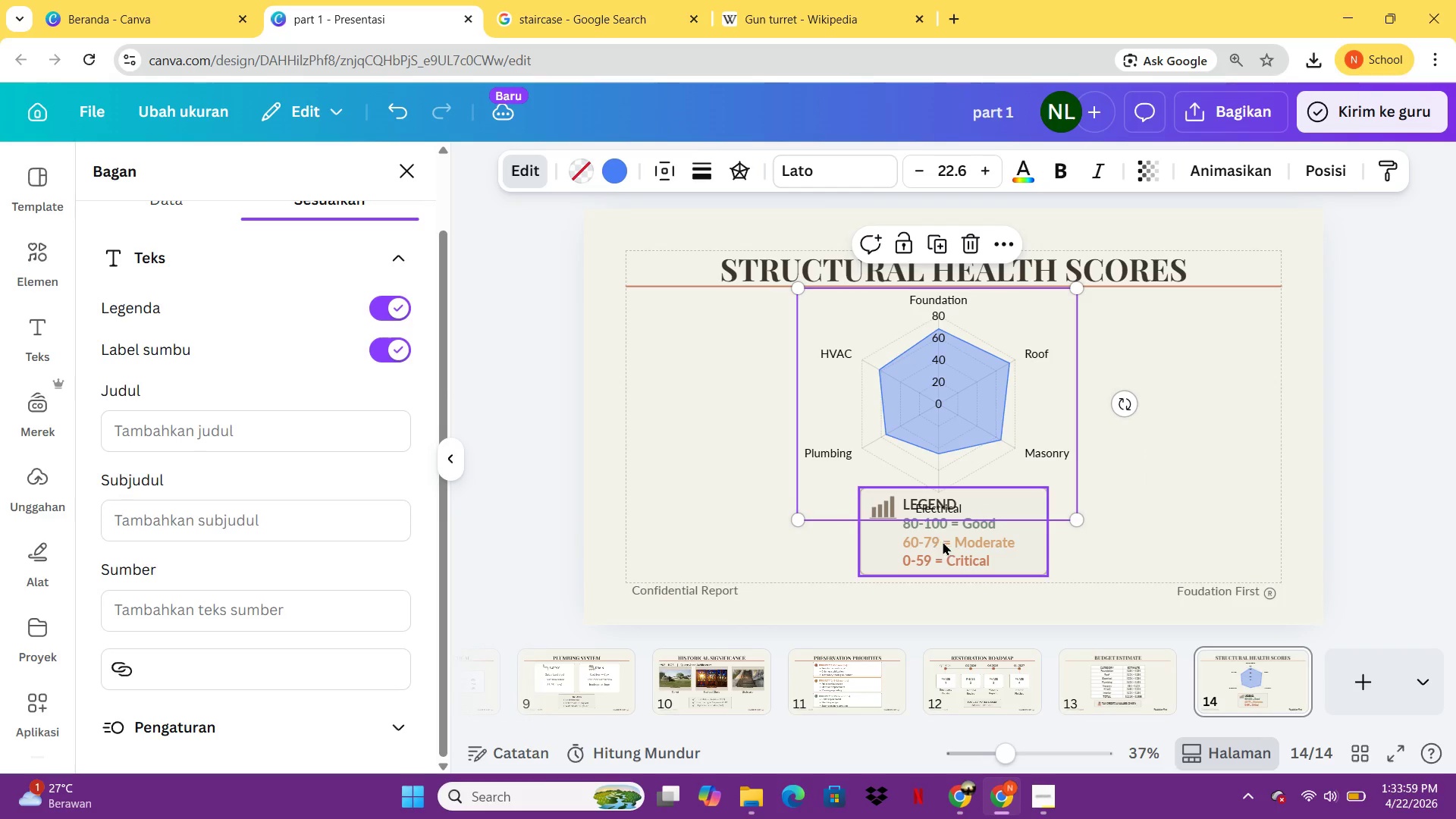 
left_click_drag(start_coordinate=[943, 541], to_coordinate=[712, 552])
 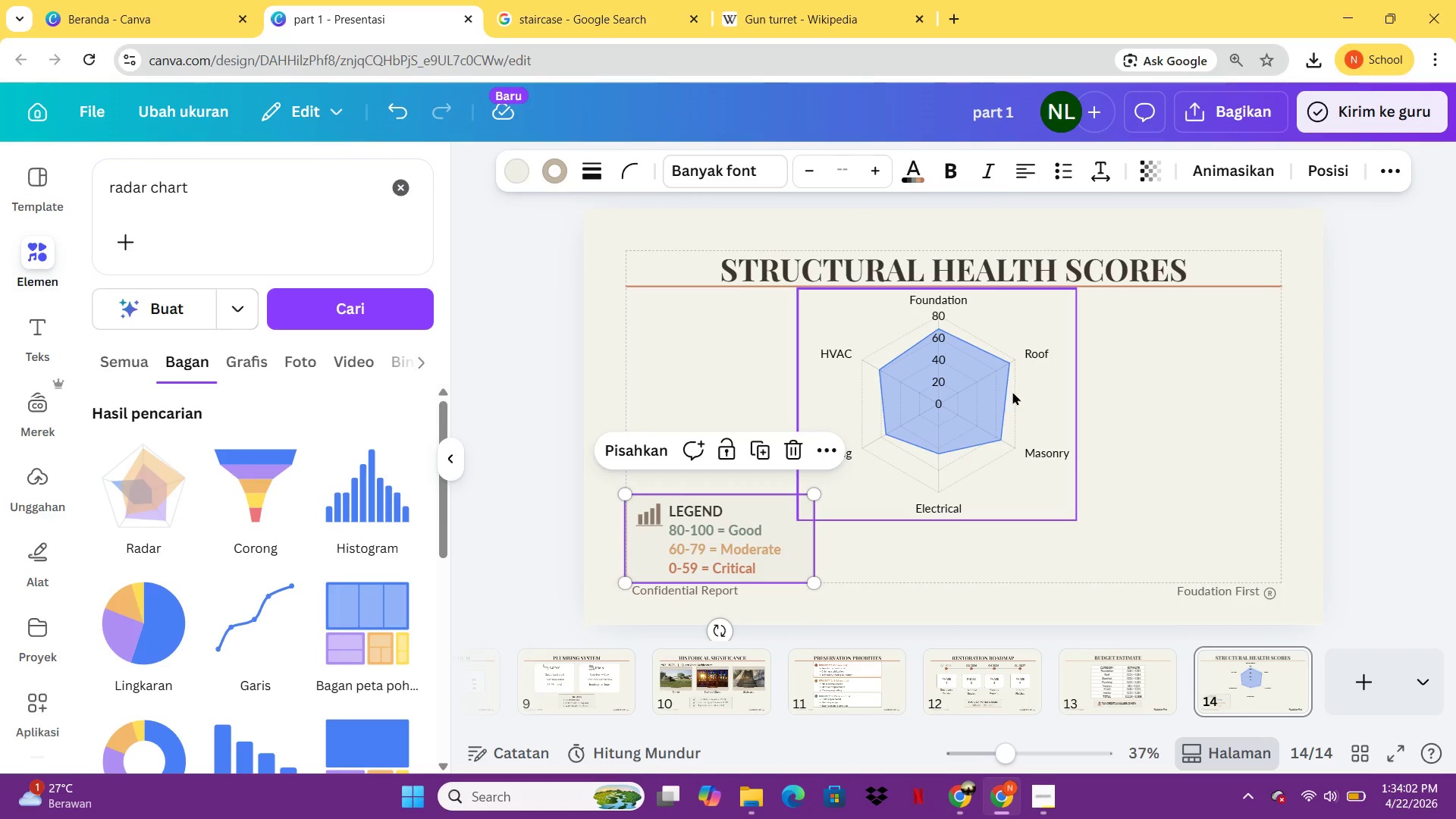 
left_click_drag(start_coordinate=[991, 394], to_coordinate=[1005, 400])
 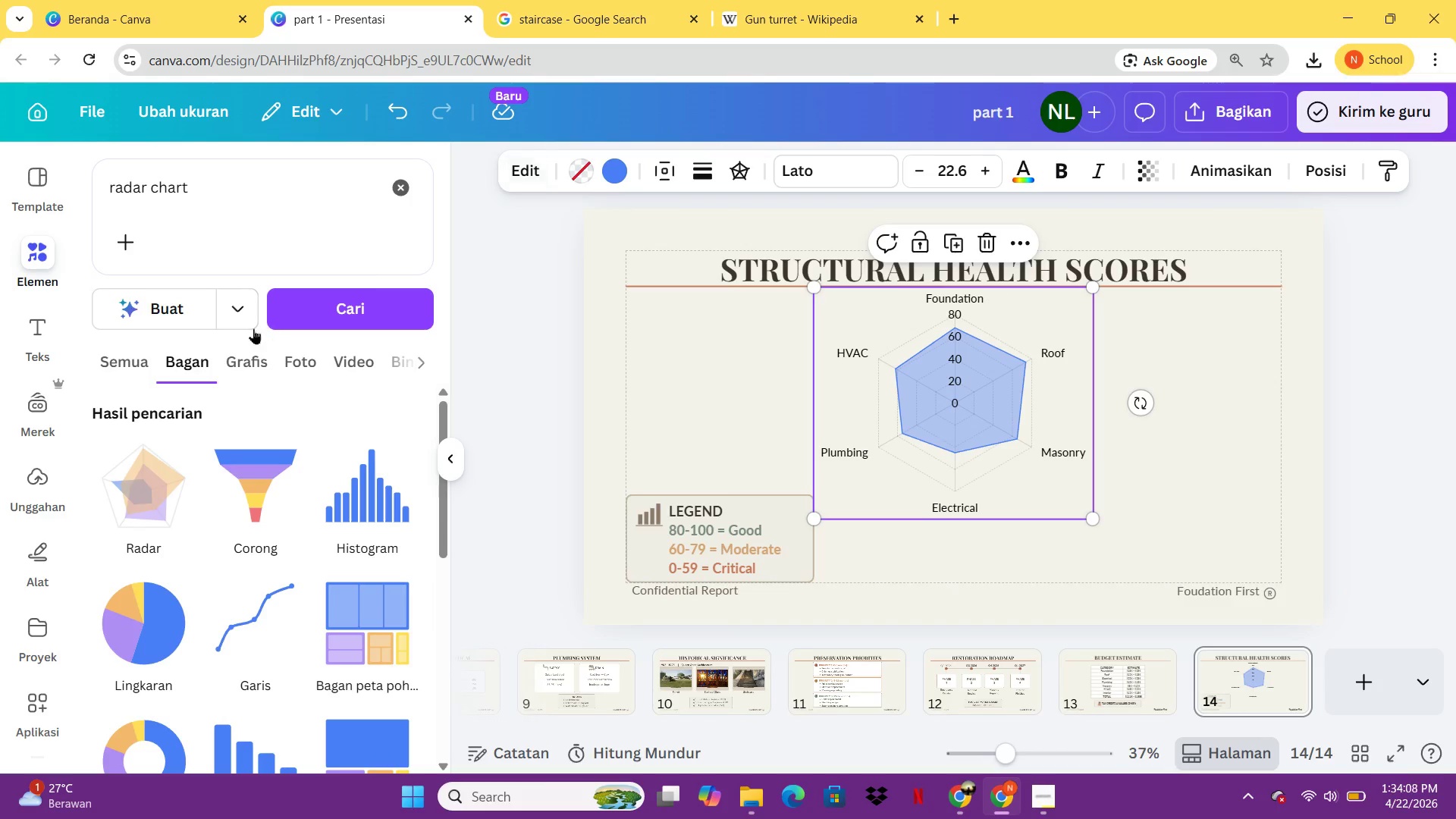 
wait(5.41)
 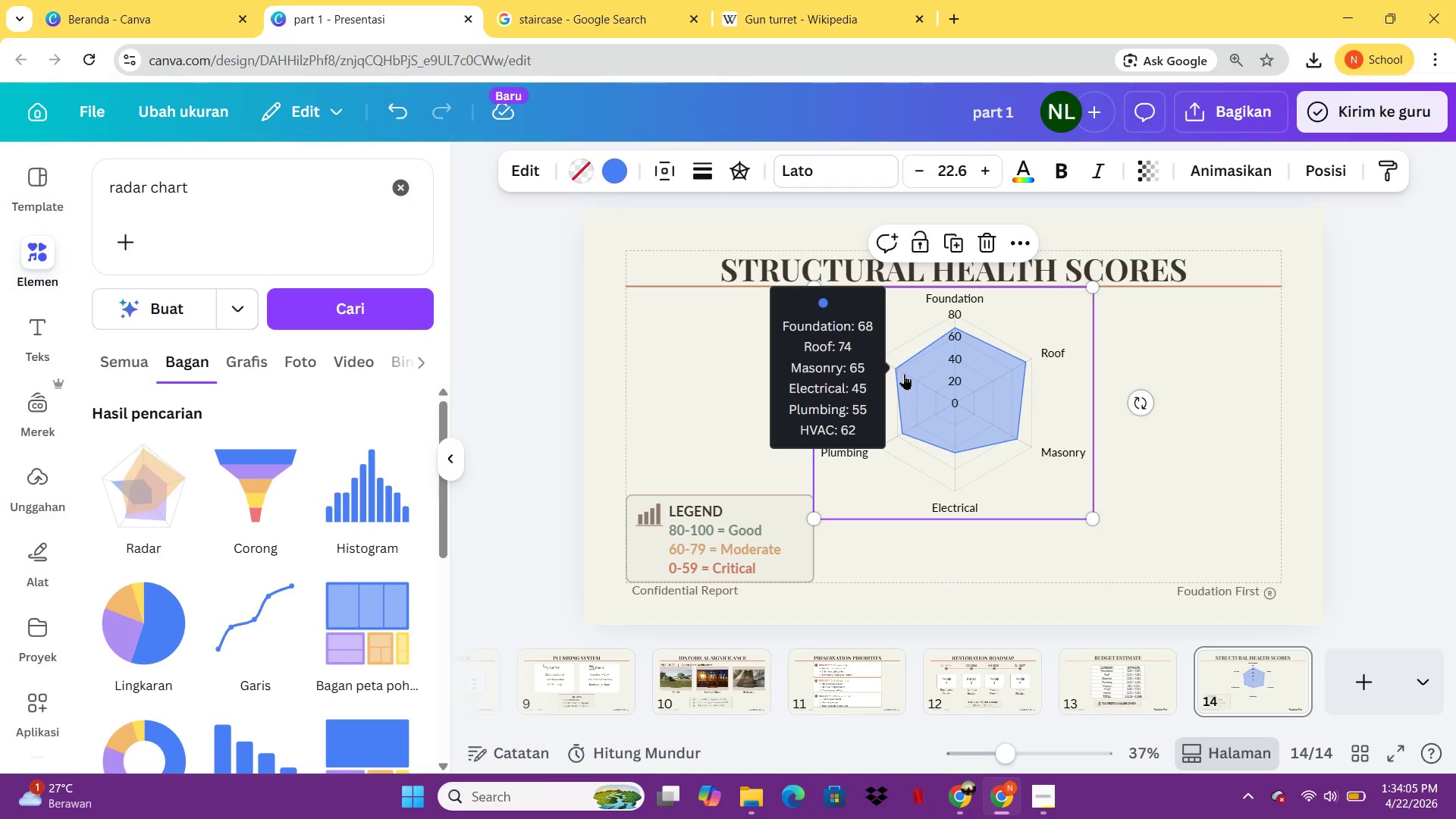 
left_click([522, 179])
 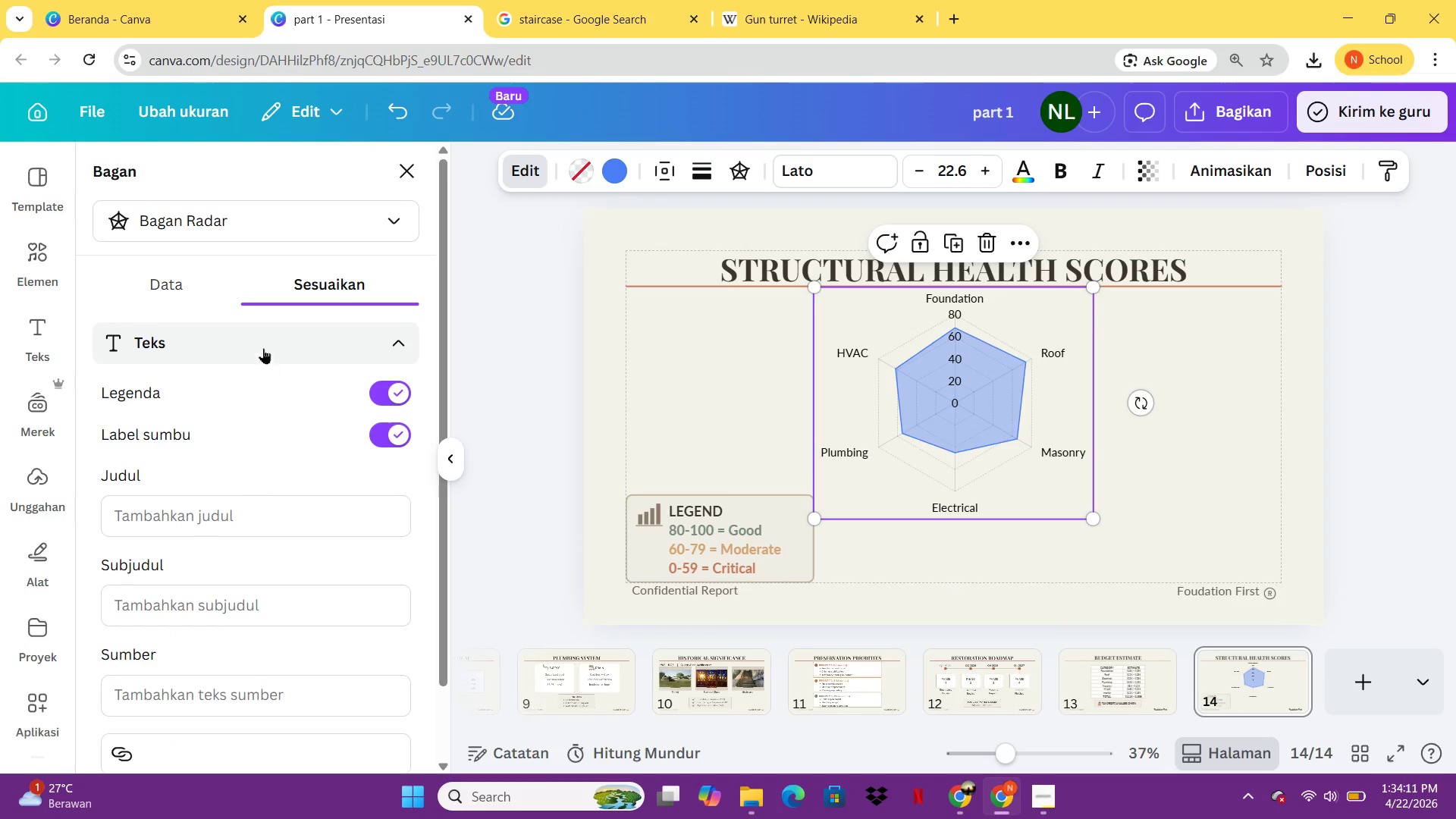 
left_click([201, 281])
 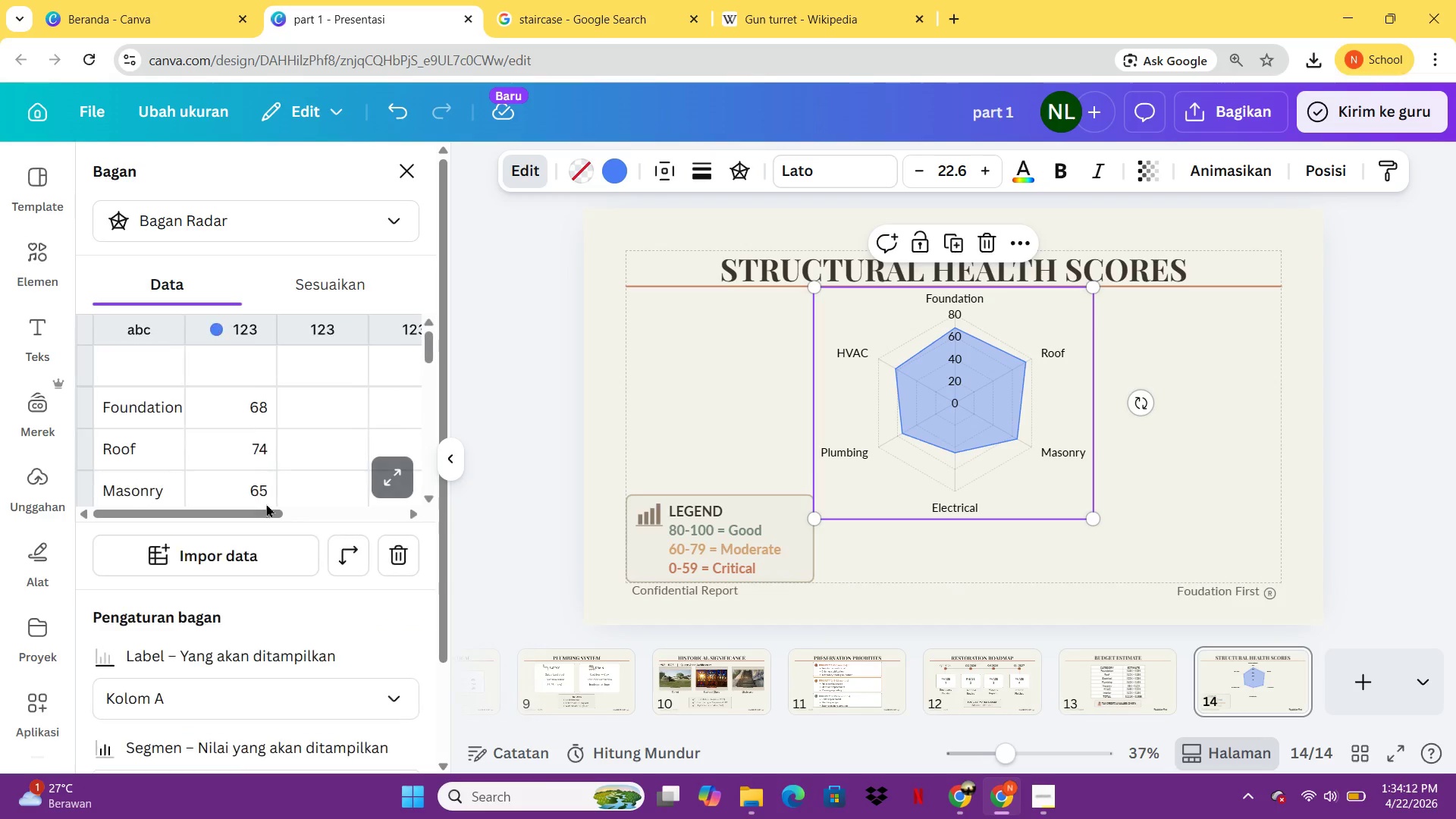 
mouse_move([283, 556])
 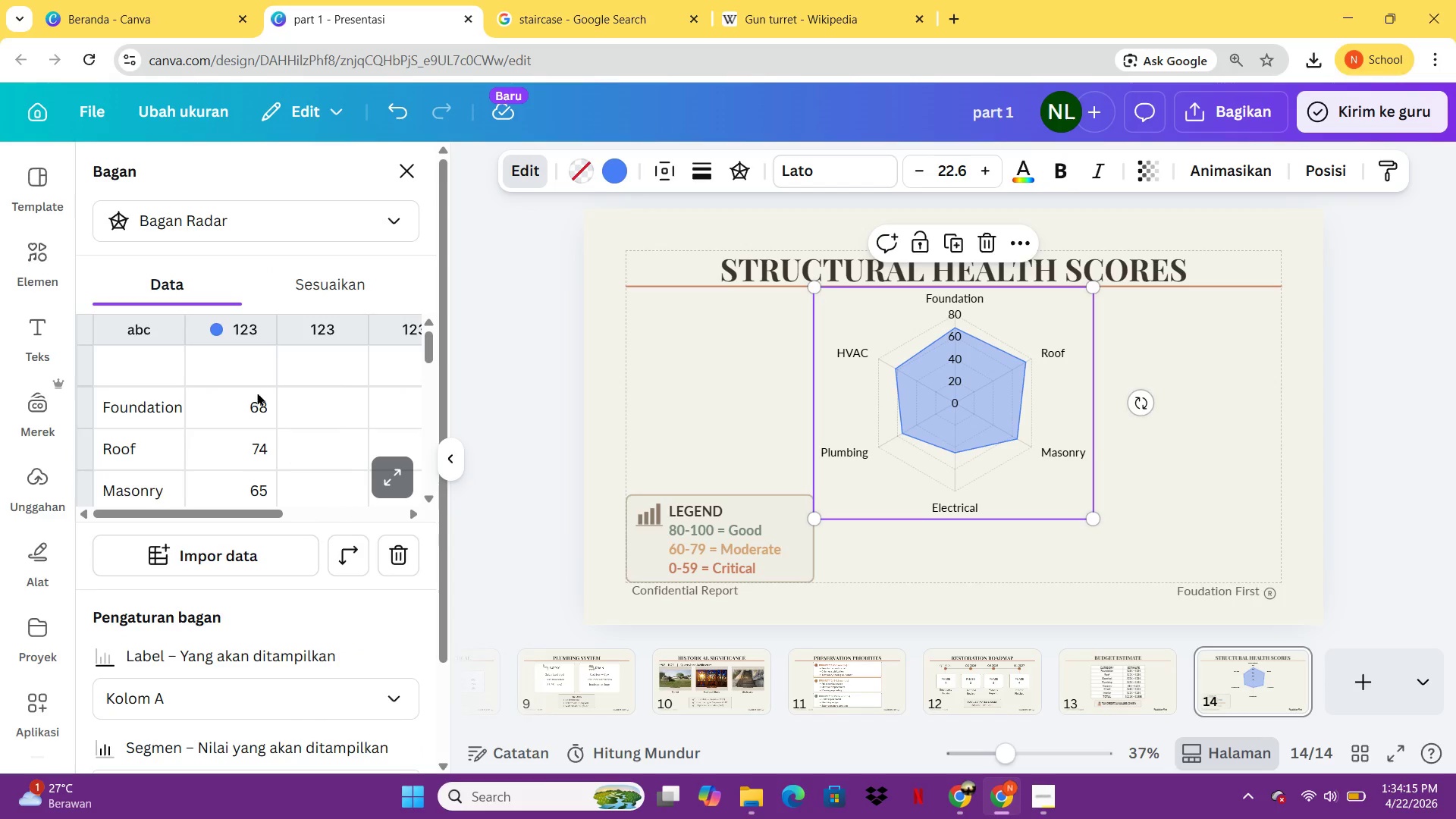 
left_click([251, 380])
 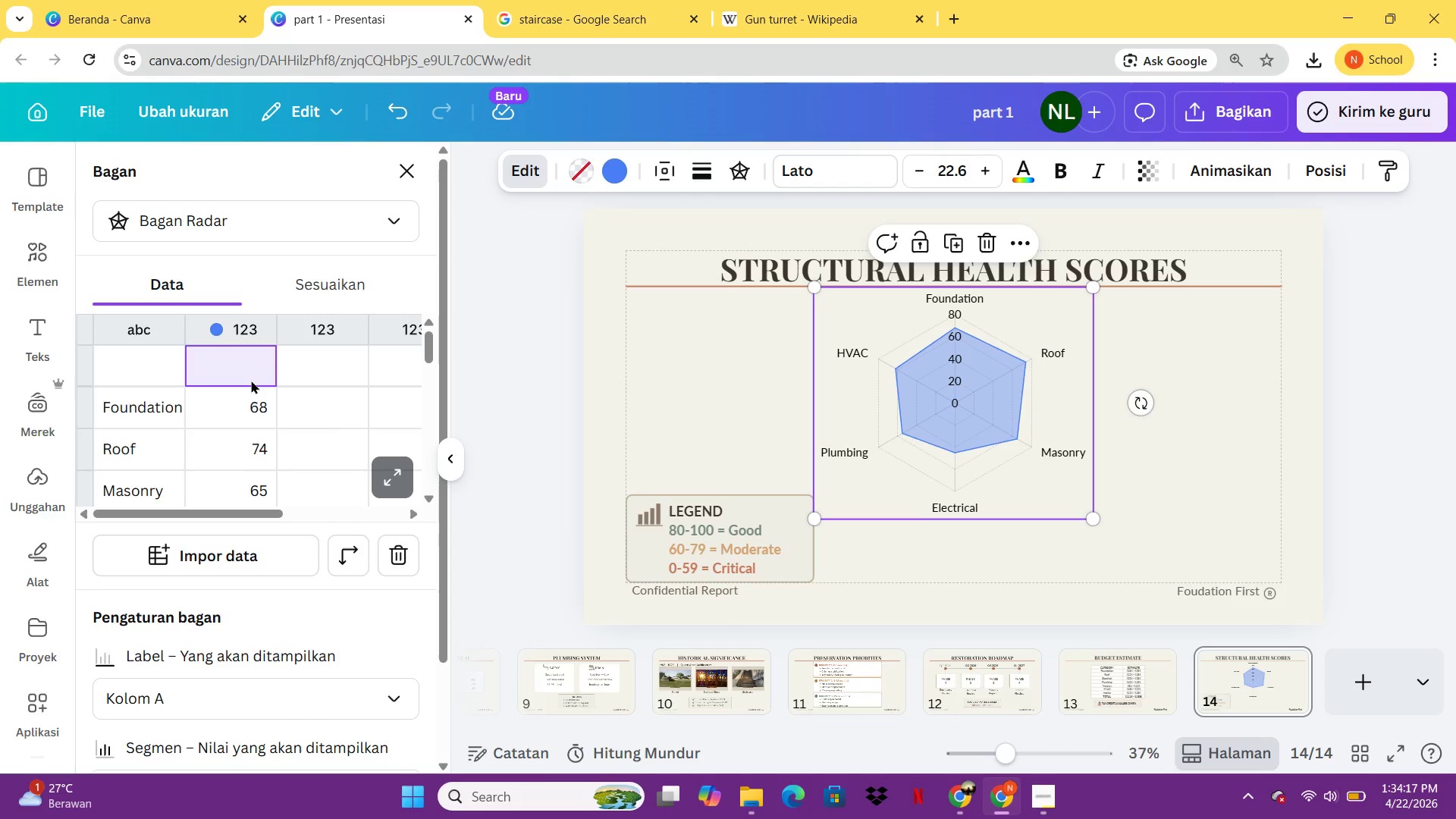 
type(categi)
key(Backspace)
 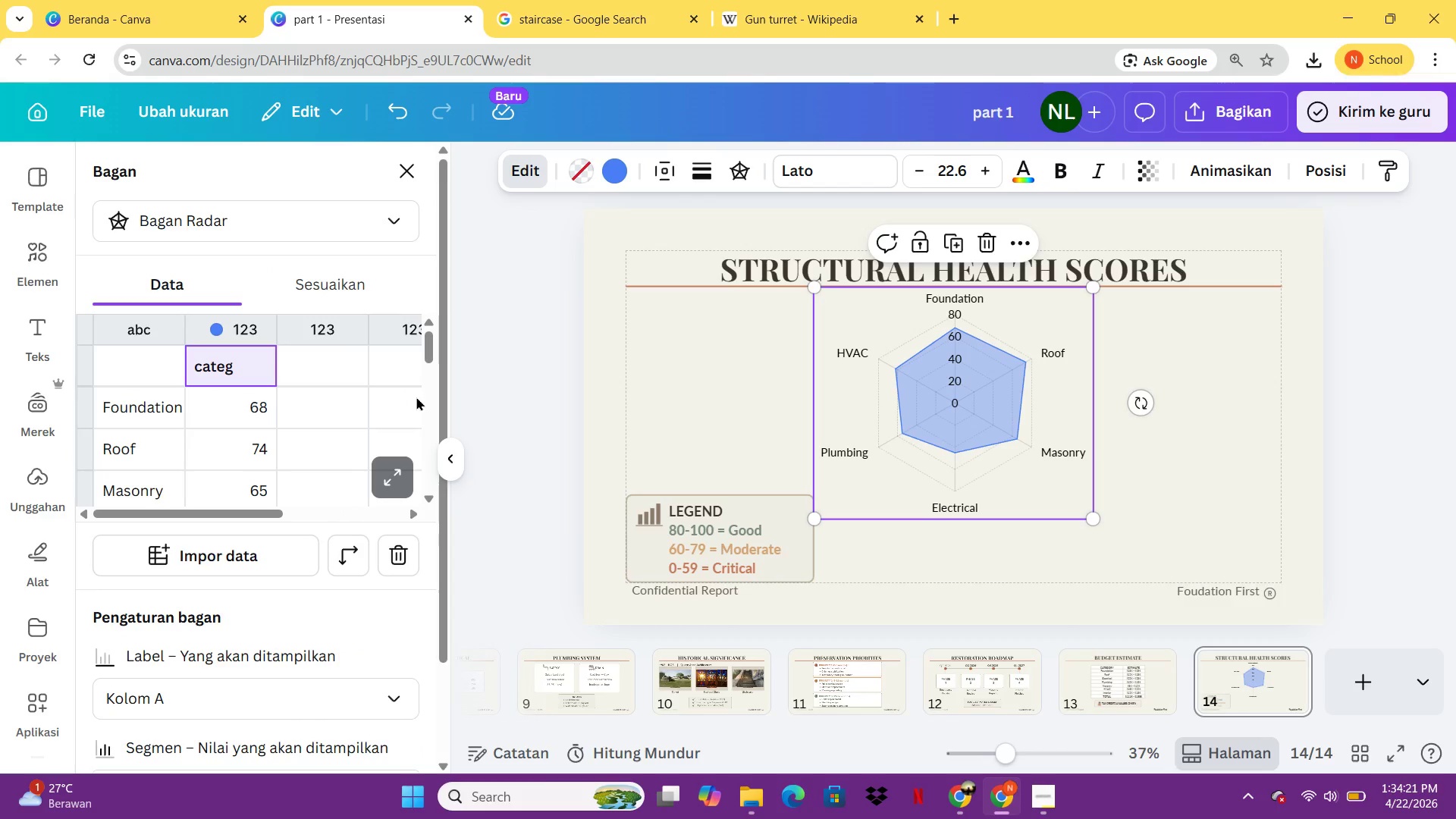 
left_click([416, 397])
 